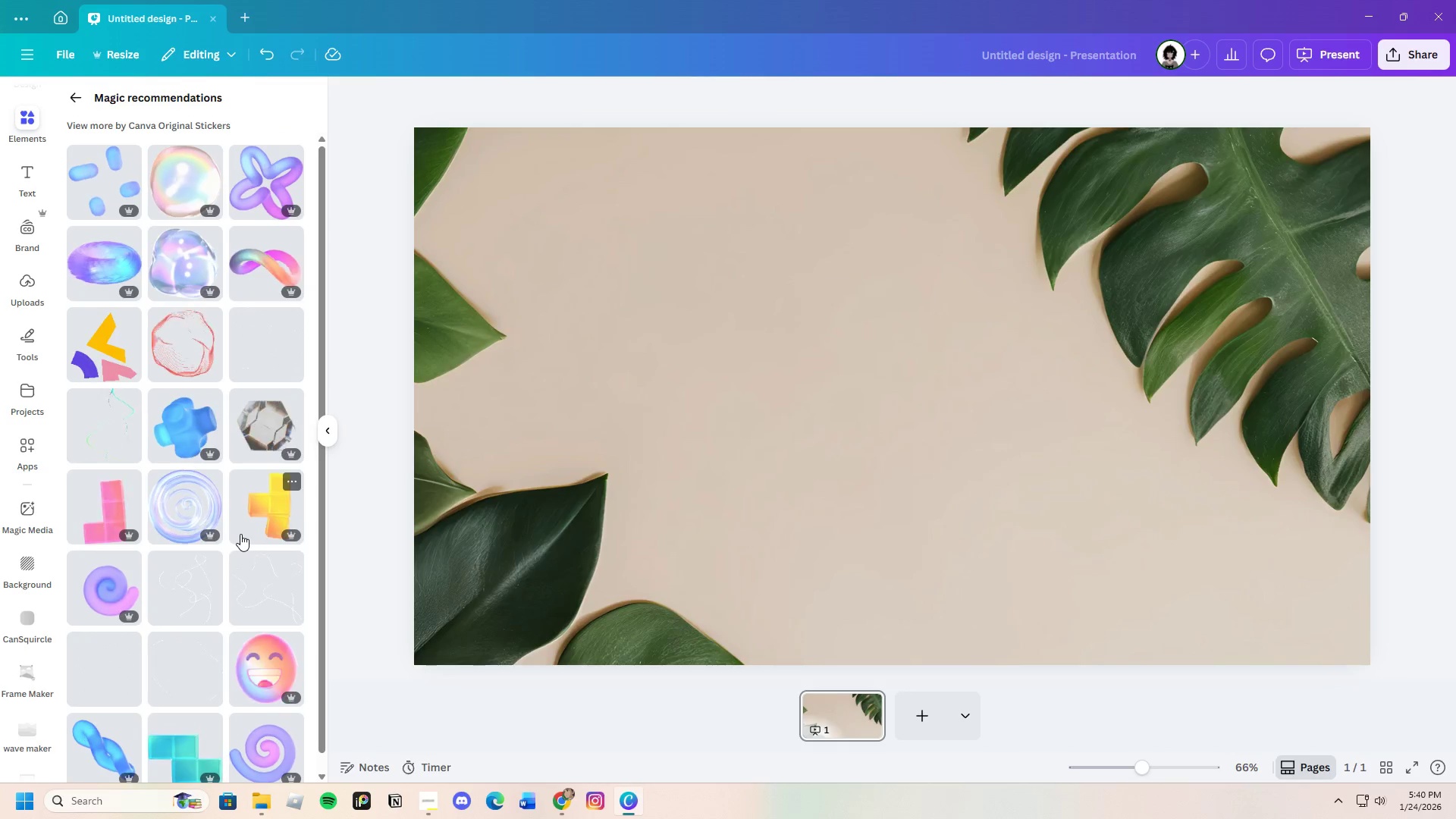 
scroll: coordinate [239, 529], scroll_direction: down, amount: 4.0
 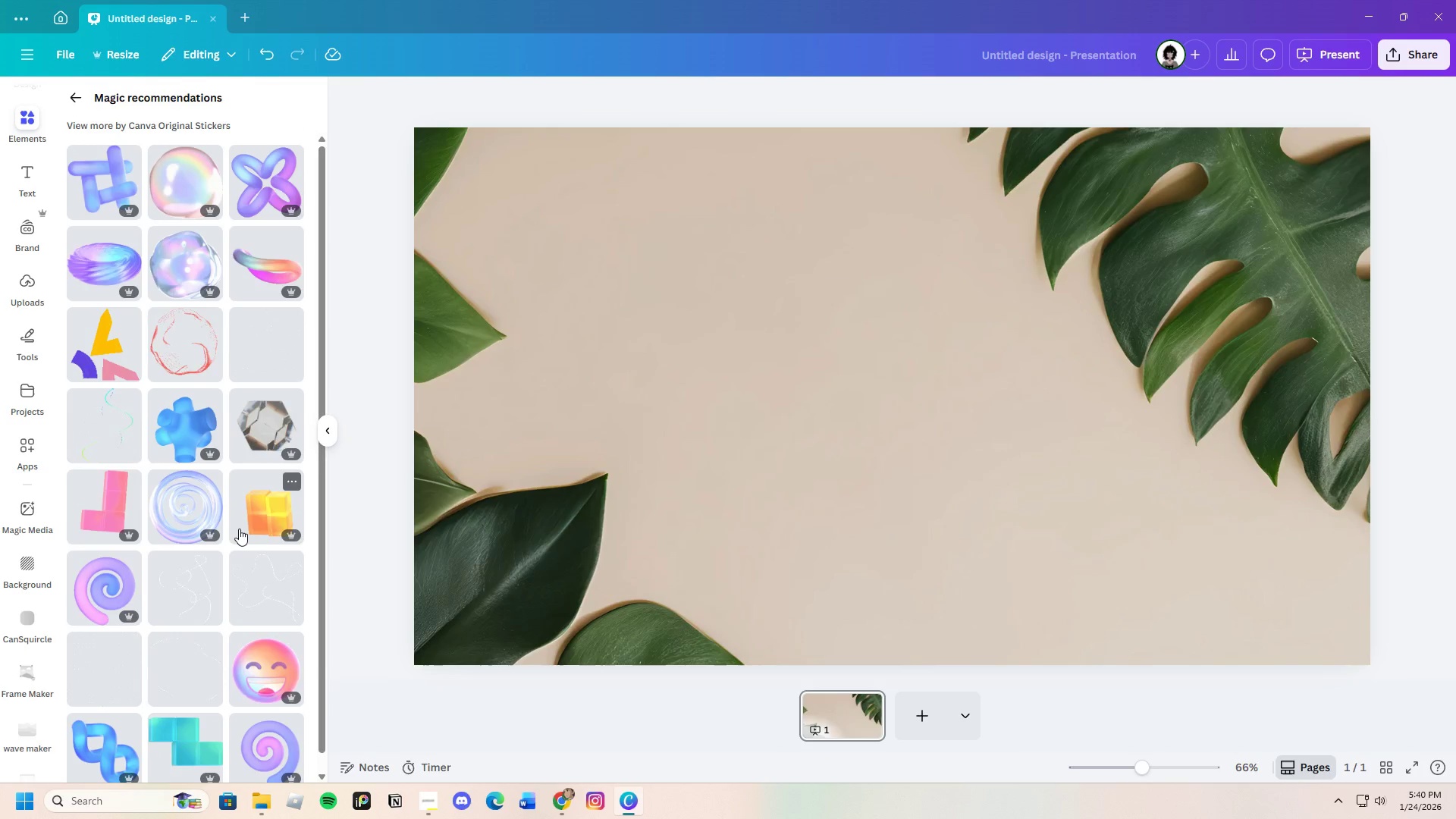 
wait(7.97)
 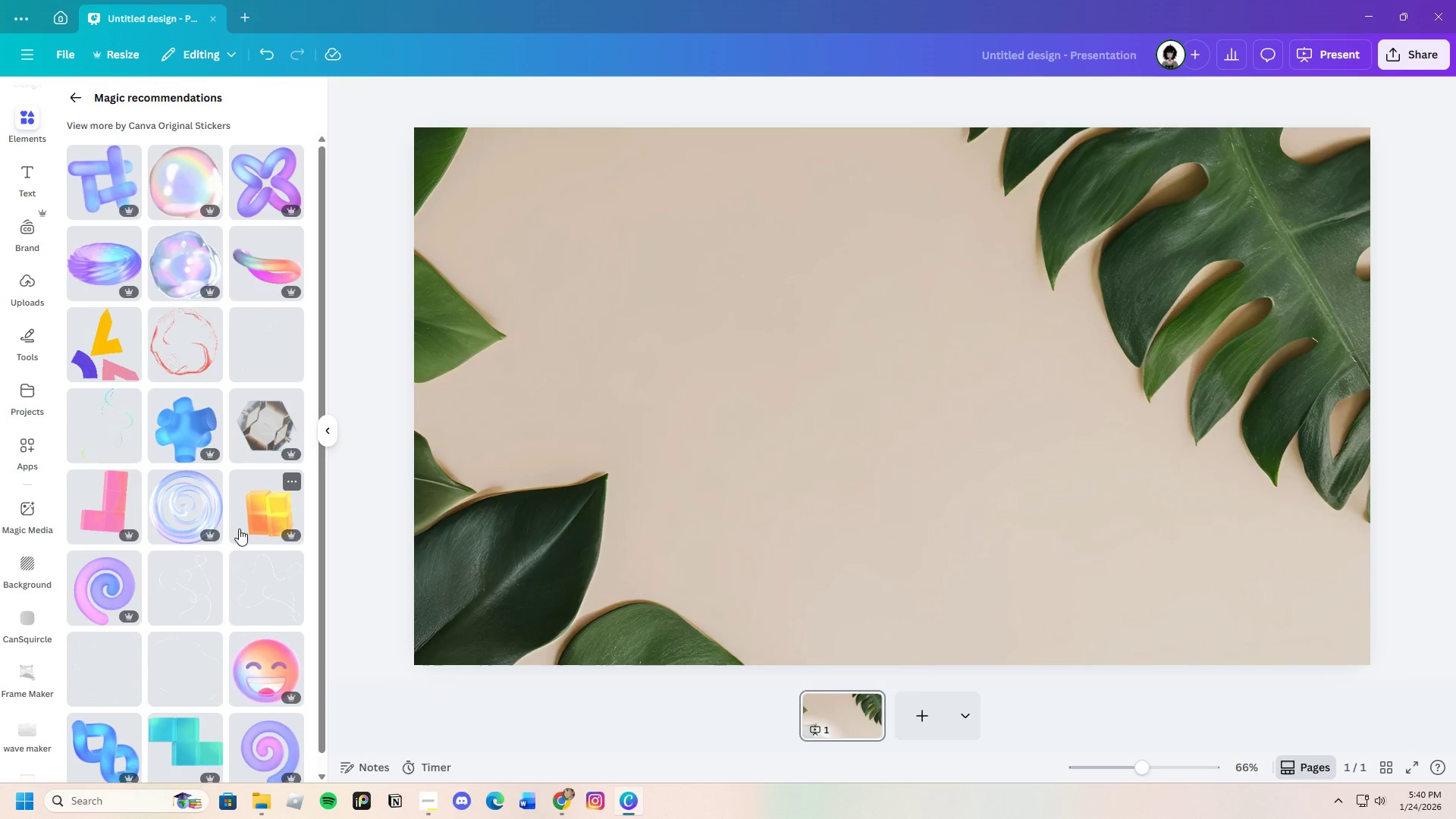 
left_click([77, 99])
 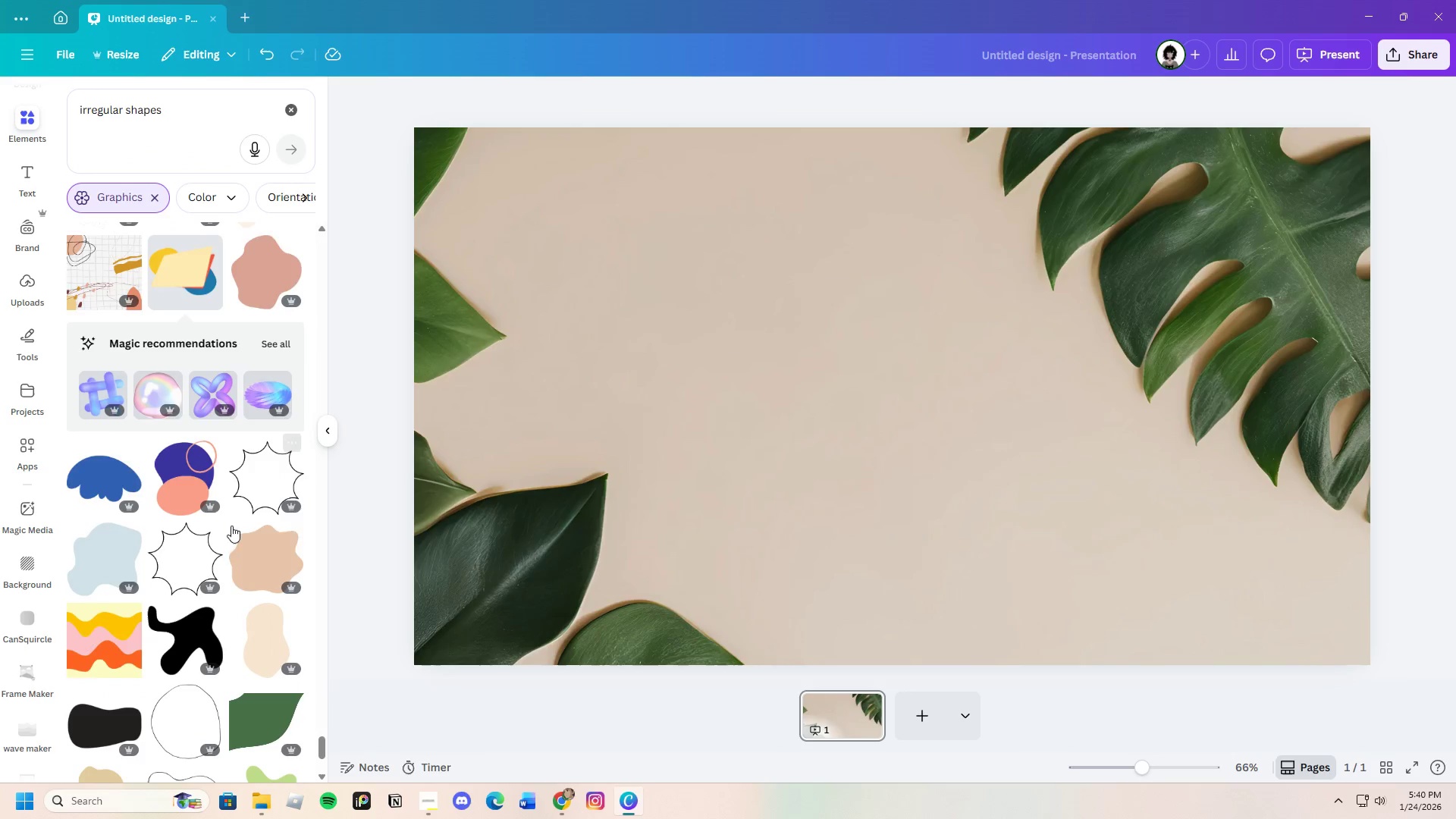 
scroll: coordinate [229, 538], scroll_direction: down, amount: 11.0
 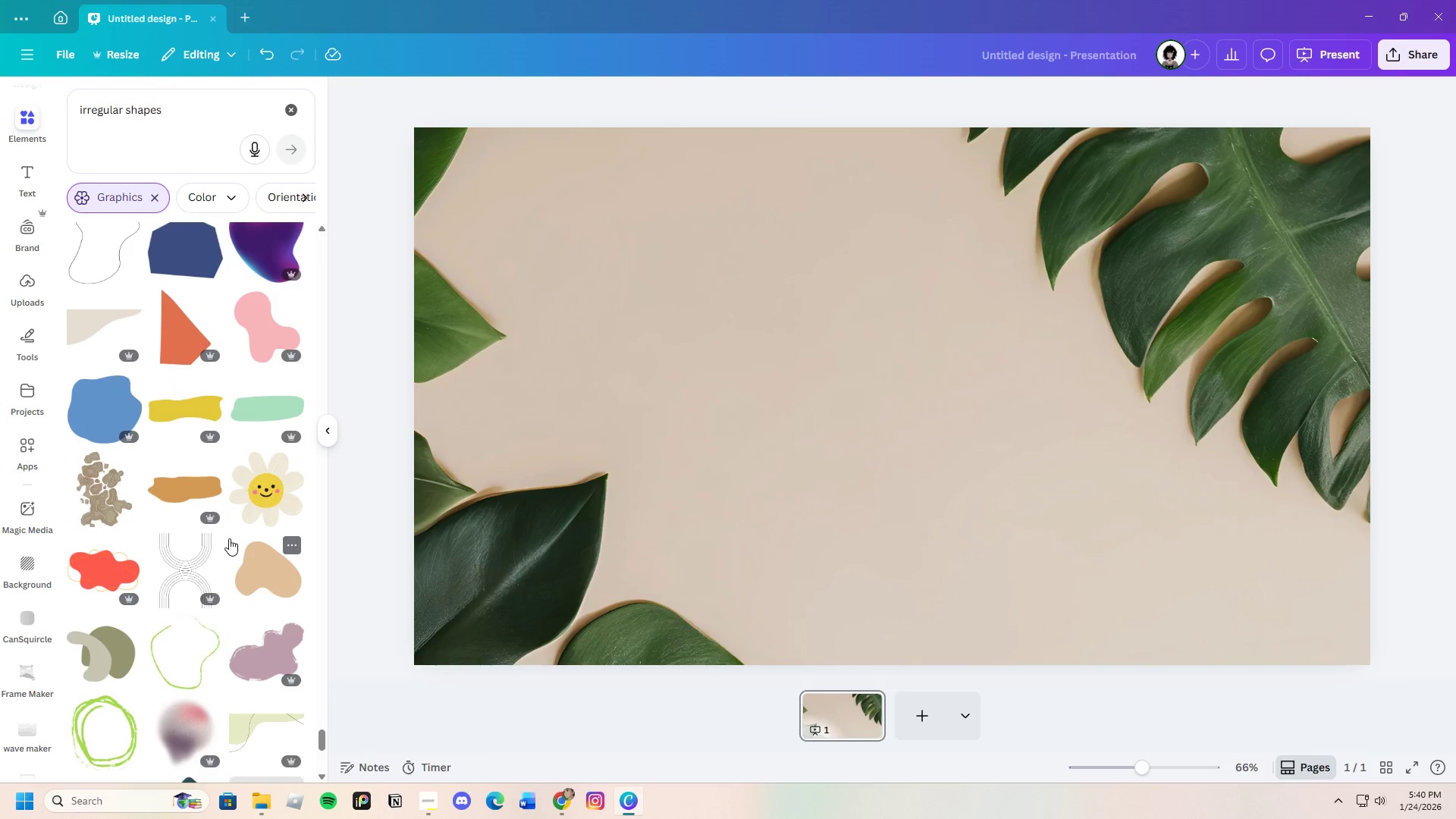 
scroll: coordinate [229, 538], scroll_direction: up, amount: 4.0
 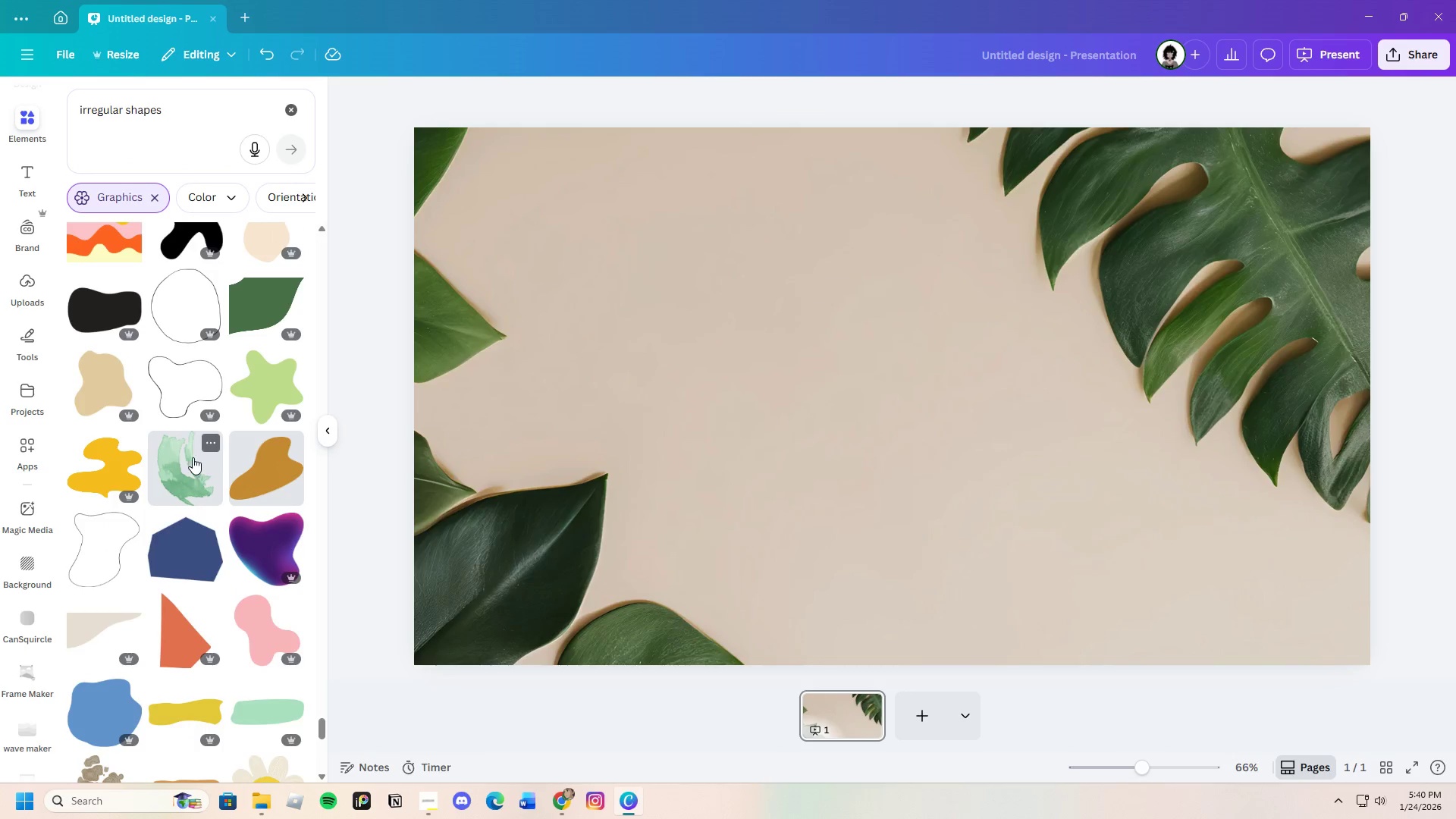 
left_click([190, 457])
 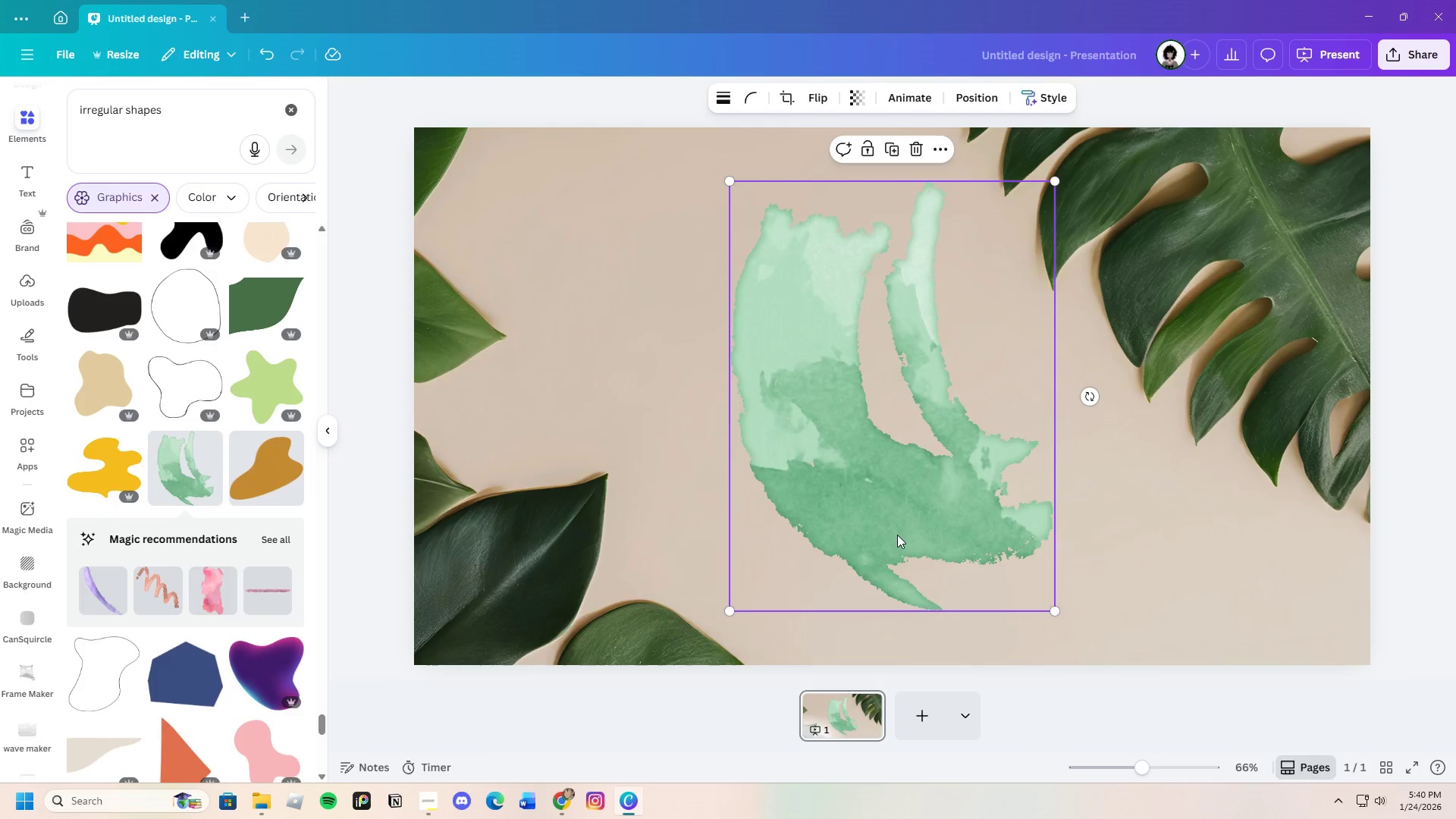 
left_click_drag(start_coordinate=[899, 535], to_coordinate=[1252, 620])
 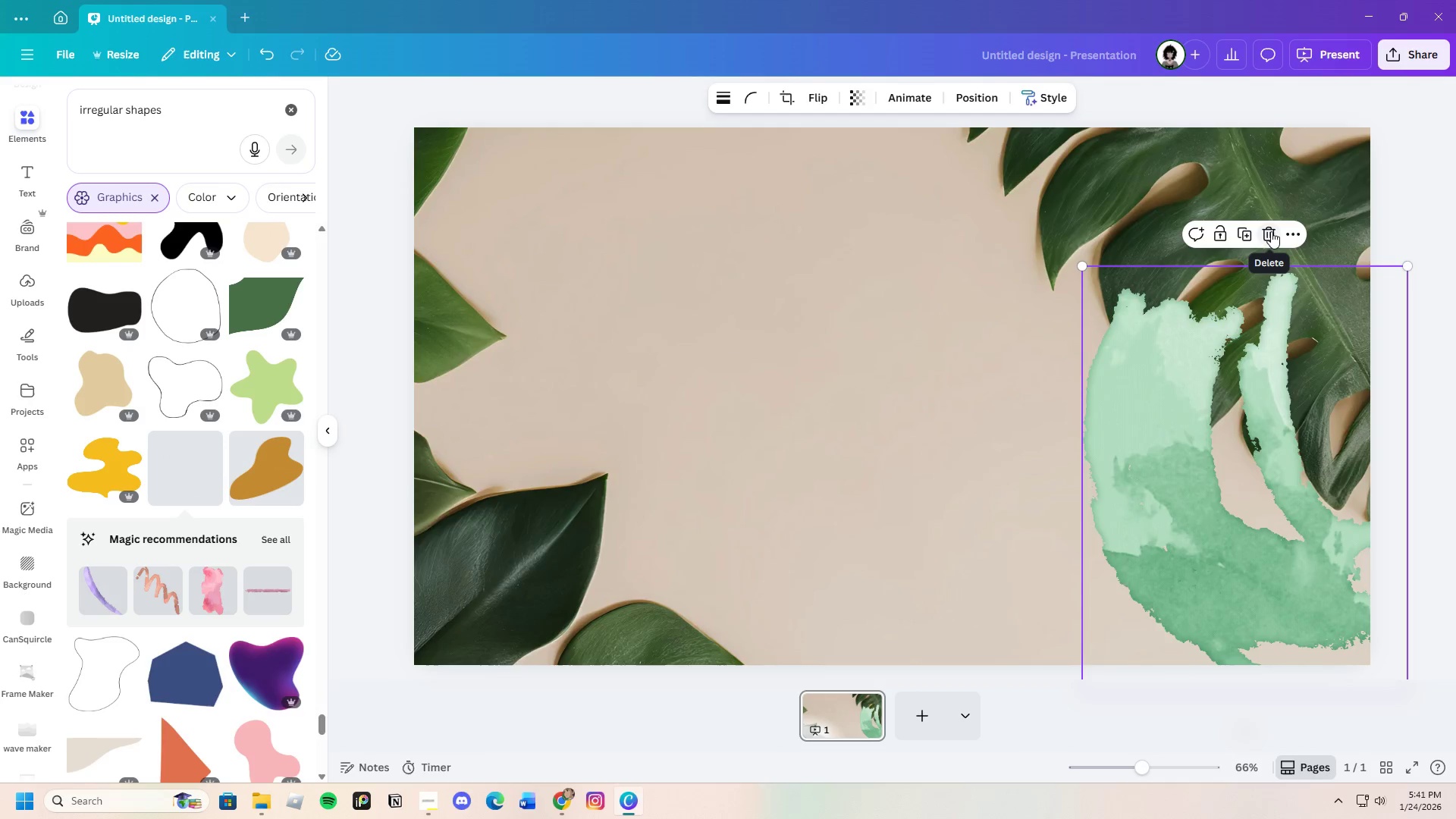 
left_click([1271, 231])
 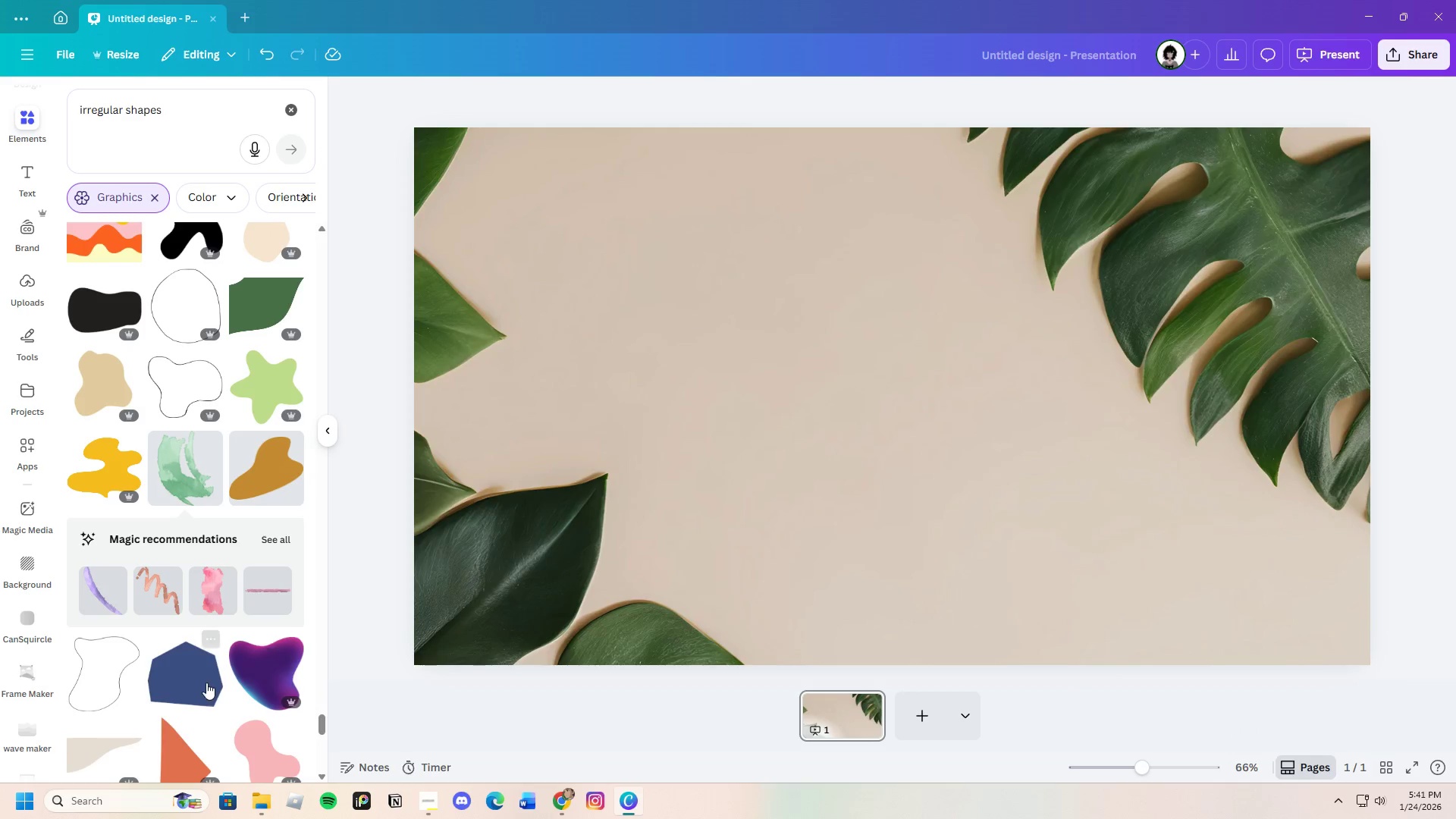 
scroll: coordinate [206, 682], scroll_direction: down, amount: 3.0
 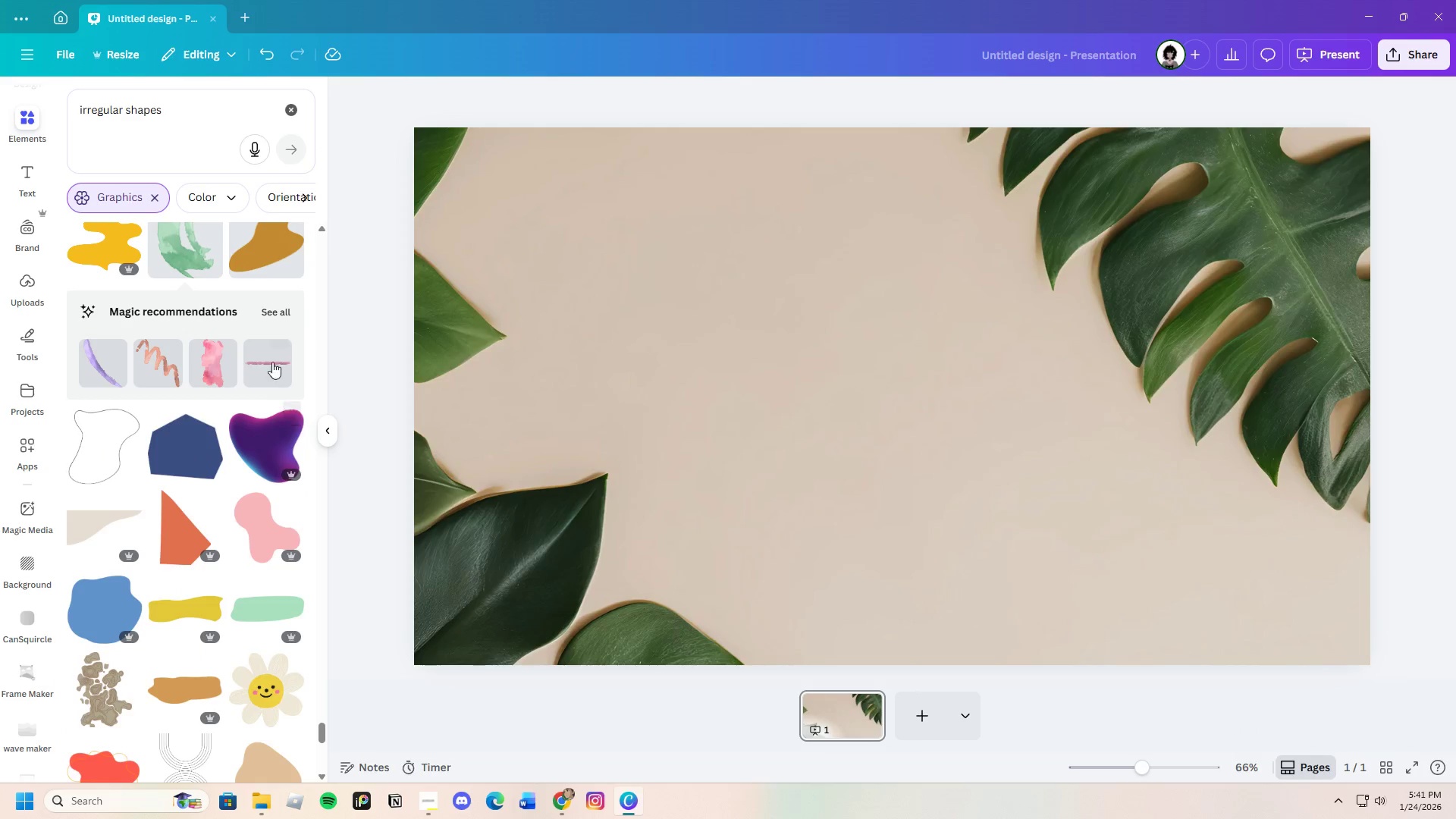 
left_click([277, 312])
 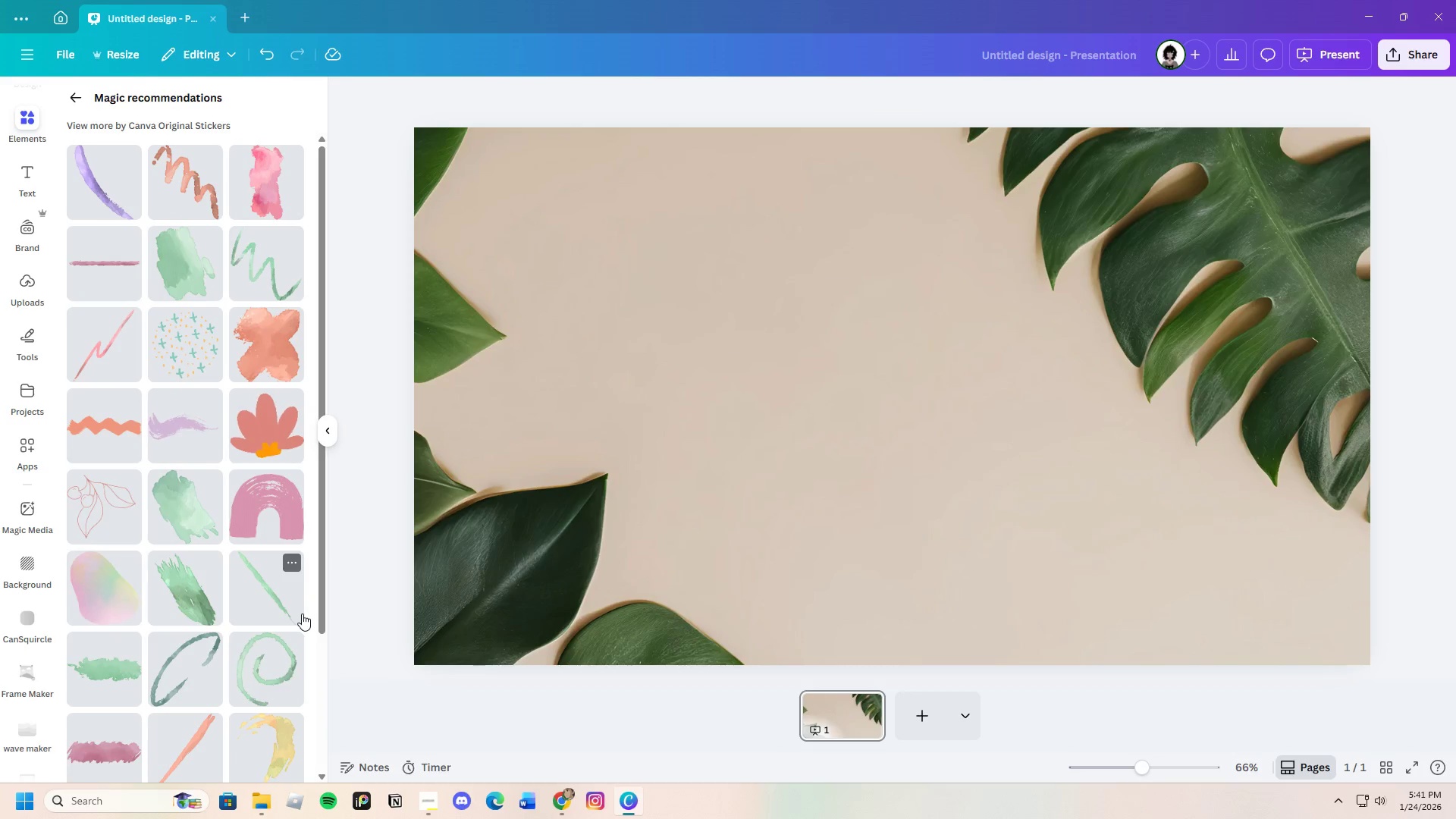 
wait(6.39)
 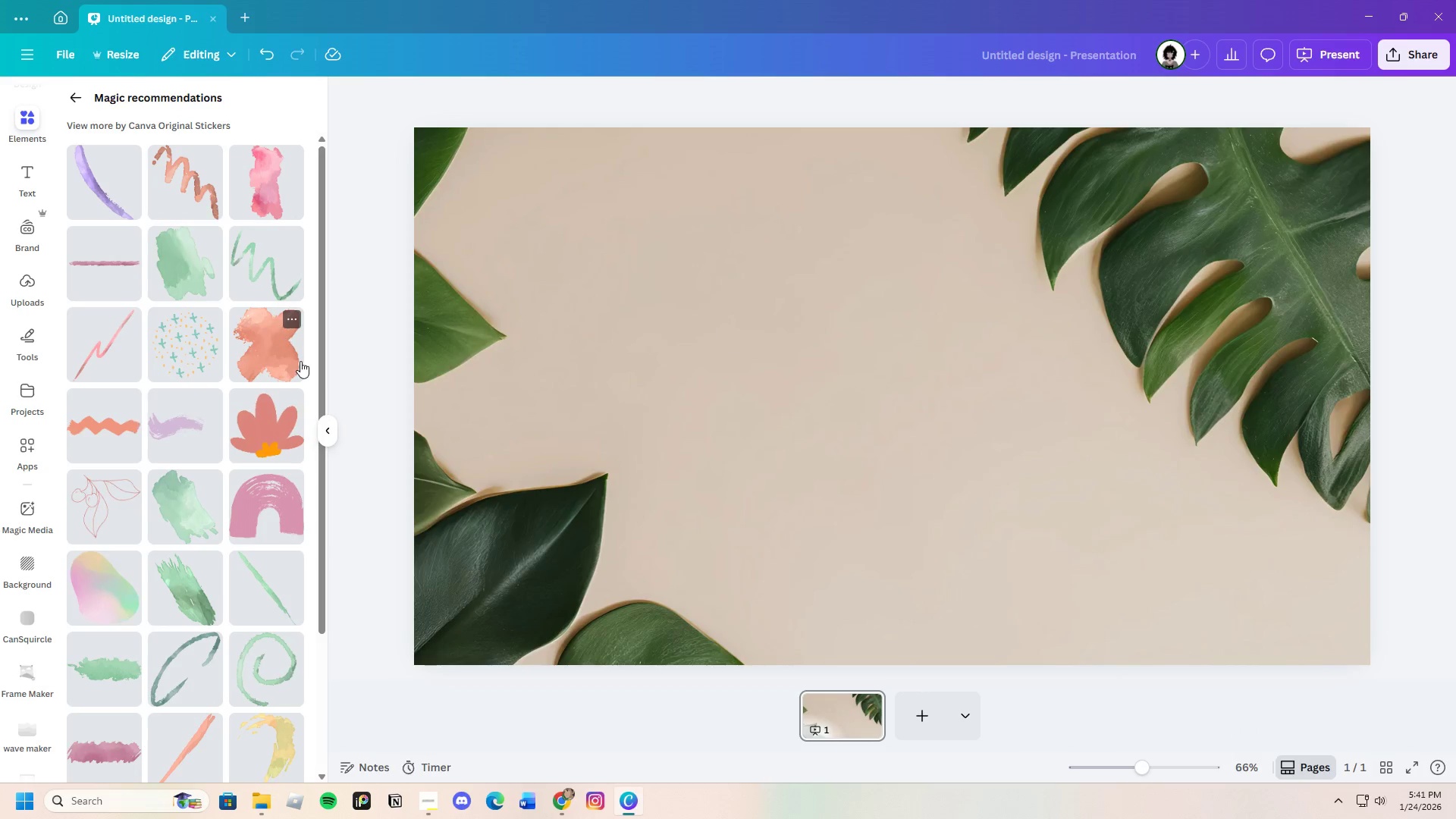 
scroll: coordinate [300, 615], scroll_direction: down, amount: 3.0
 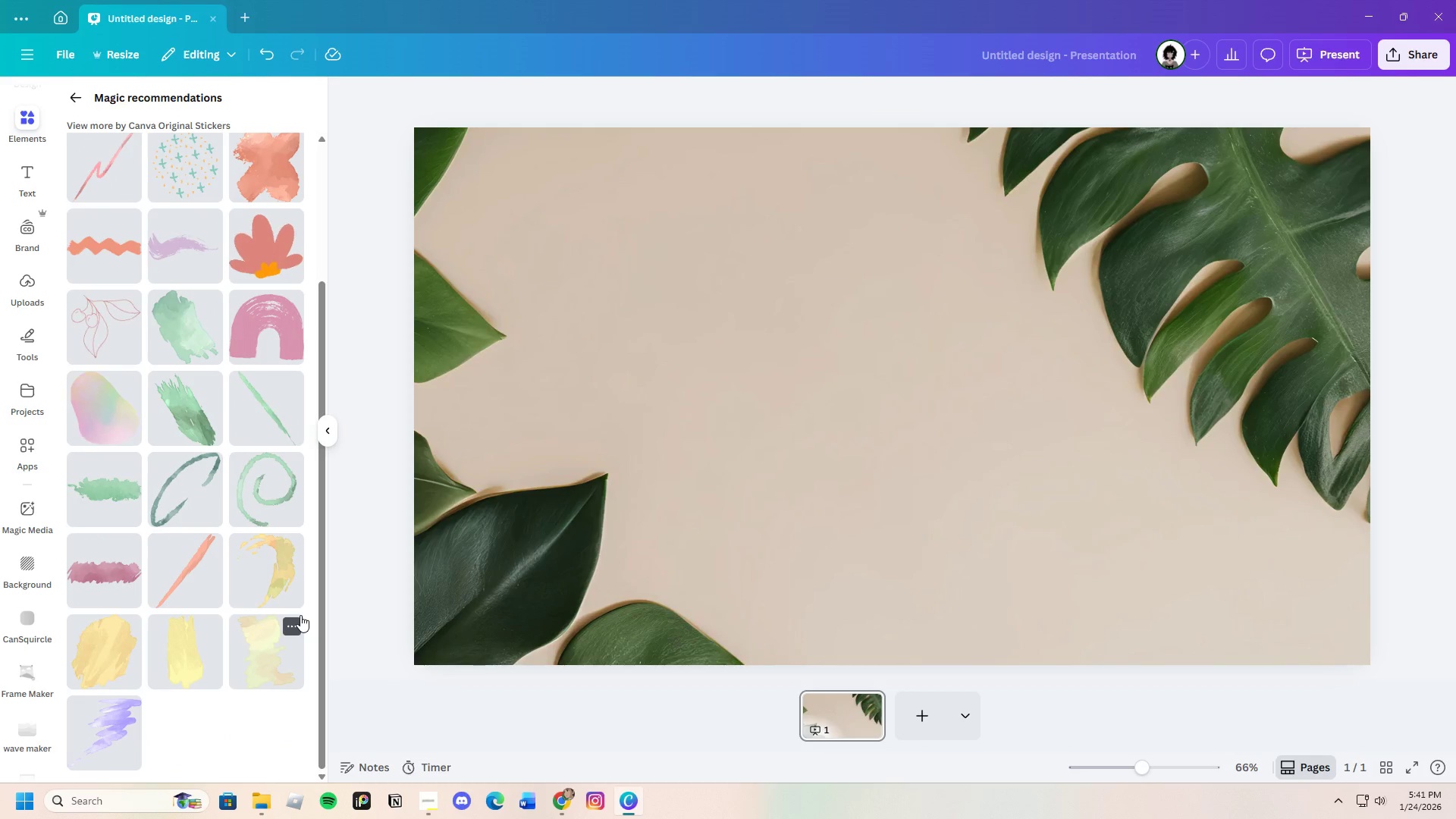 
wait(8.61)
 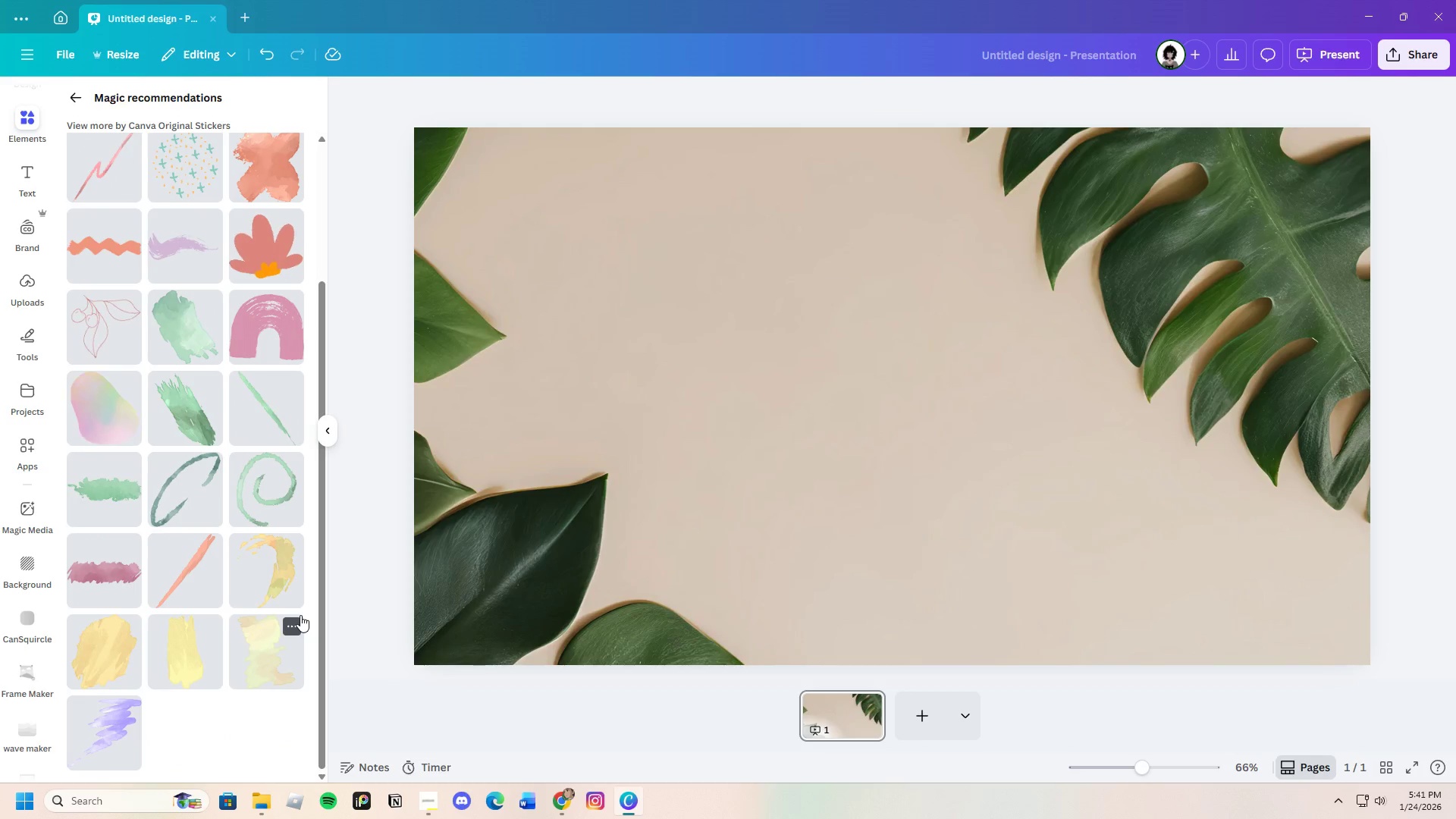 
left_click([130, 748])
 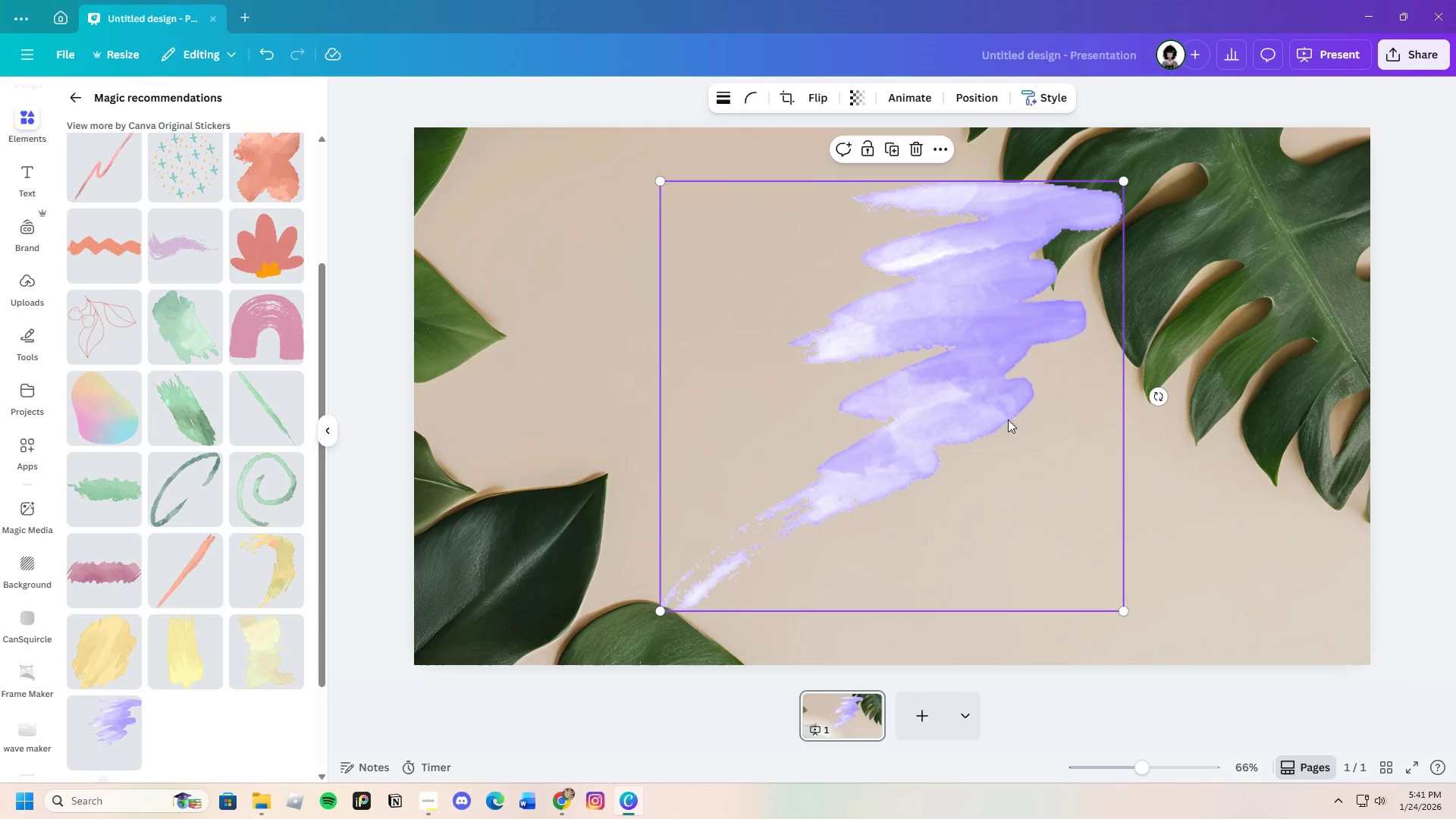 
left_click_drag(start_coordinate=[1163, 391], to_coordinate=[779, 583])
 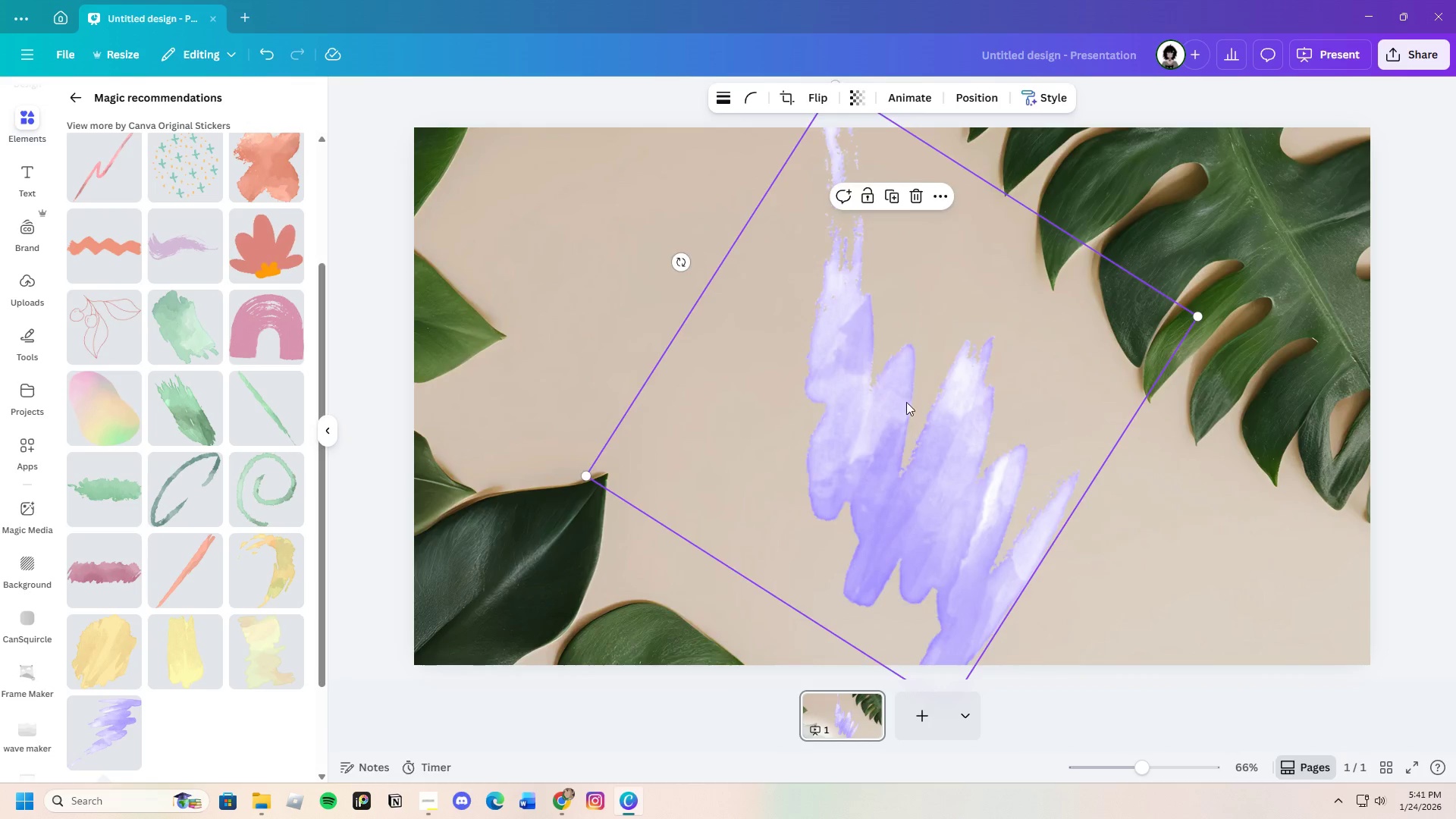 
left_click_drag(start_coordinate=[902, 391], to_coordinate=[1143, 519])
 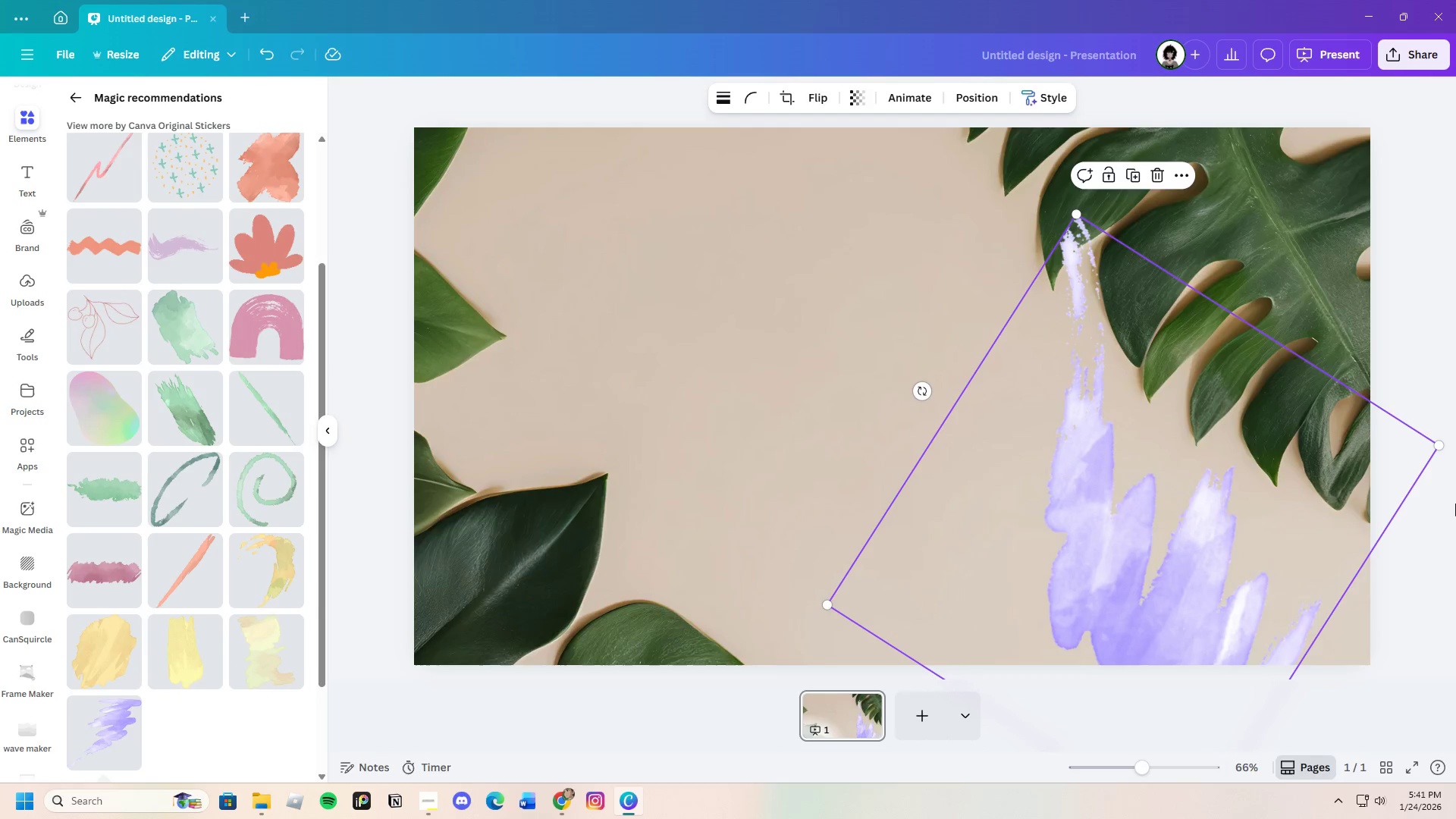 
left_click([930, 267])
 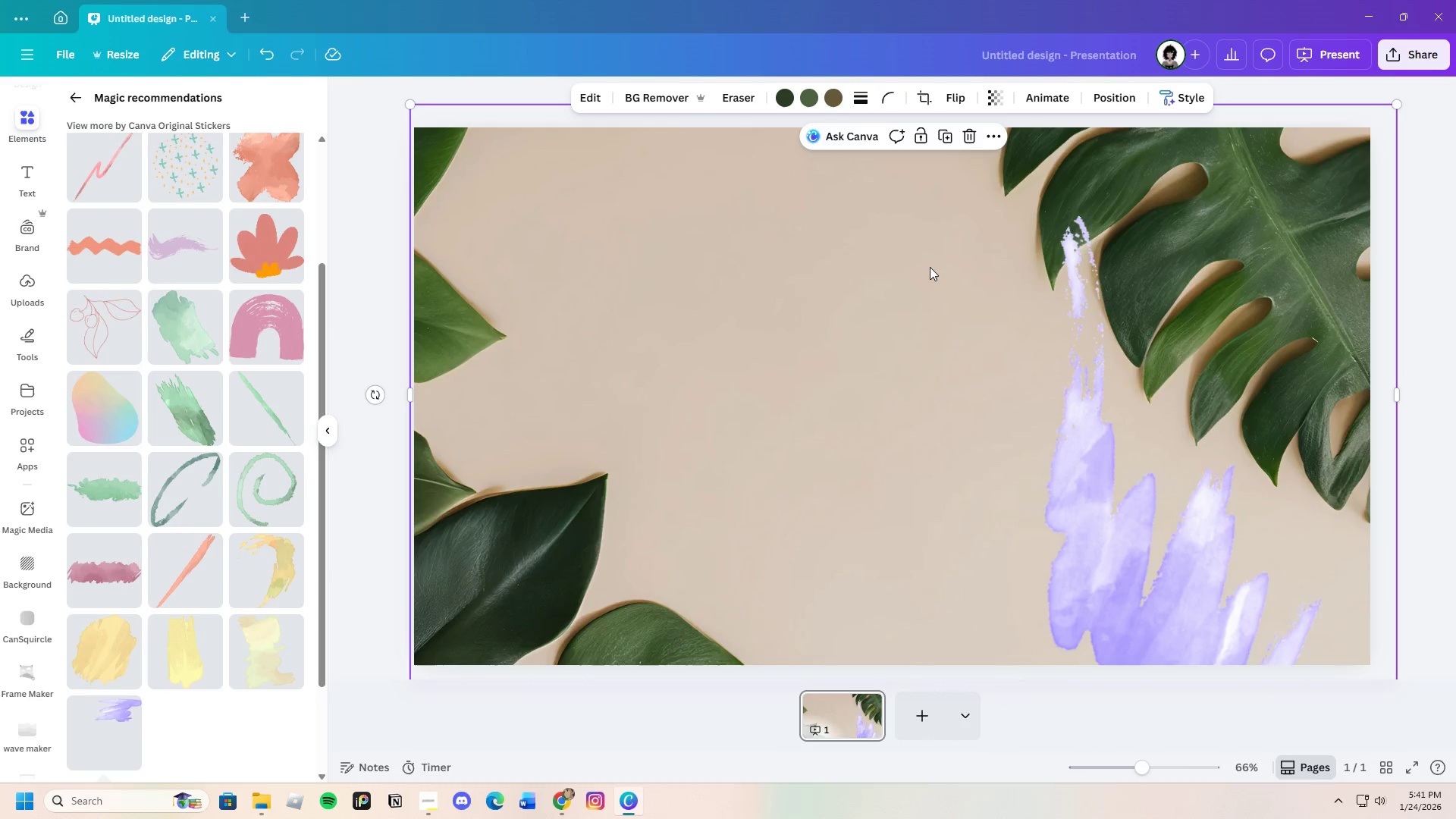 
left_click([1143, 604])
 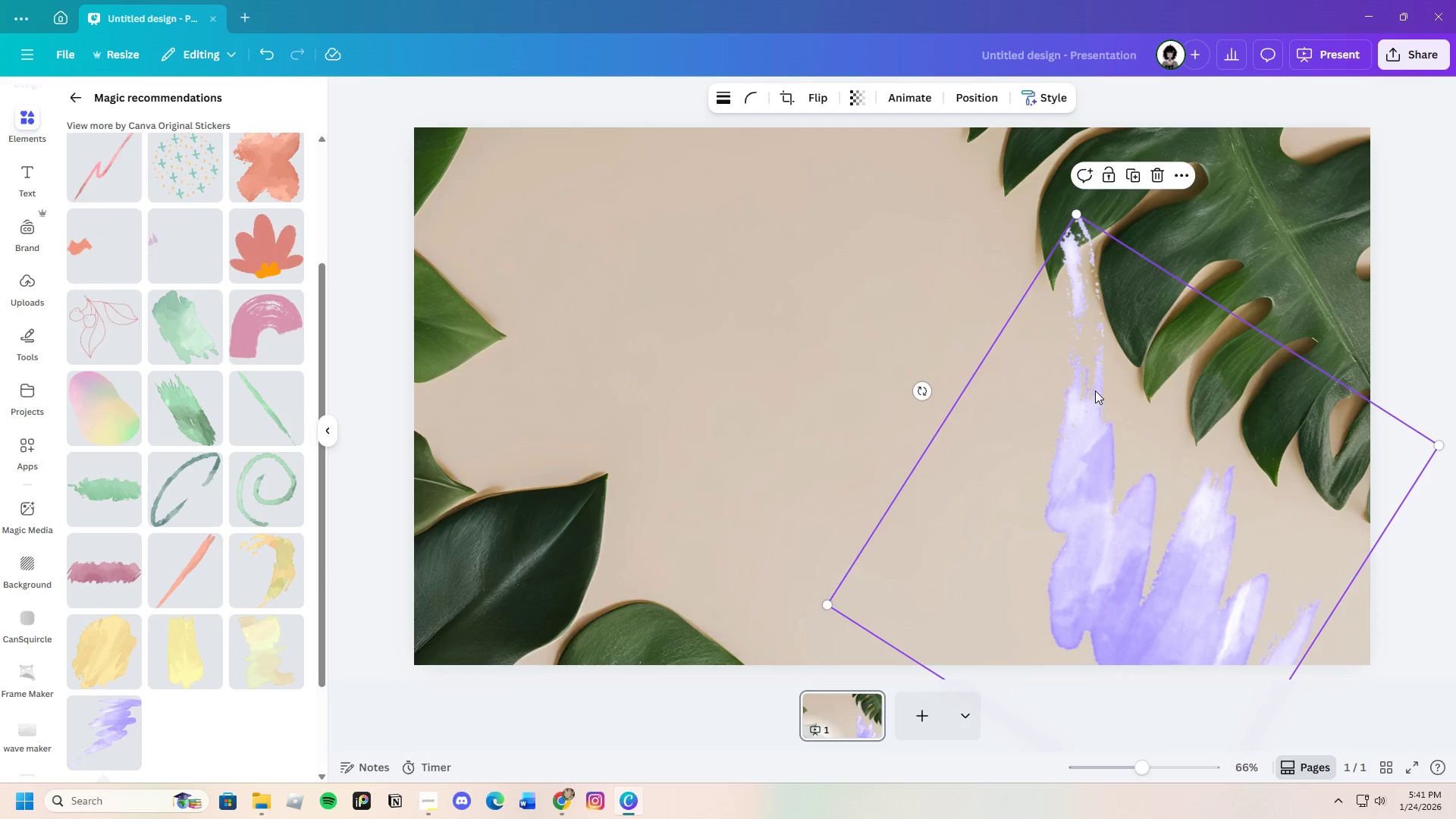 
left_click([1095, 391])
 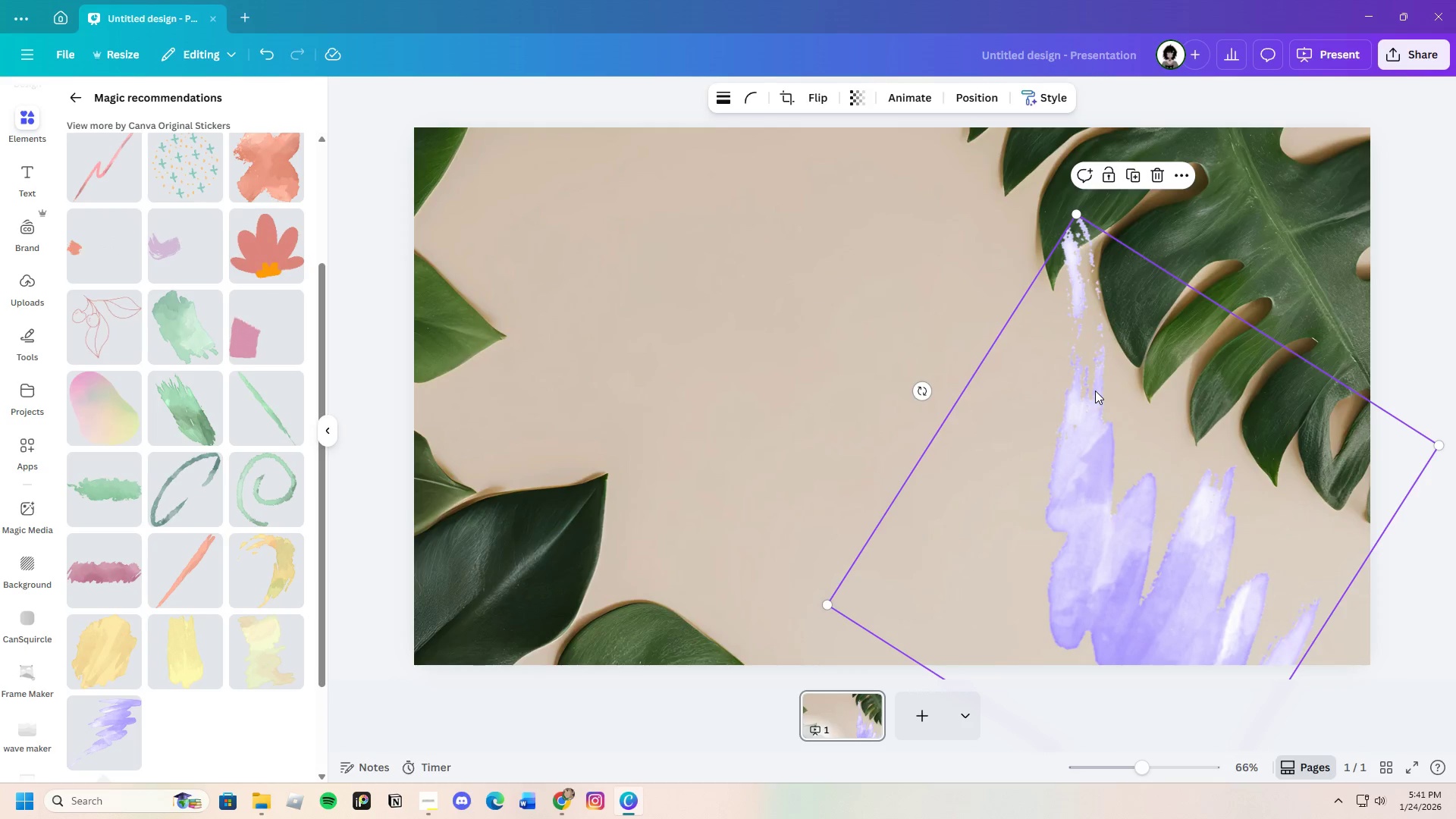 
double_click([1095, 391])
 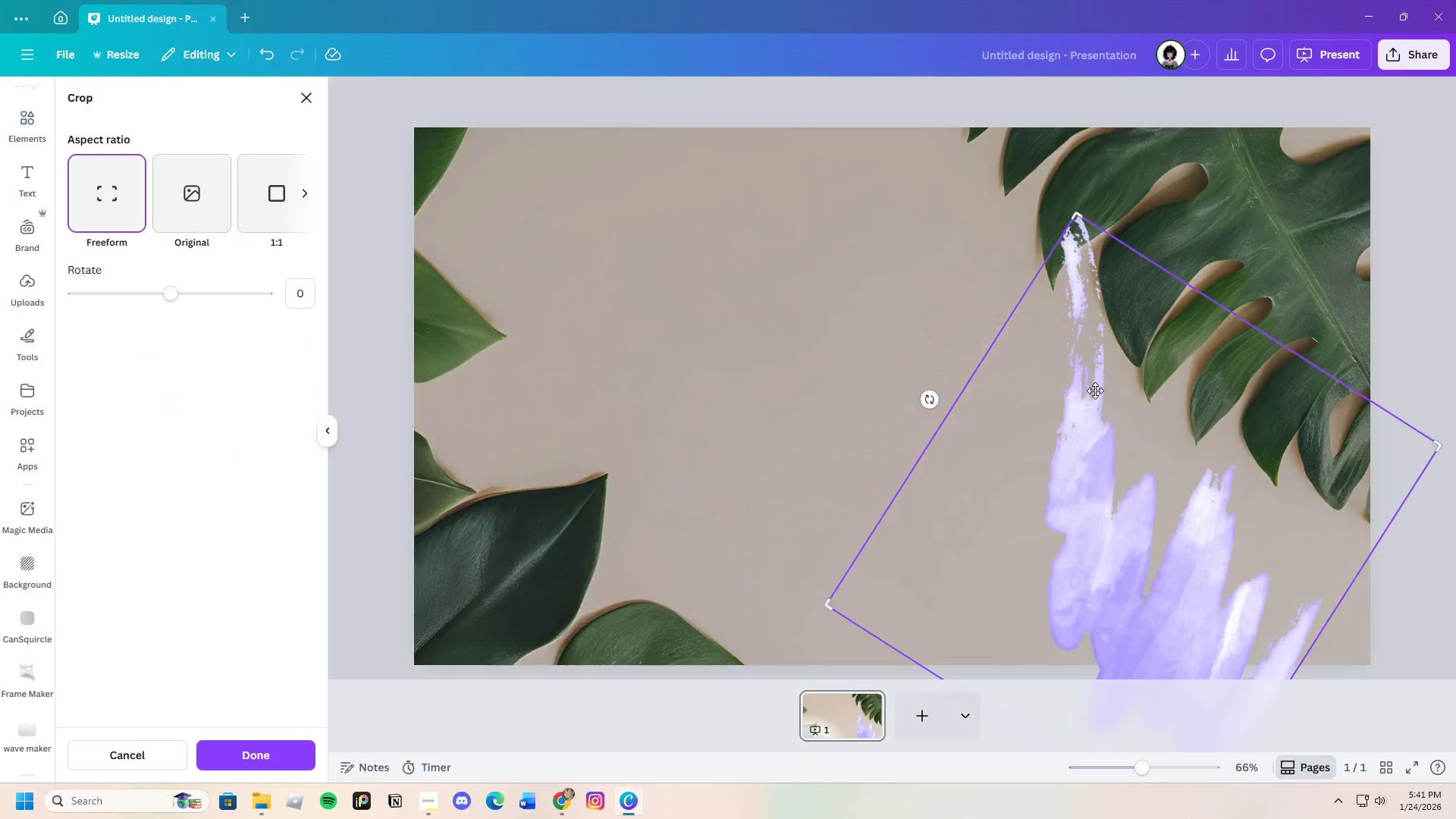 
triple_click([1095, 391])
 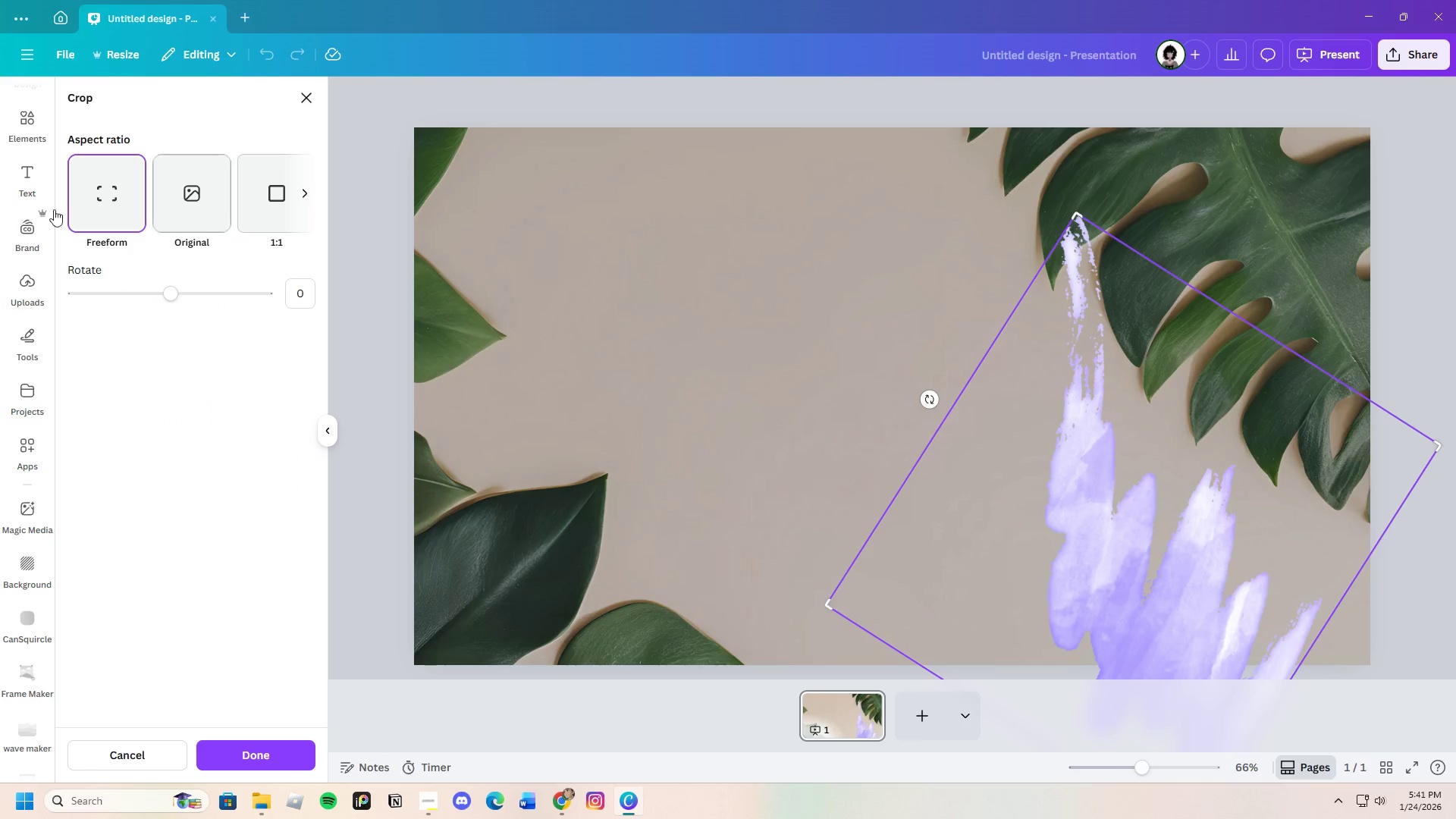 
left_click([452, 258])
 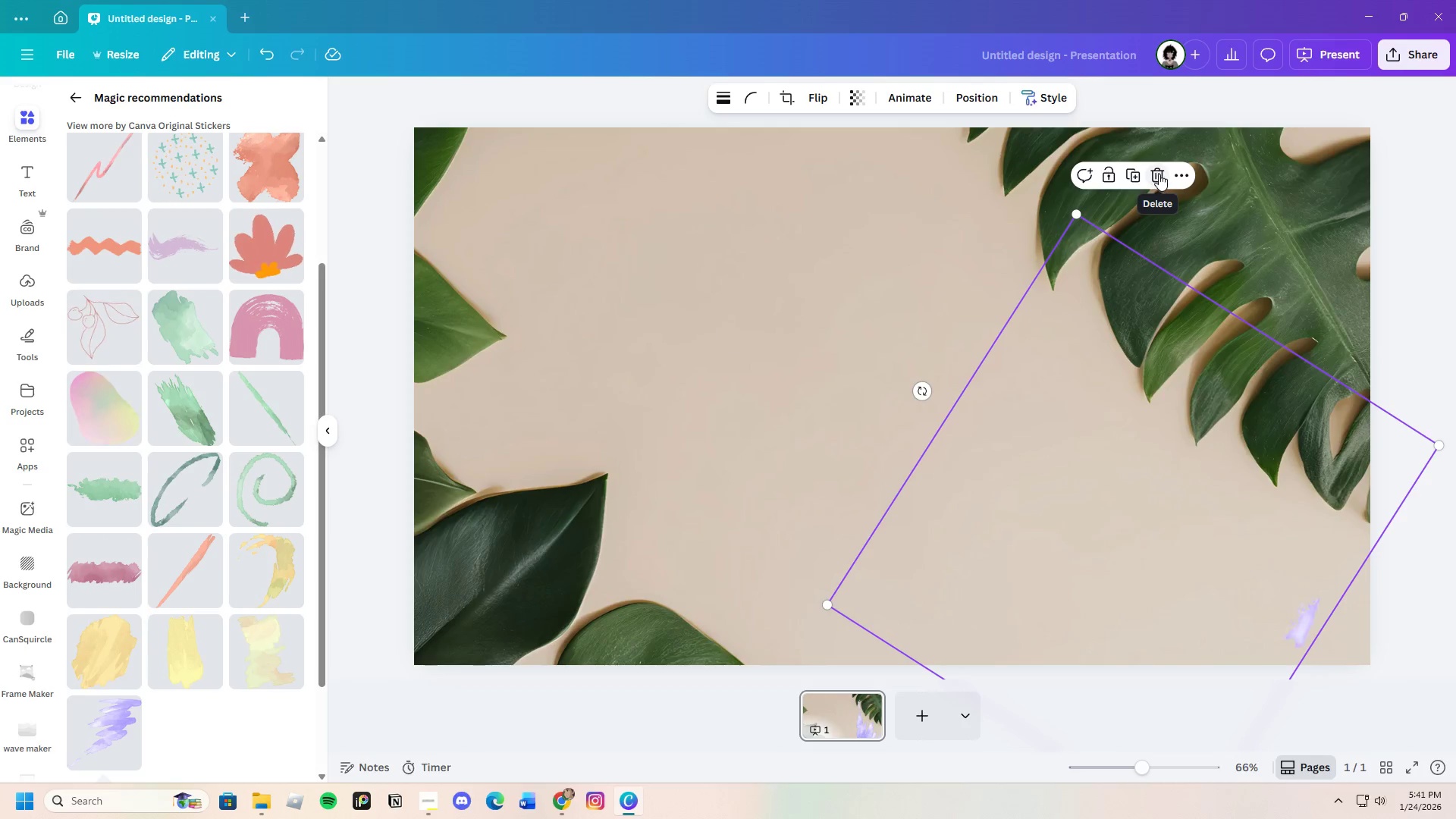 
left_click([1159, 174])
 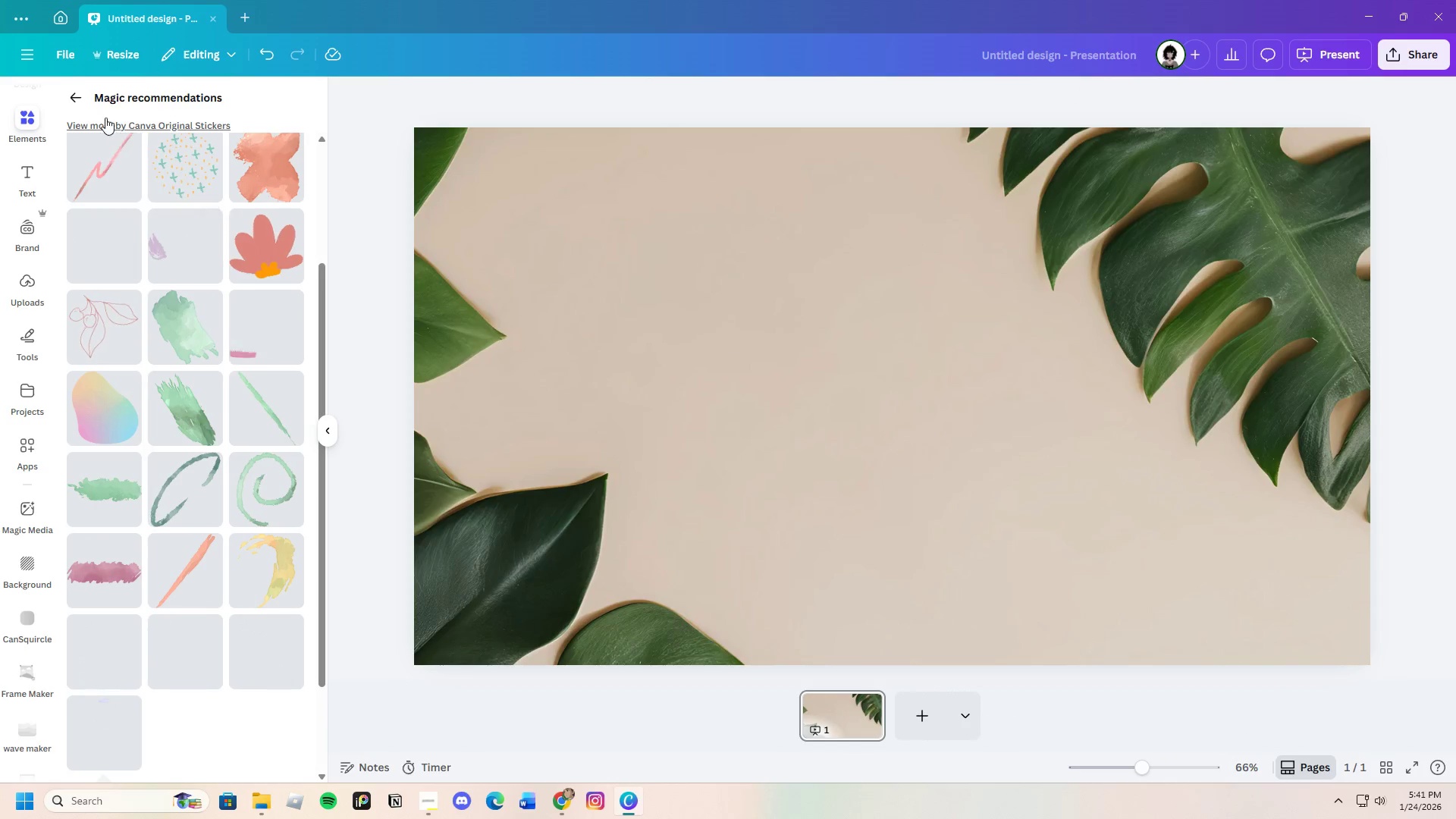 
left_click([80, 99])
 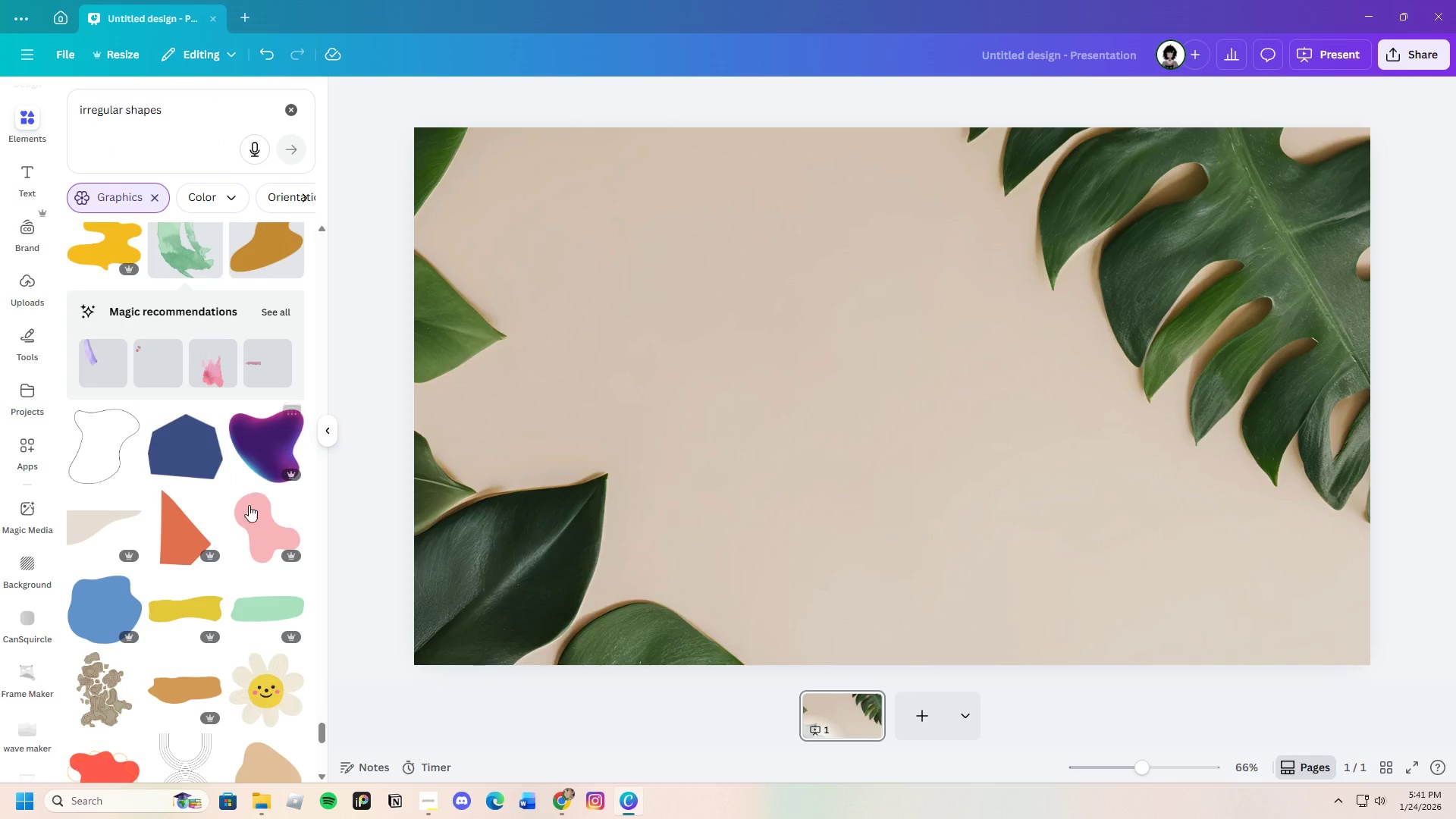 
scroll: coordinate [243, 527], scroll_direction: down, amount: 8.0
 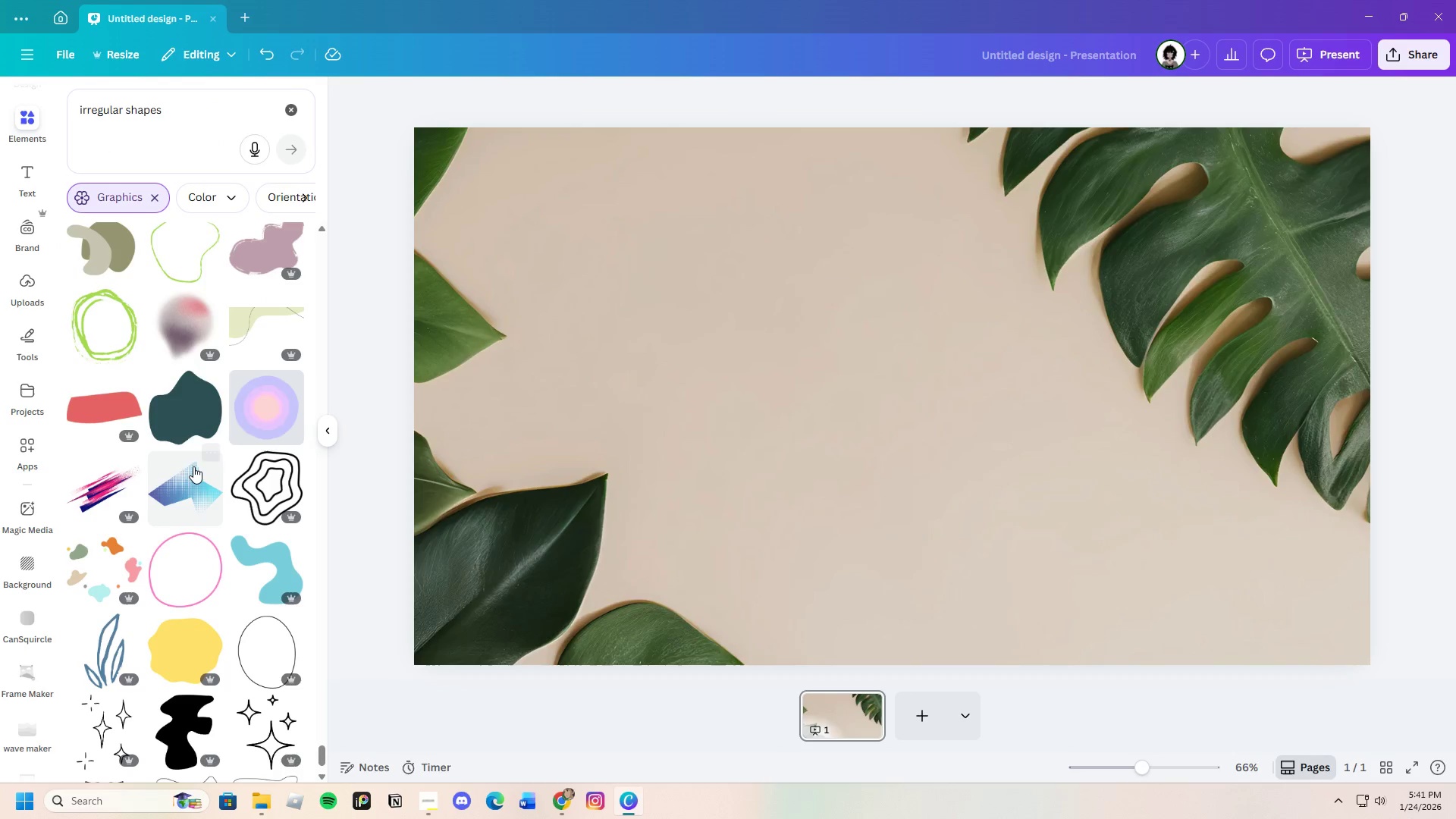 
left_click([181, 426])
 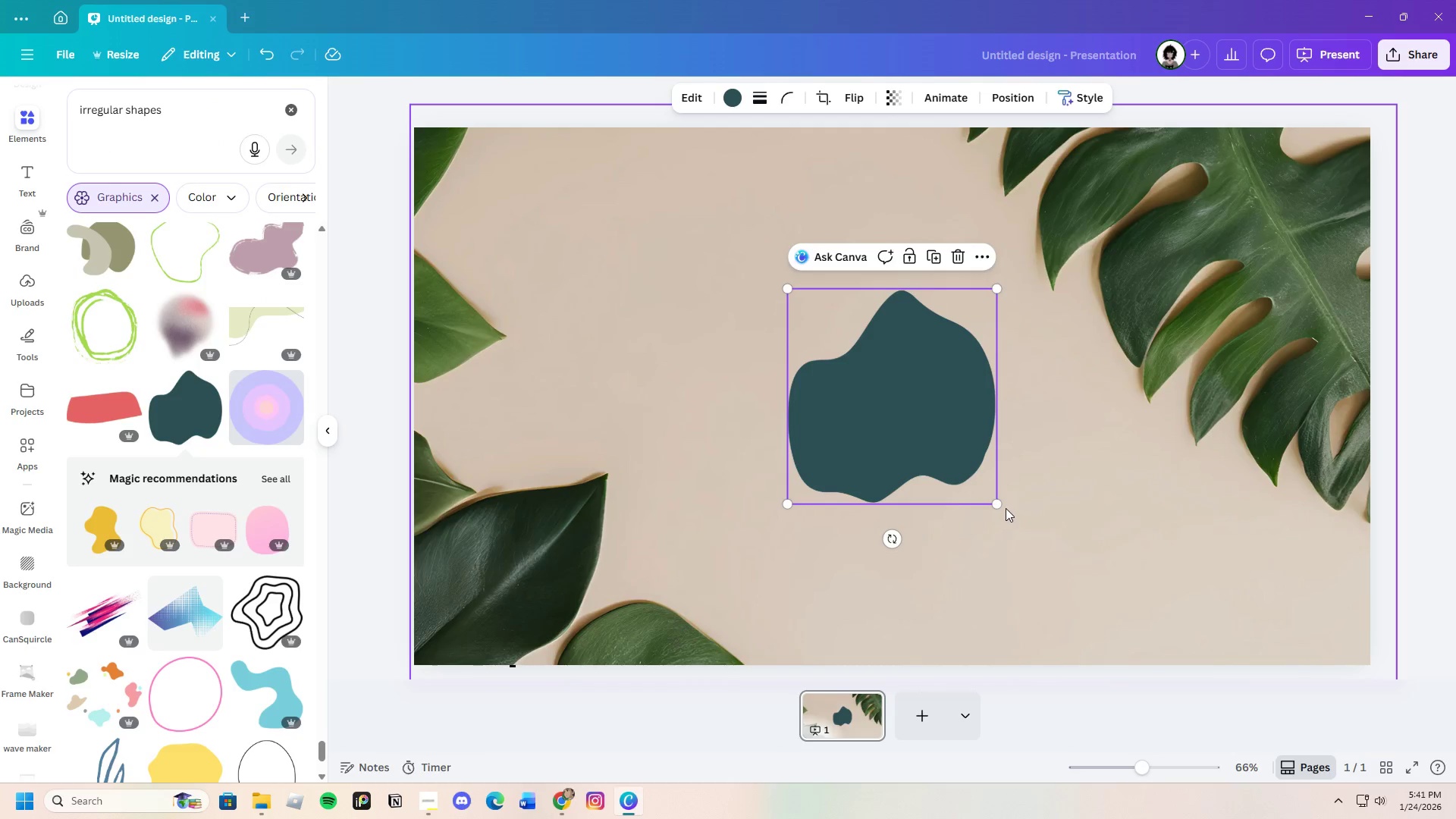 
left_click_drag(start_coordinate=[999, 504], to_coordinate=[1455, 799])
 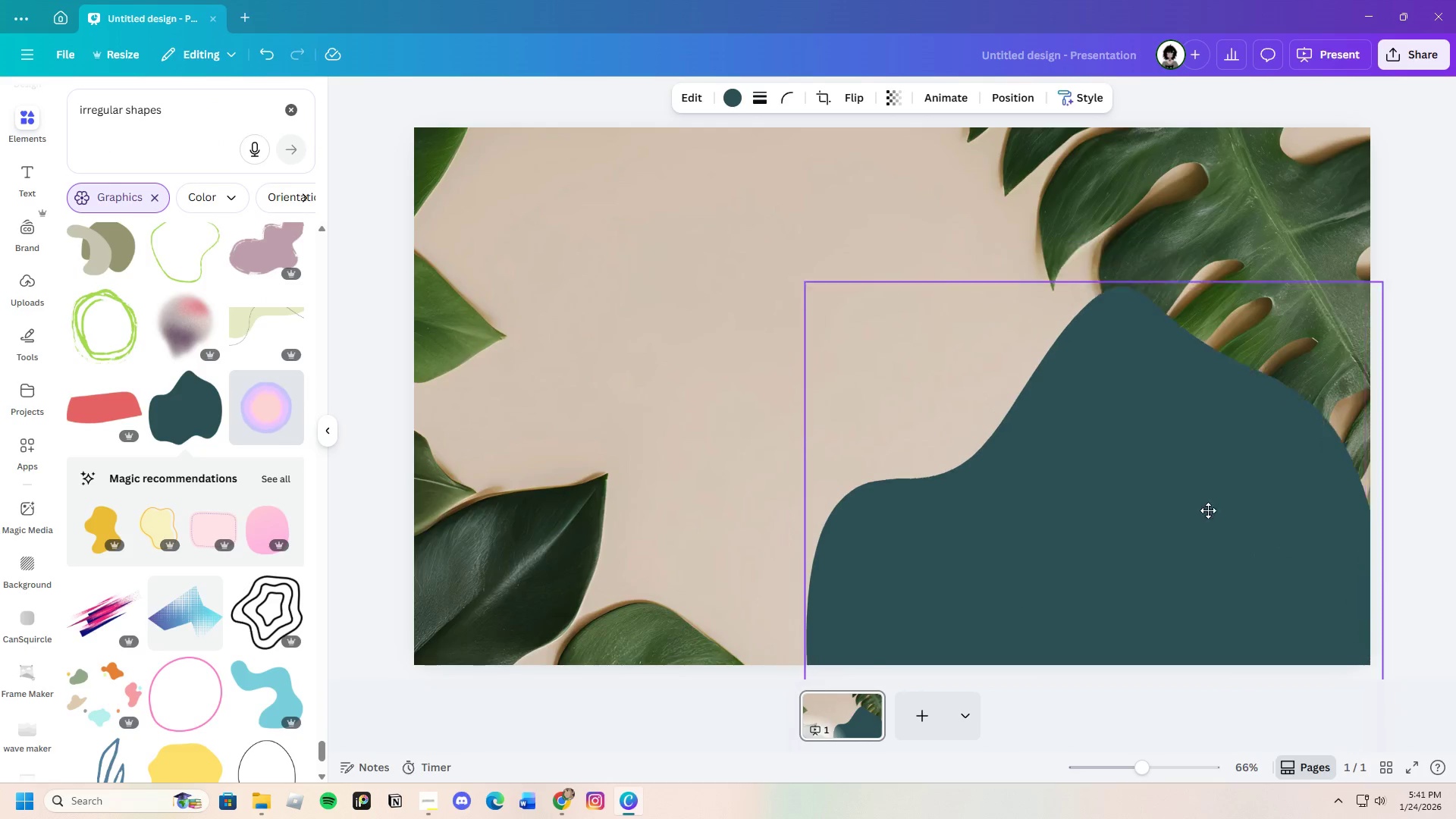 
left_click_drag(start_coordinate=[1136, 553], to_coordinate=[1232, 475])
 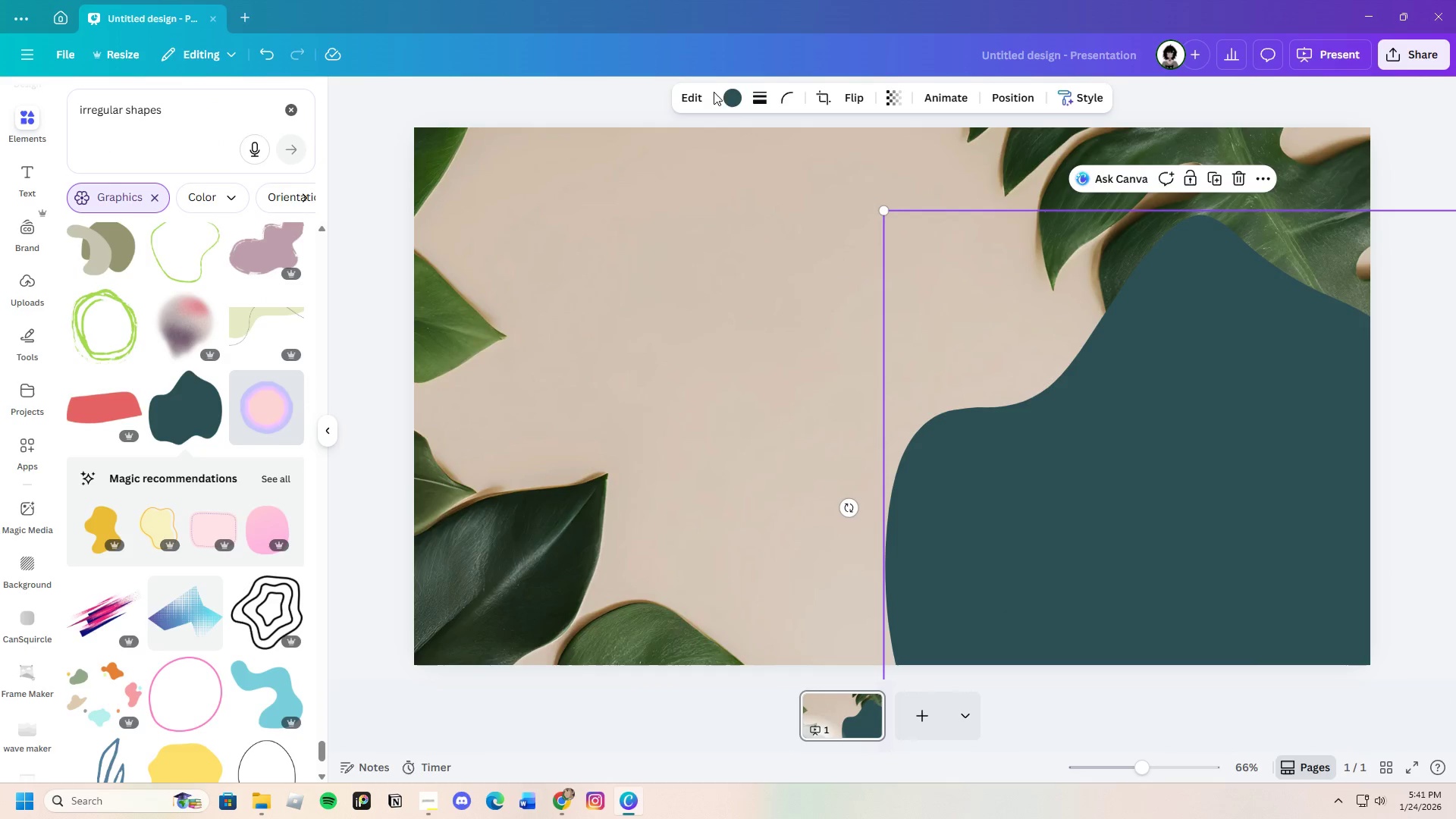 
left_click([741, 96])
 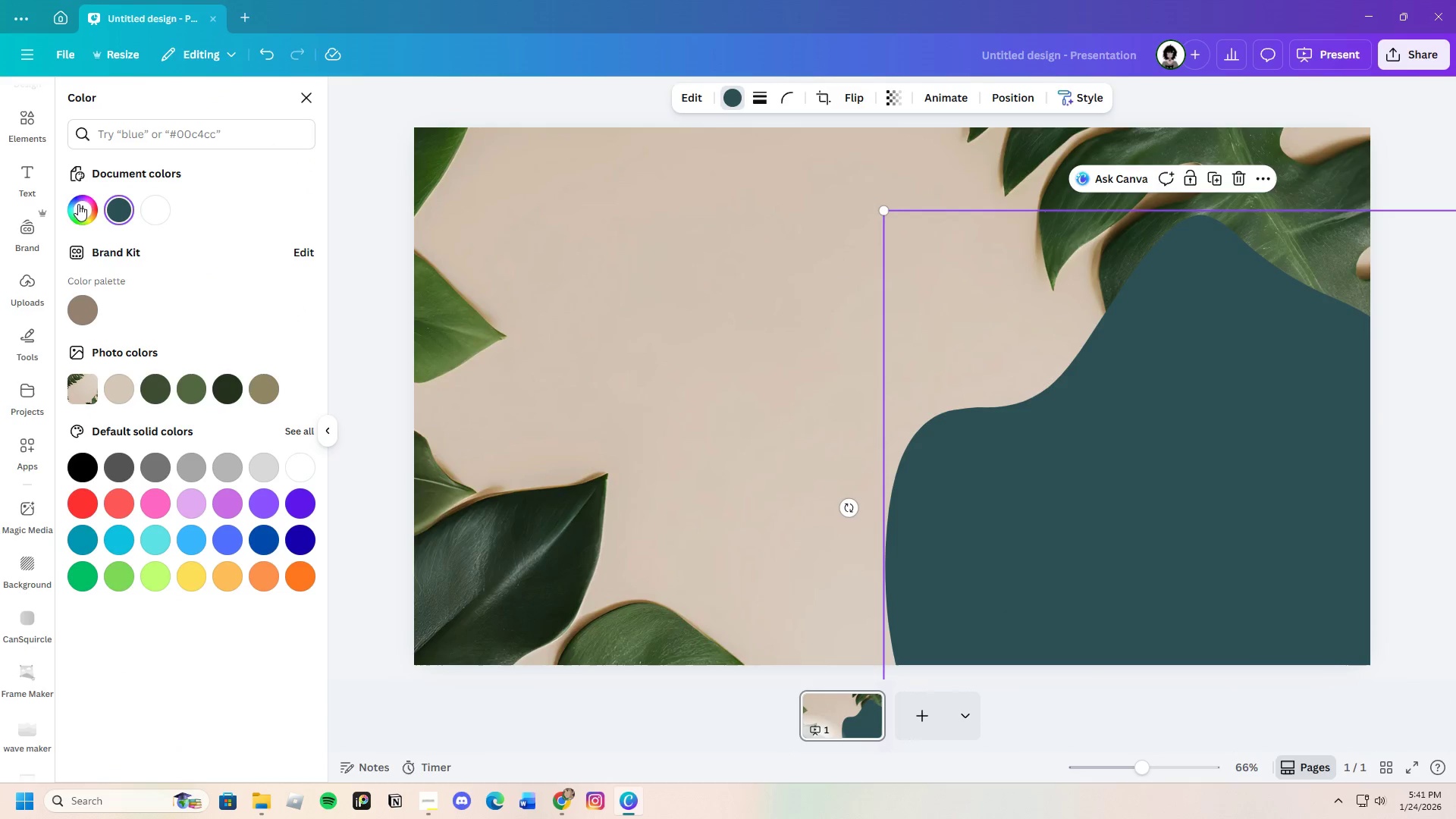 
left_click([76, 206])
 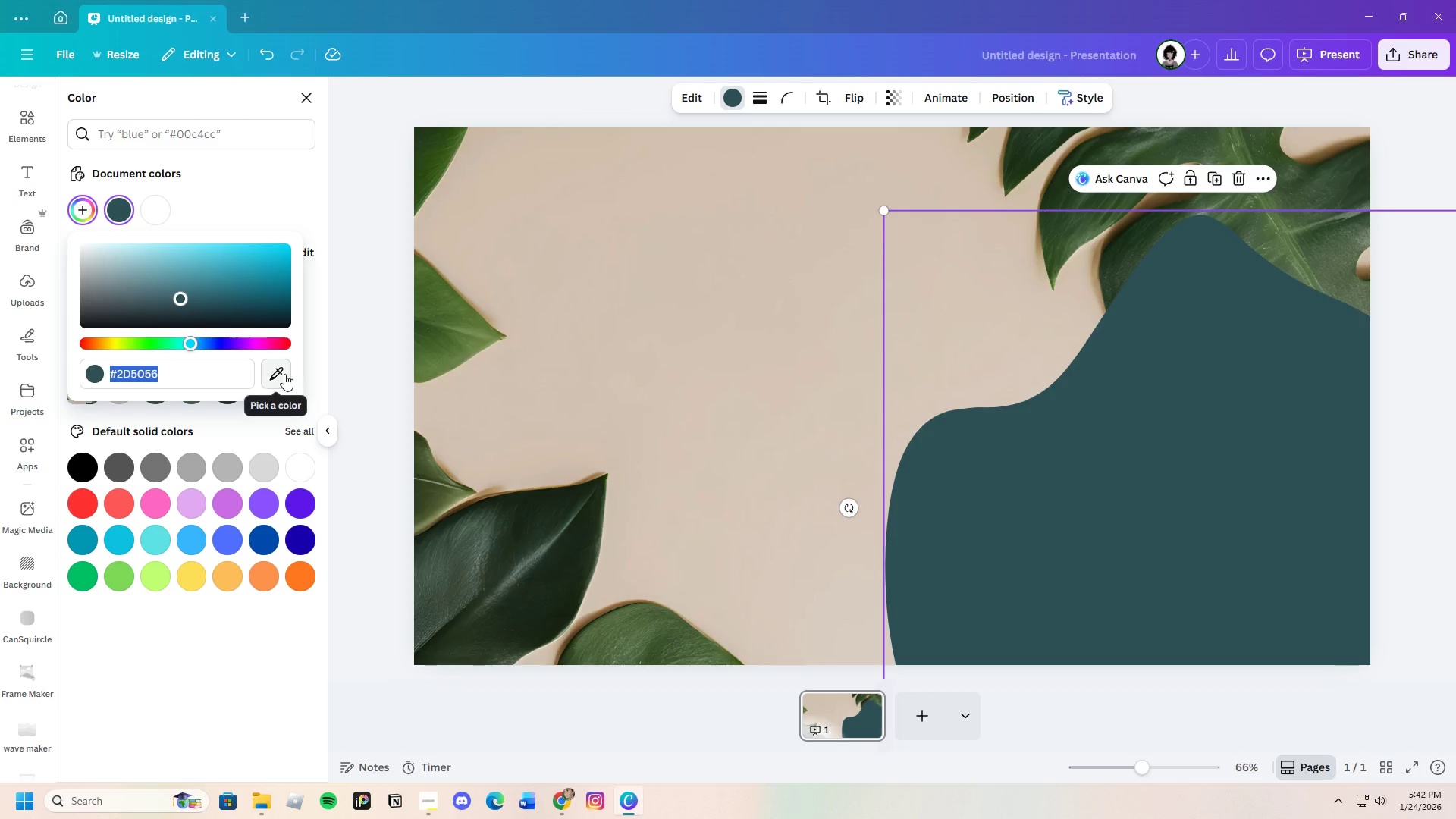 
left_click([280, 374])
 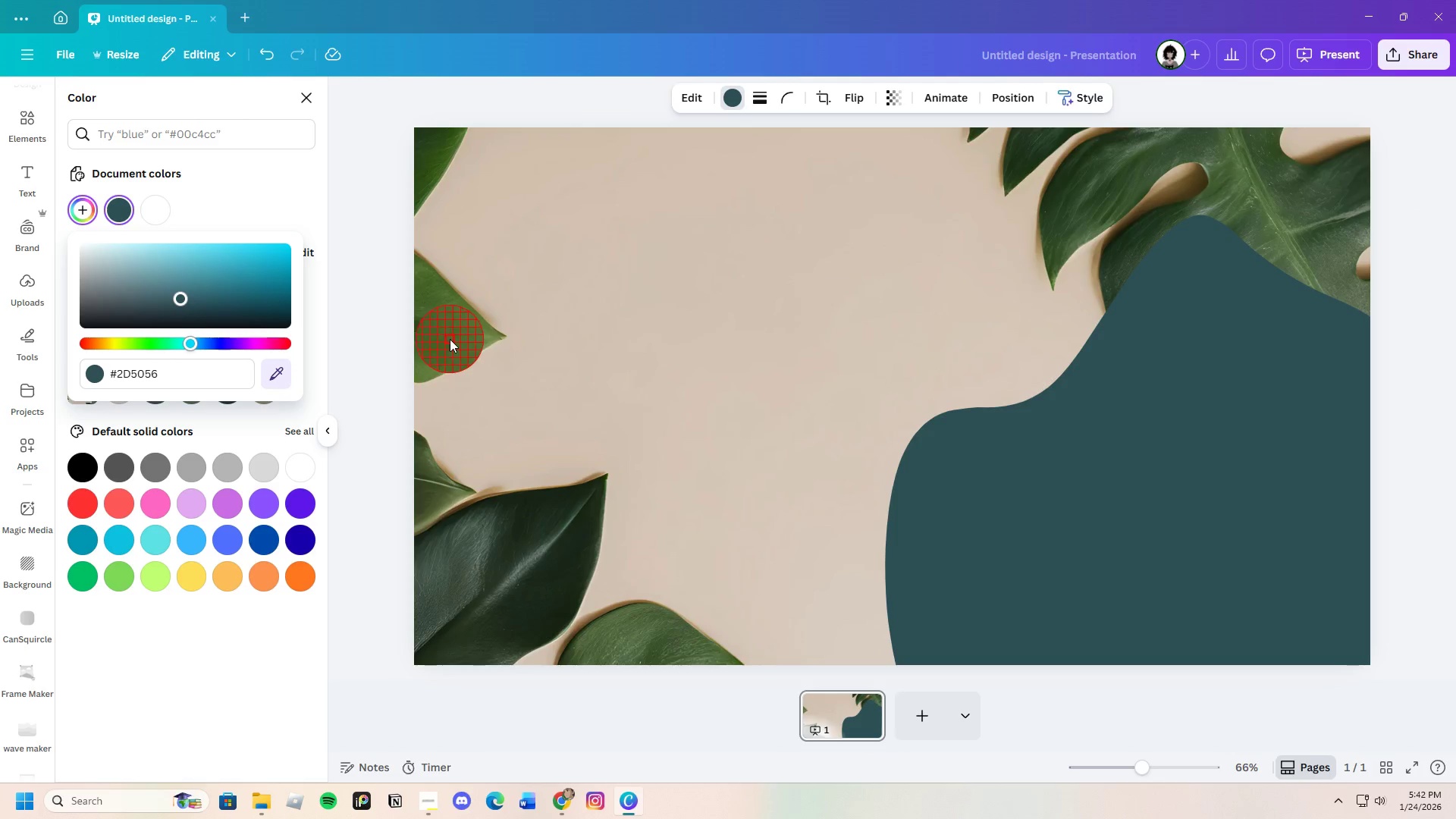 
left_click([450, 339])
 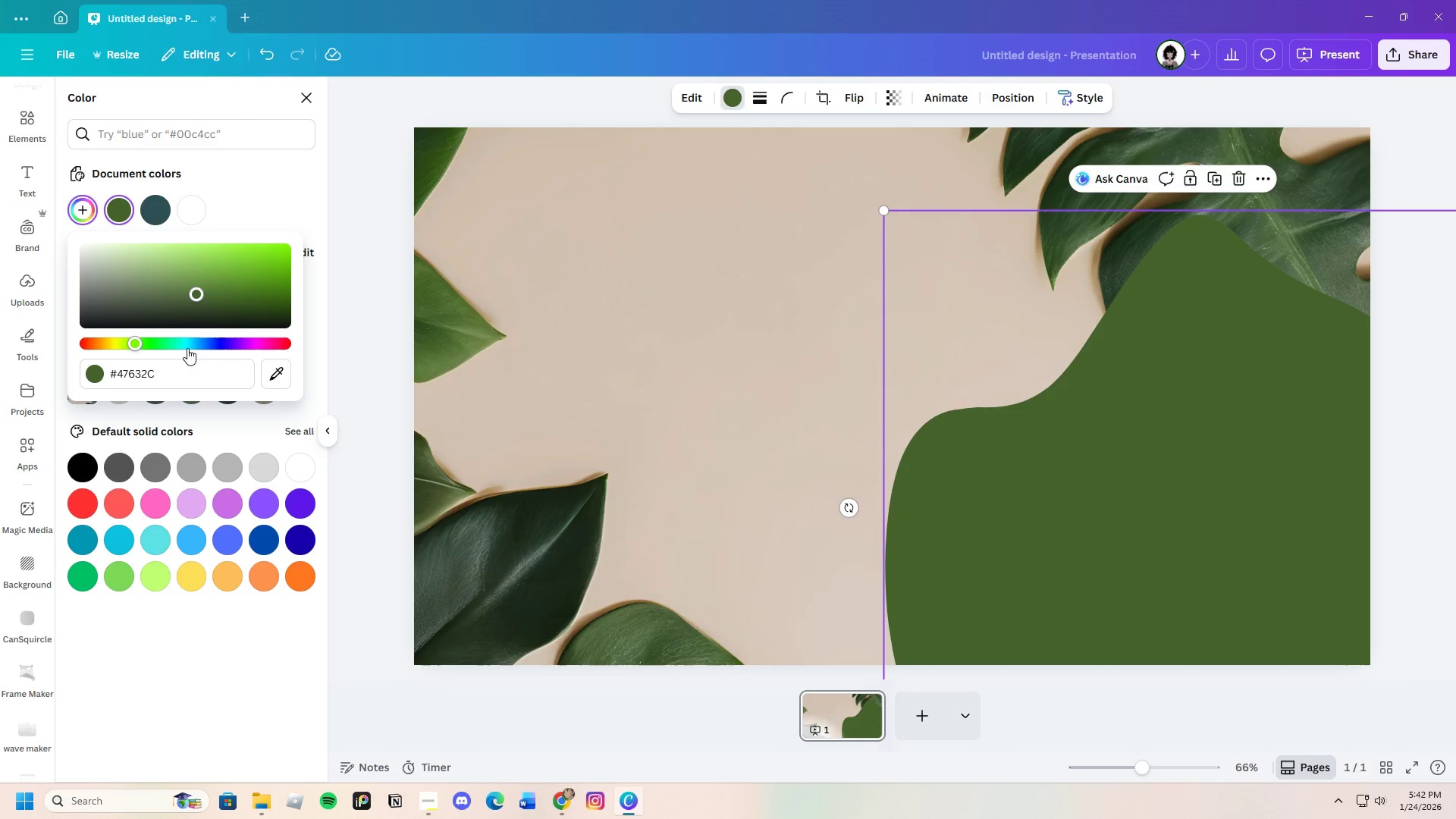 
left_click([282, 372])
 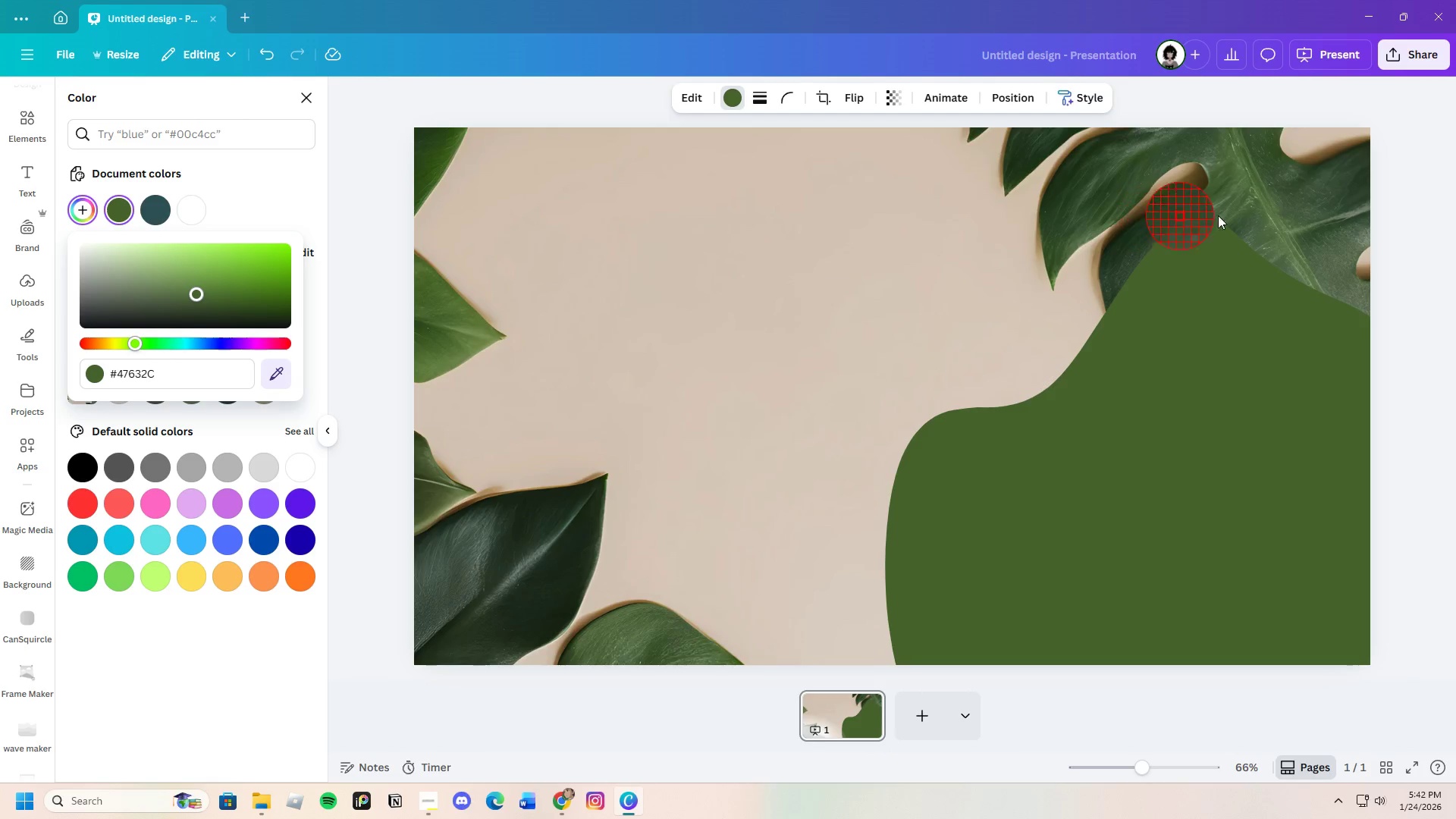 
mouse_move([1332, 184])
 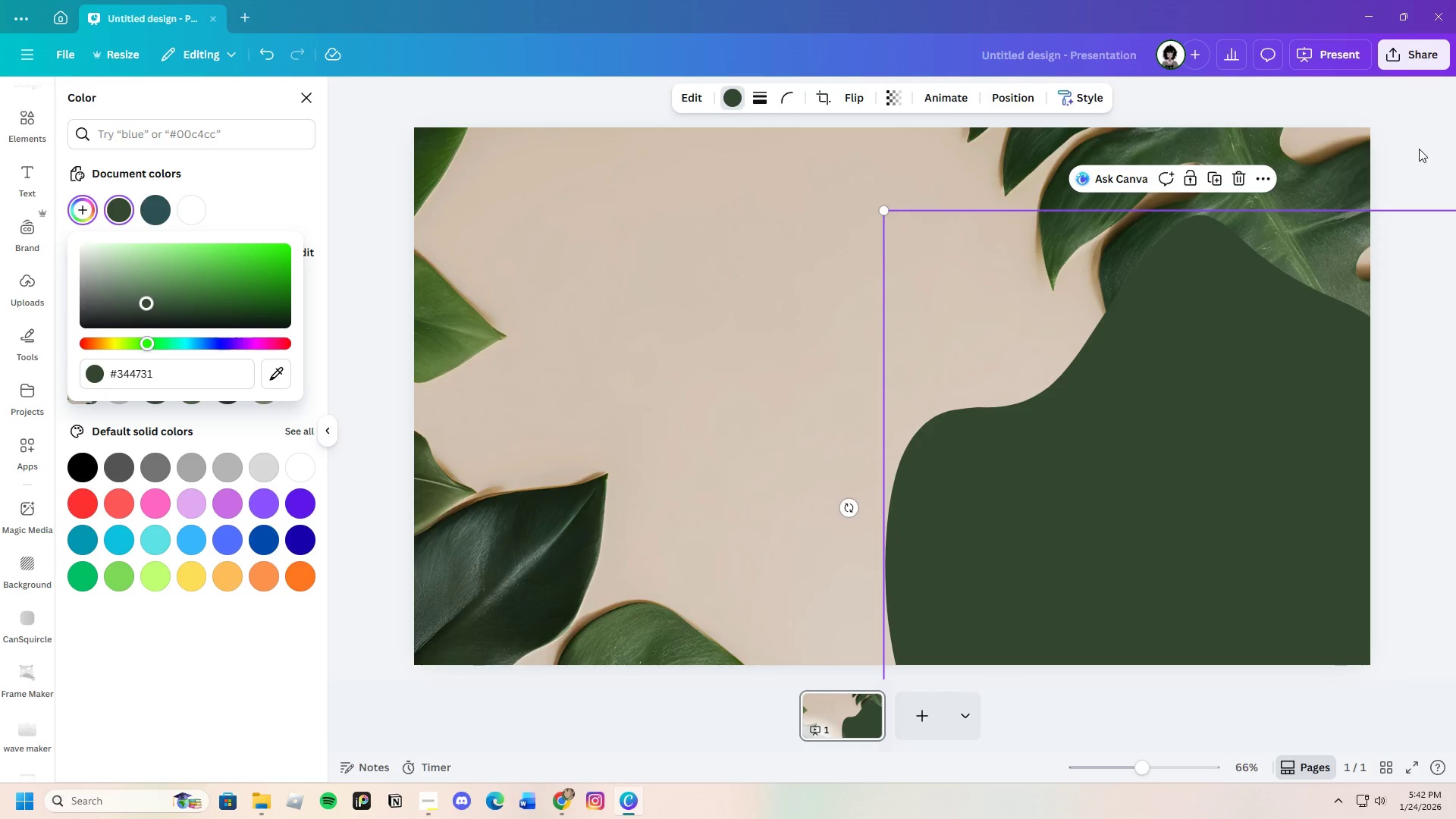 
left_click([1420, 149])
 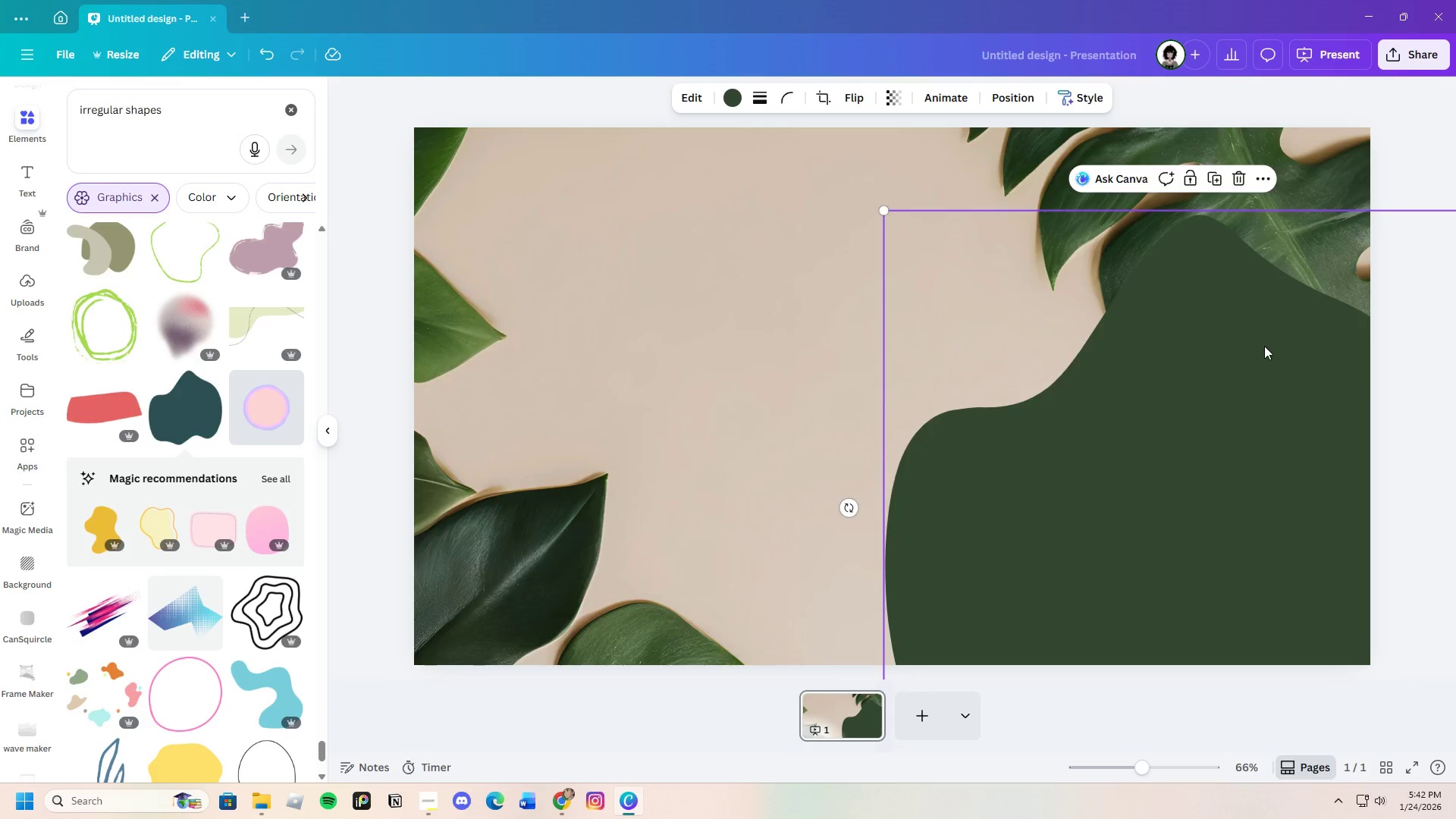 
left_click_drag(start_coordinate=[1266, 344], to_coordinate=[1281, 368])
 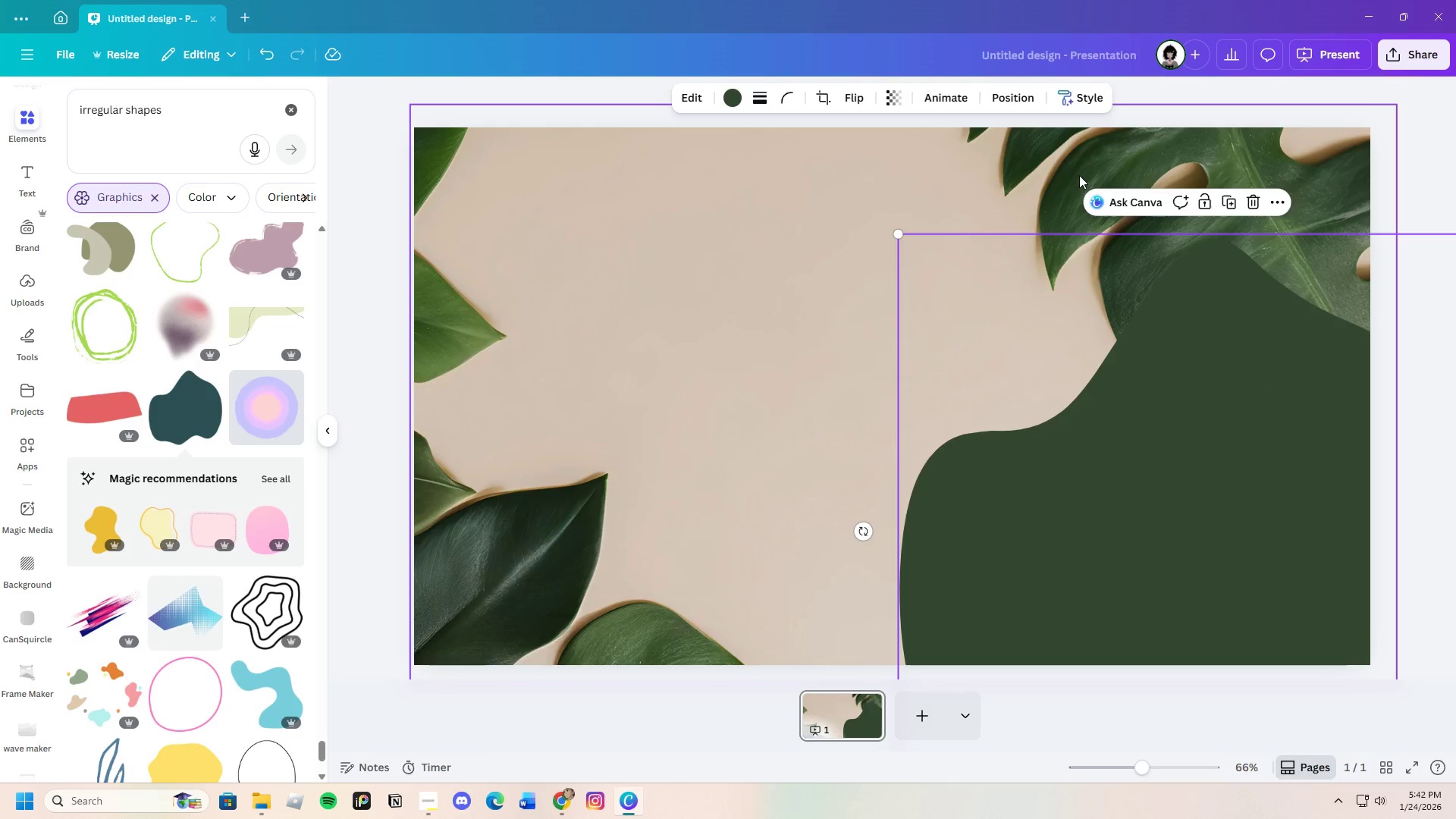 
wait(6.25)
 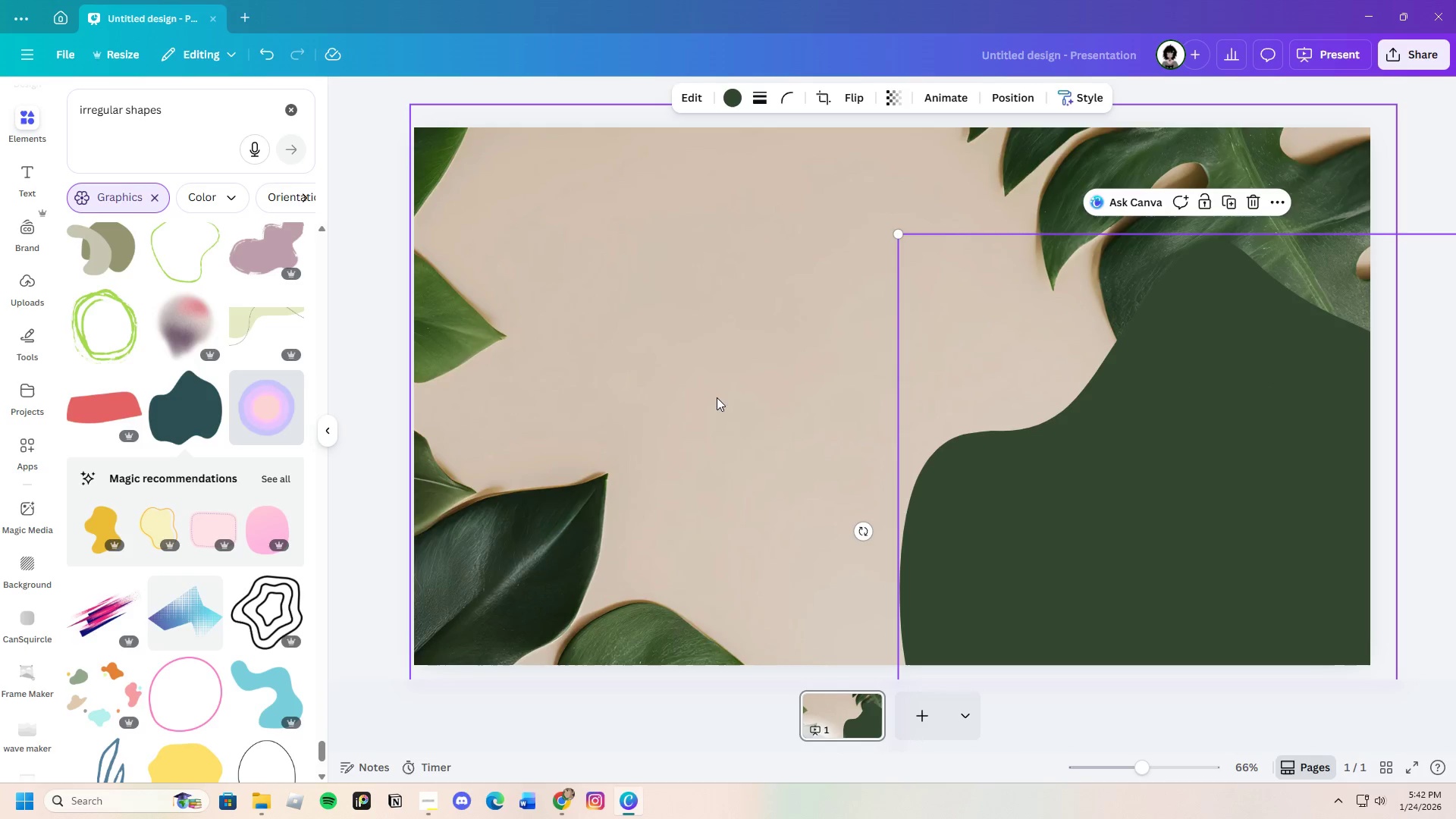 
left_click([737, 93])
 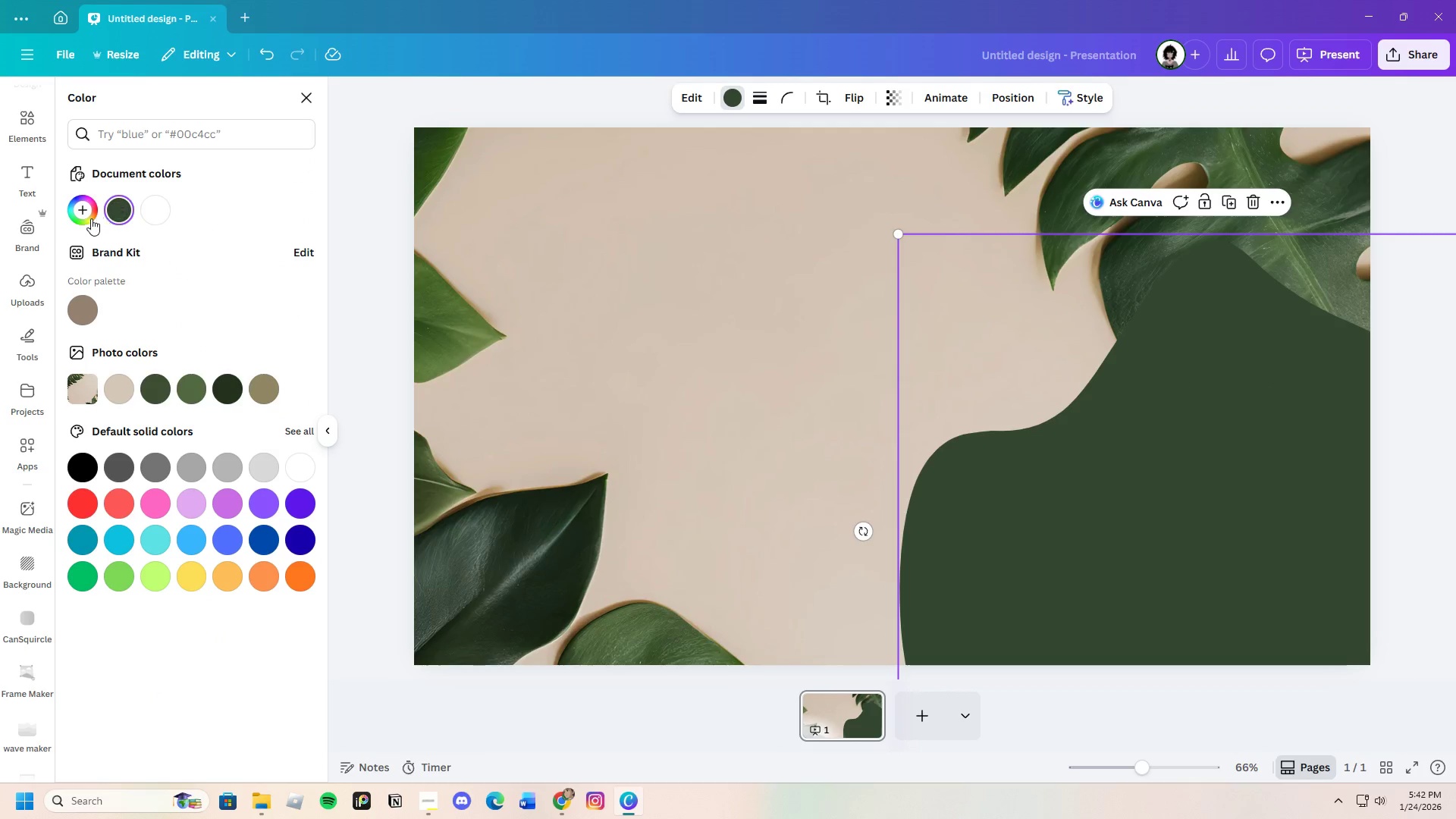 
left_click([86, 218])
 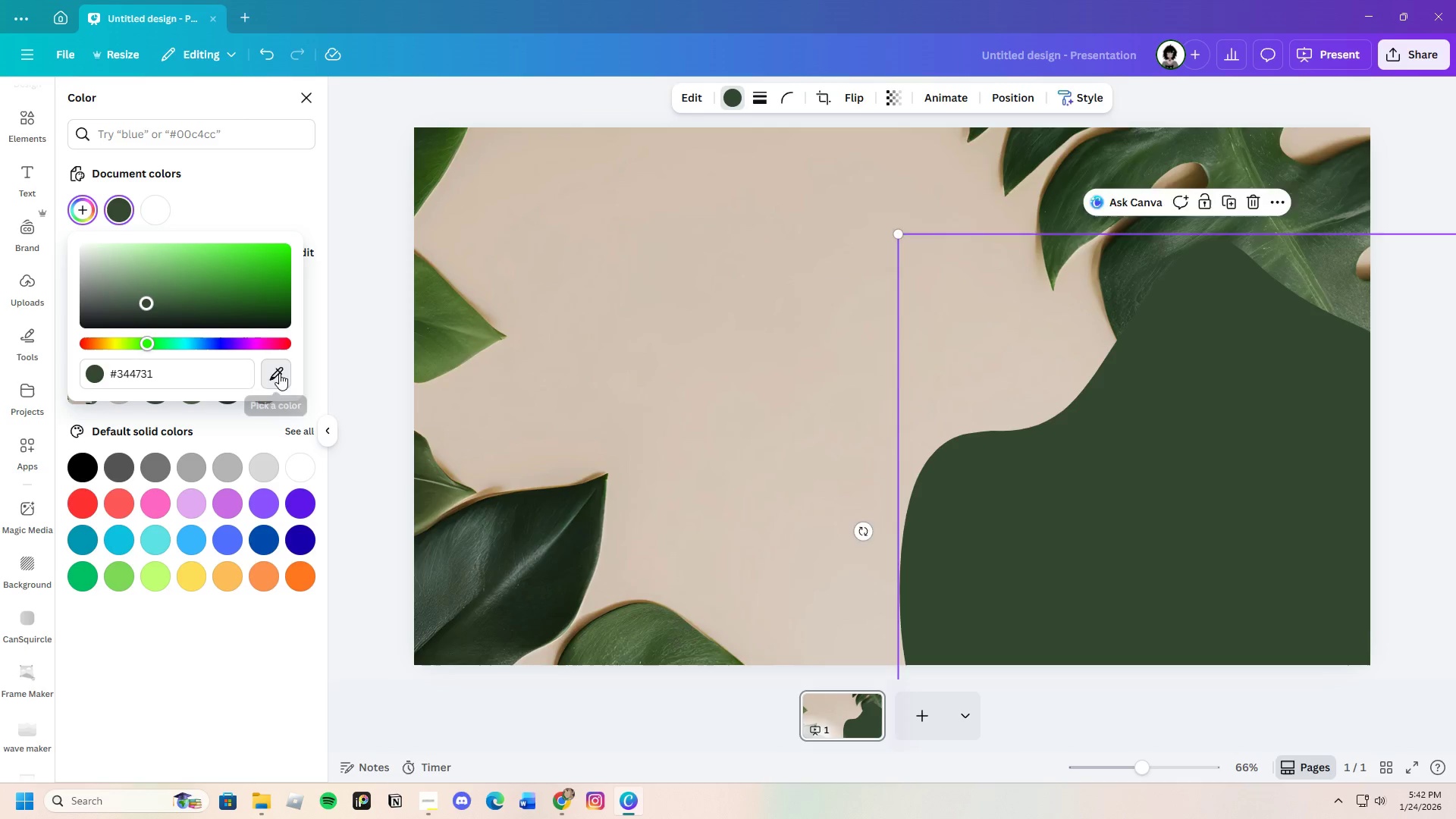 
double_click([623, 373])
 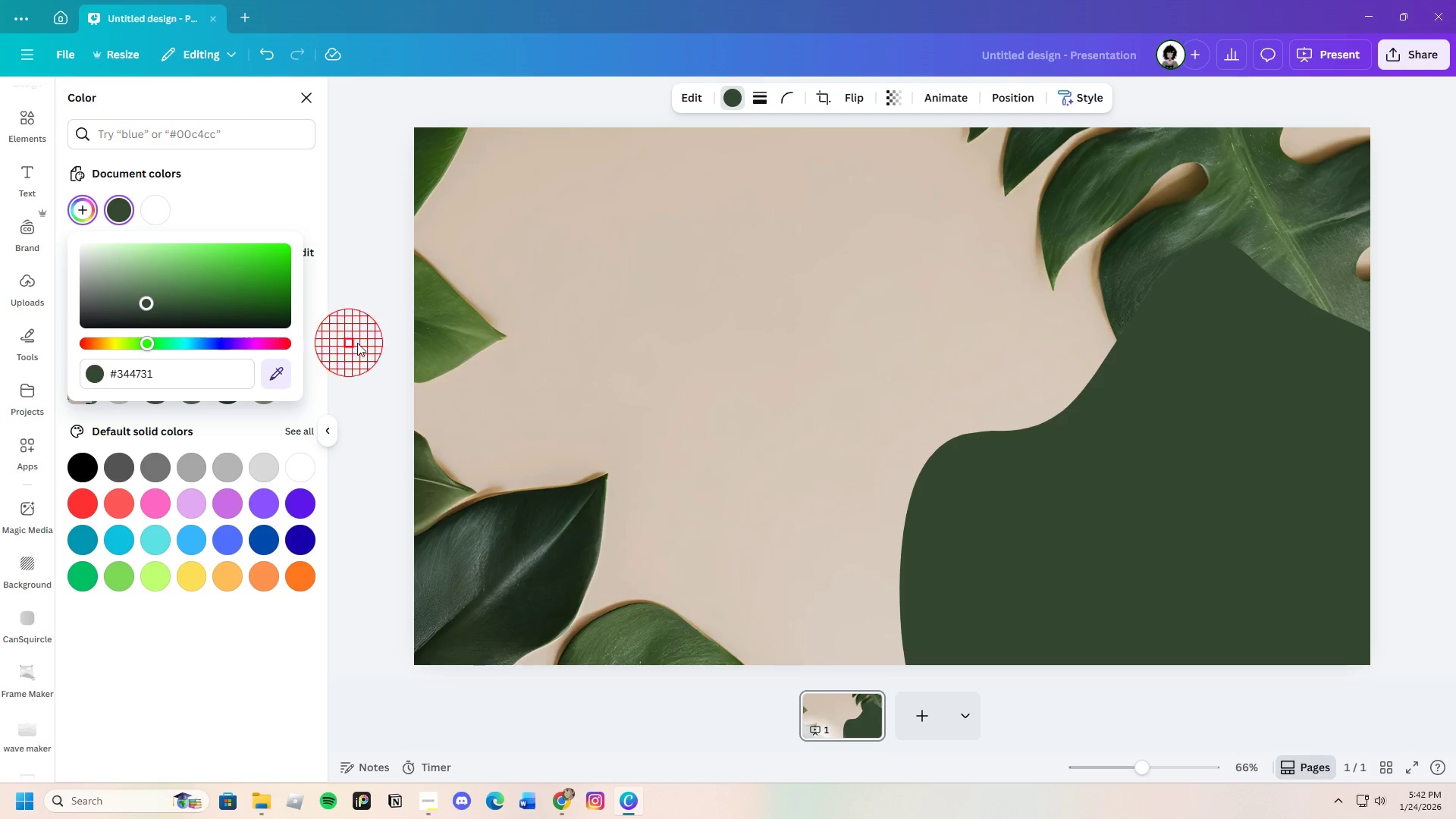 
left_click([564, 325])
 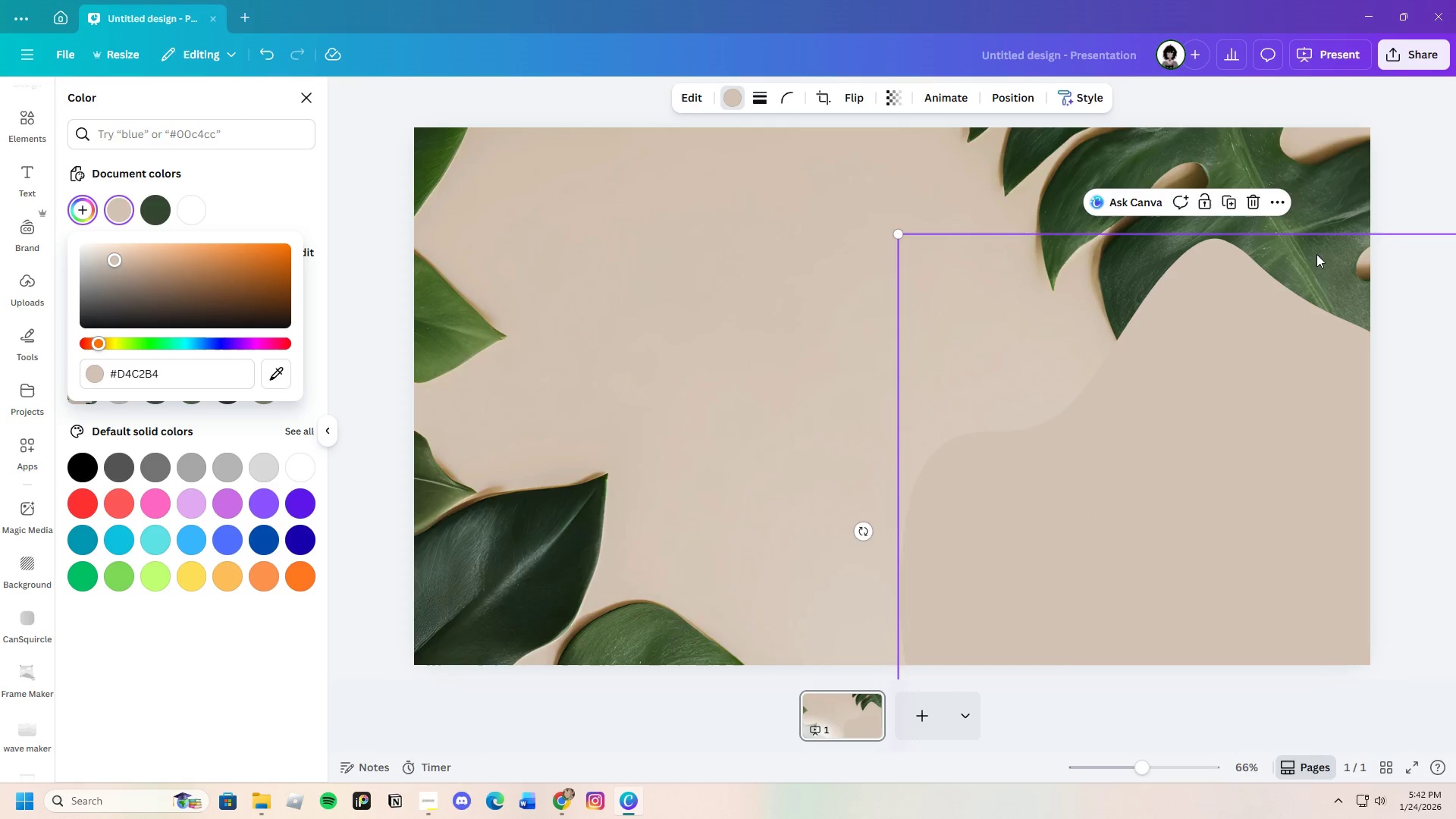 
left_click([1405, 201])
 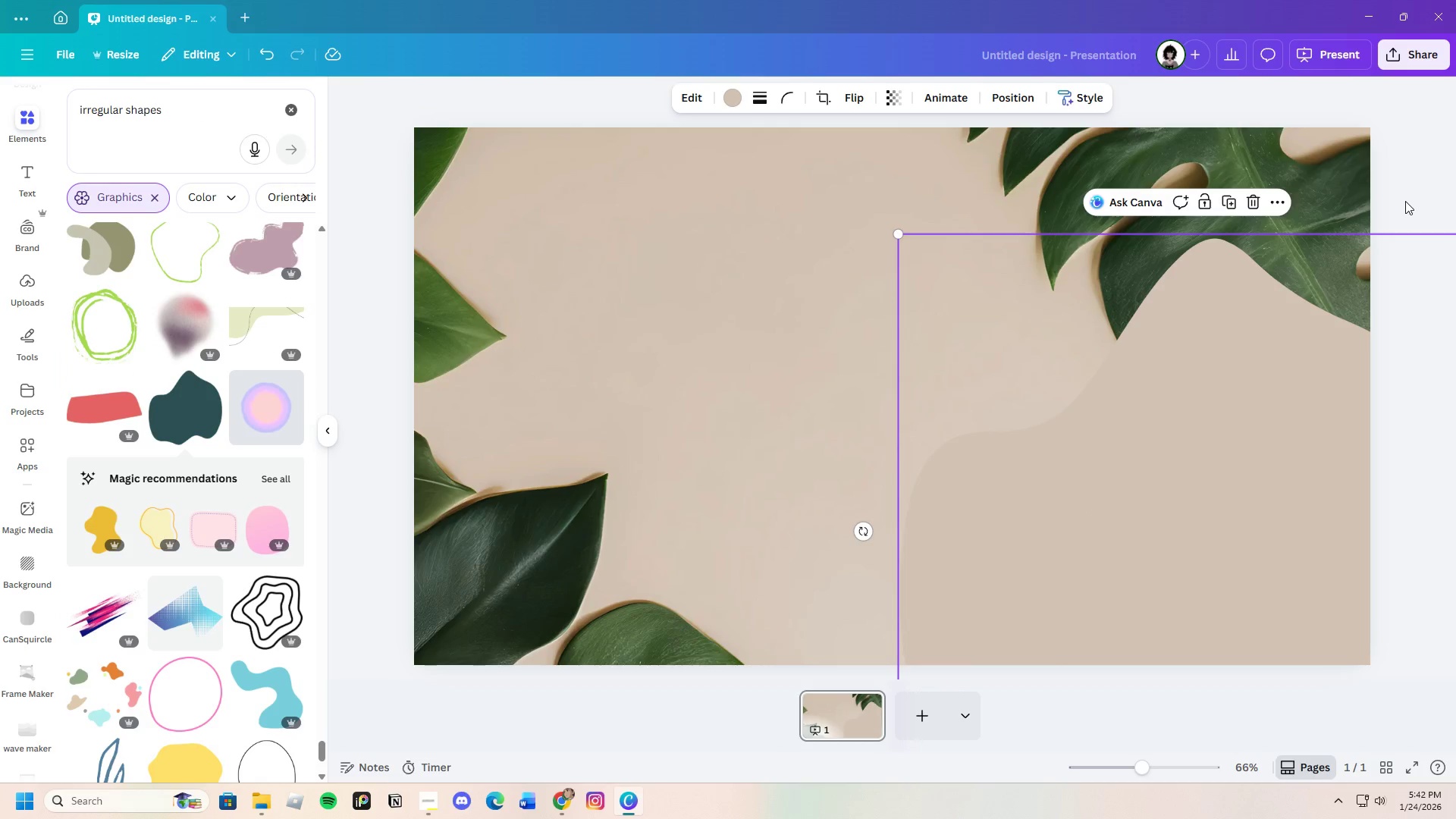 
left_click([1405, 201])
 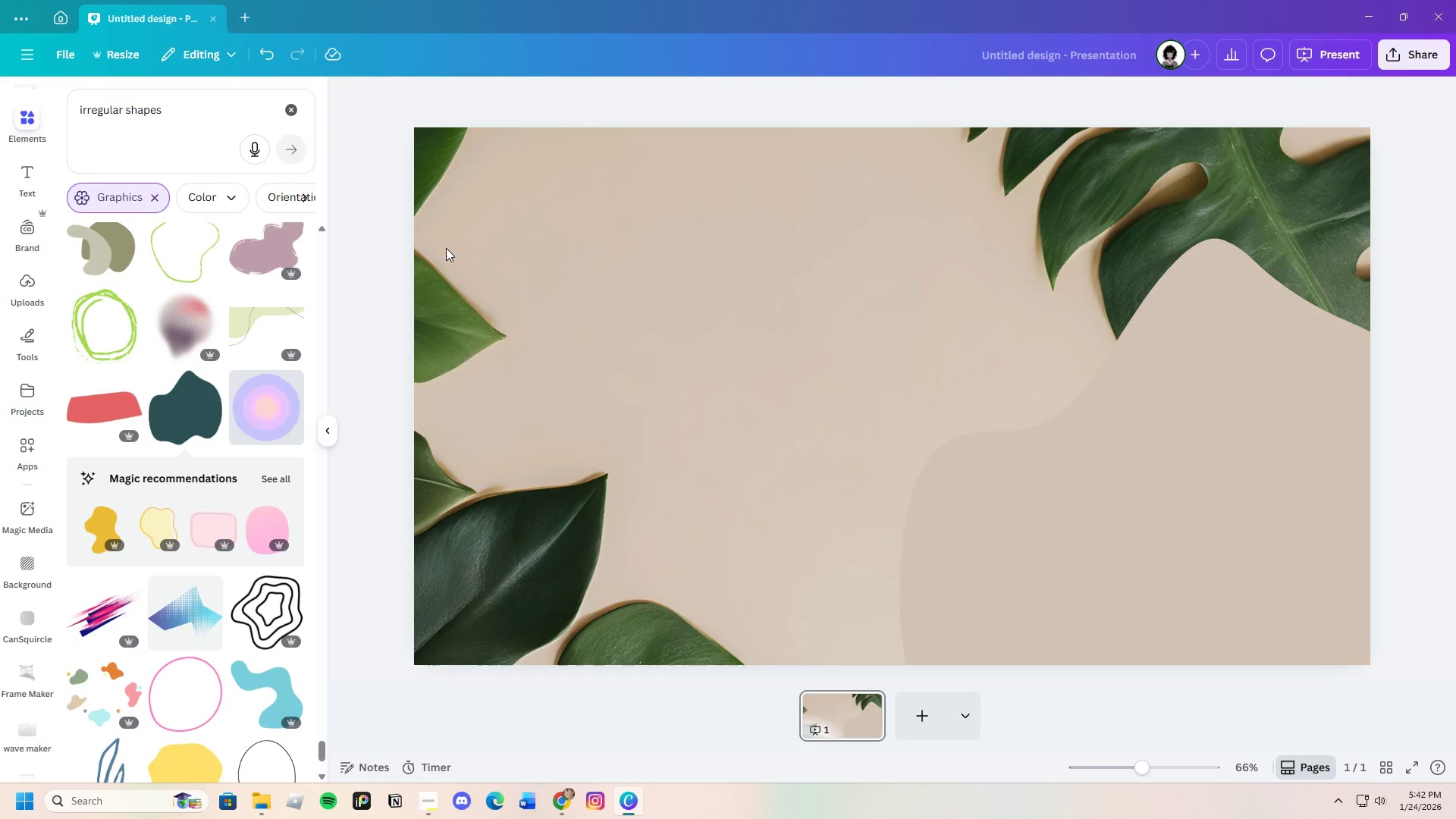 
left_click([1323, 483])
 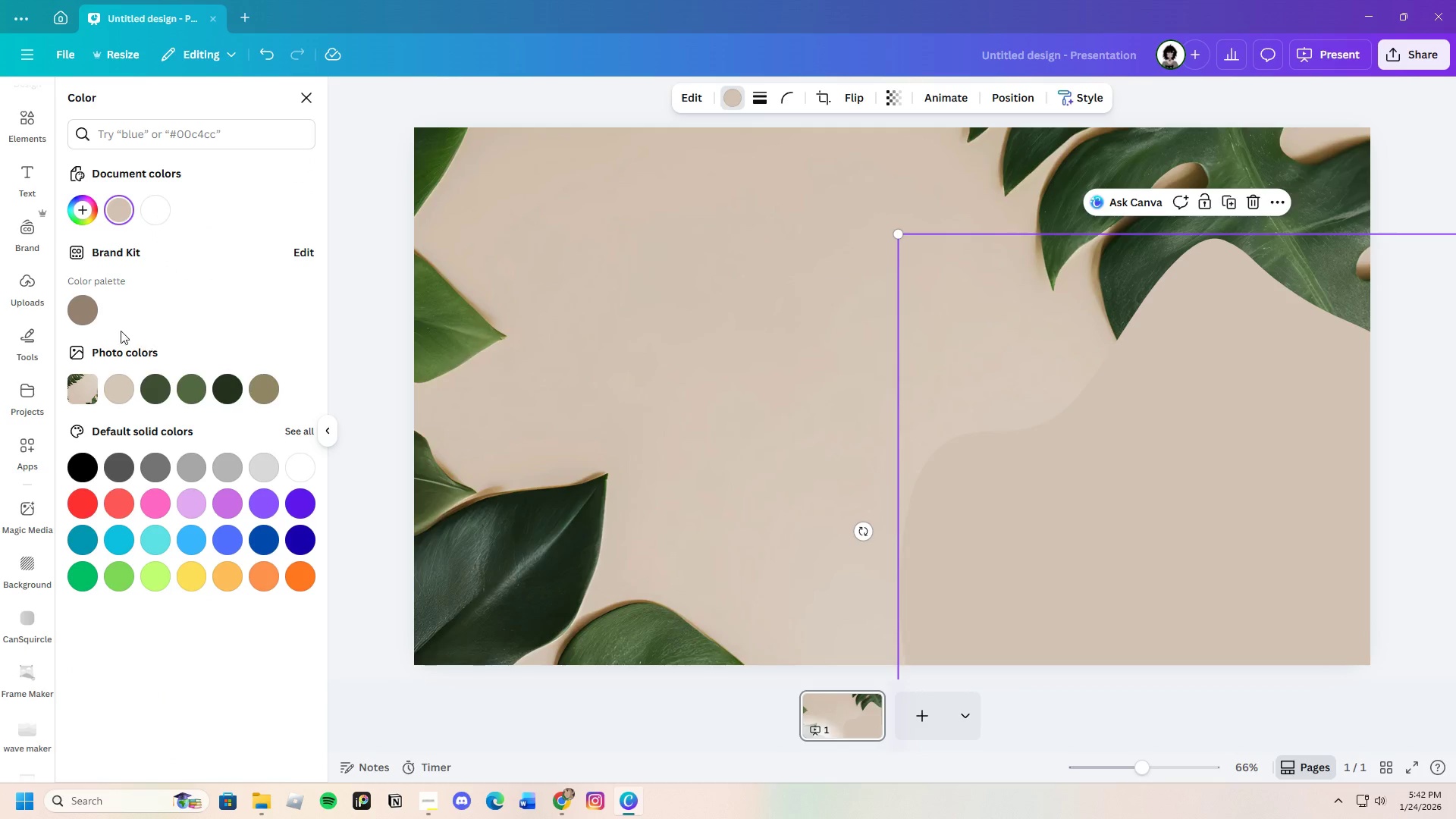 
wait(6.55)
 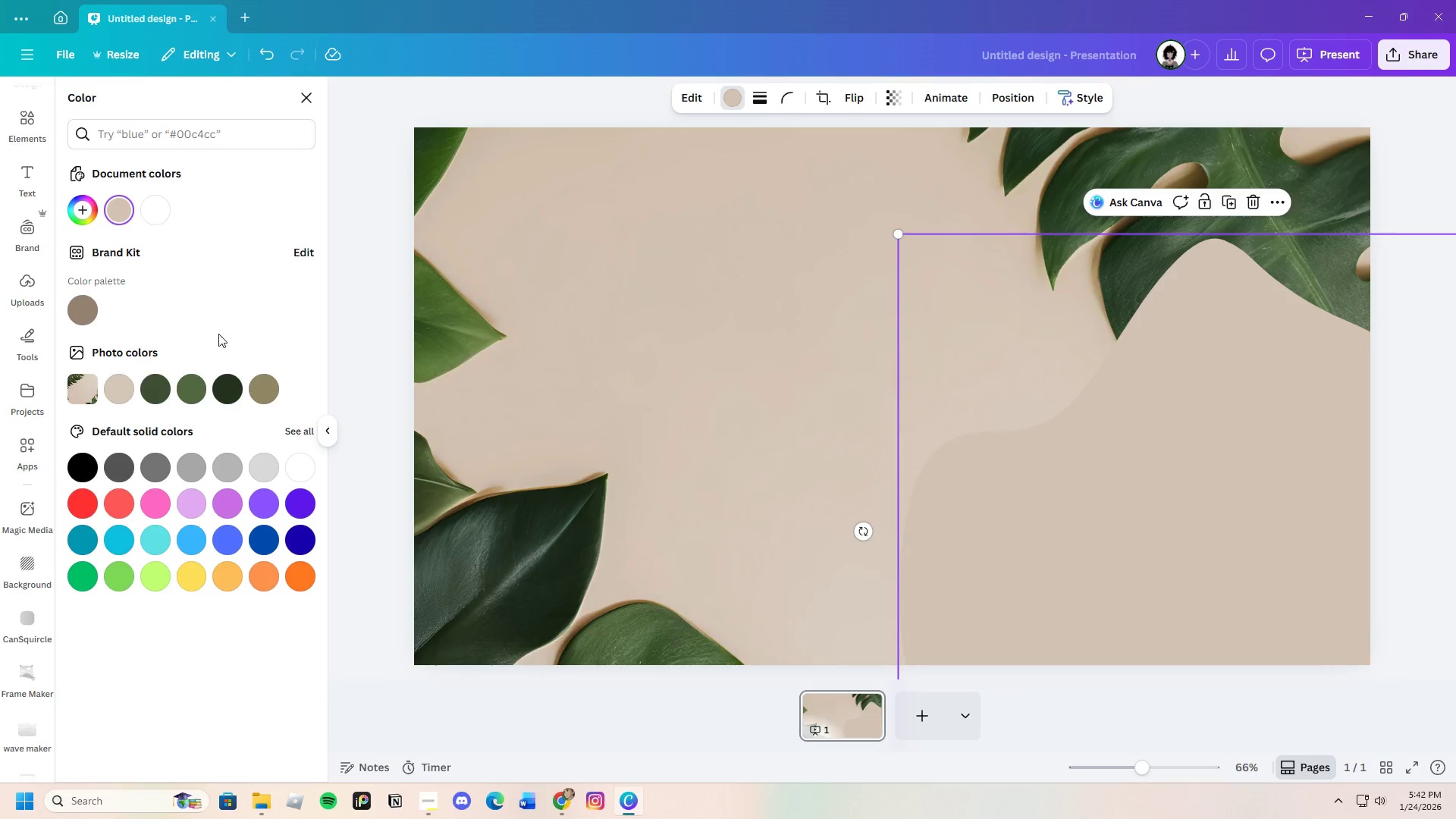 
left_click([81, 218])
 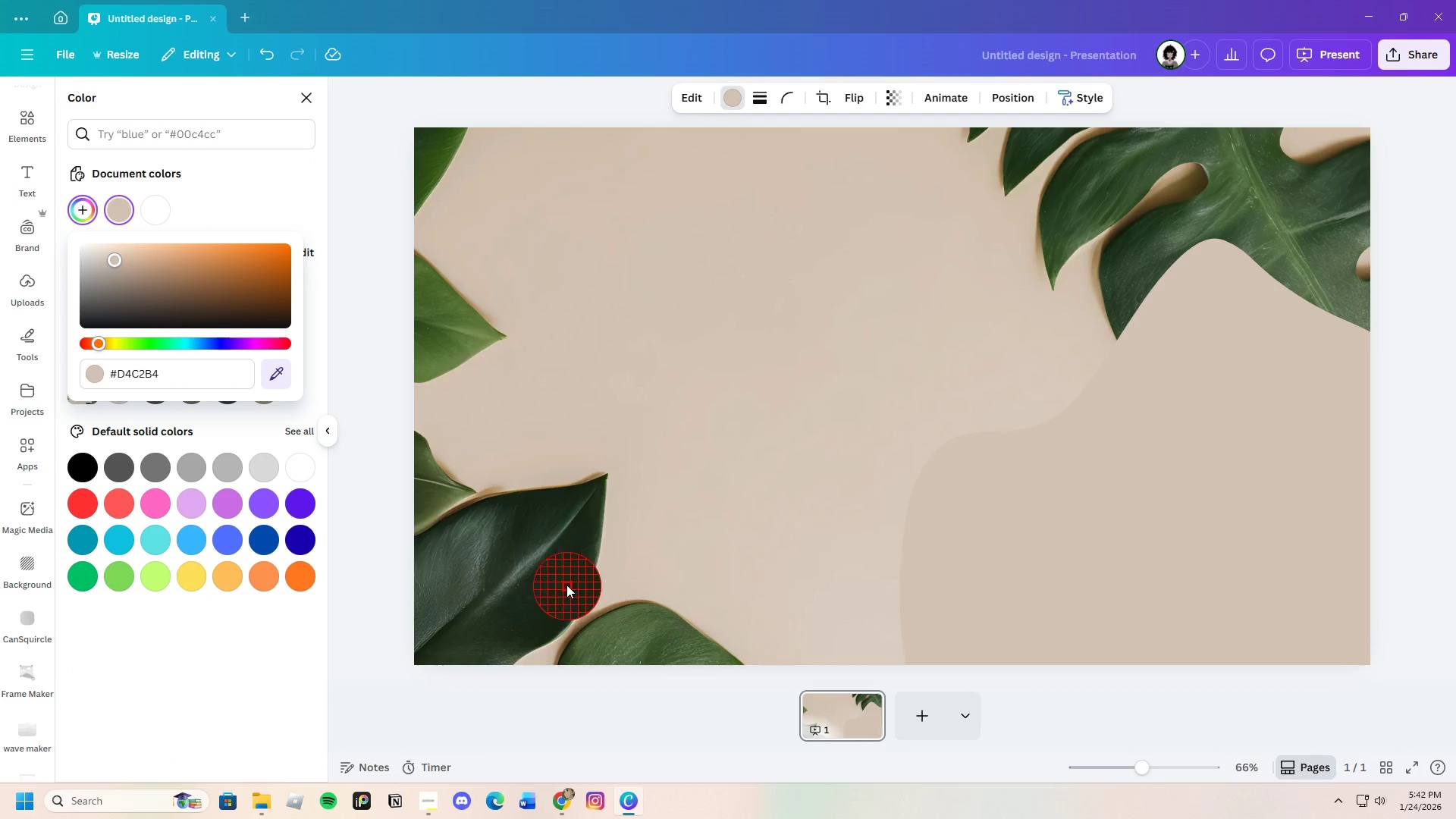 
left_click([564, 573])
 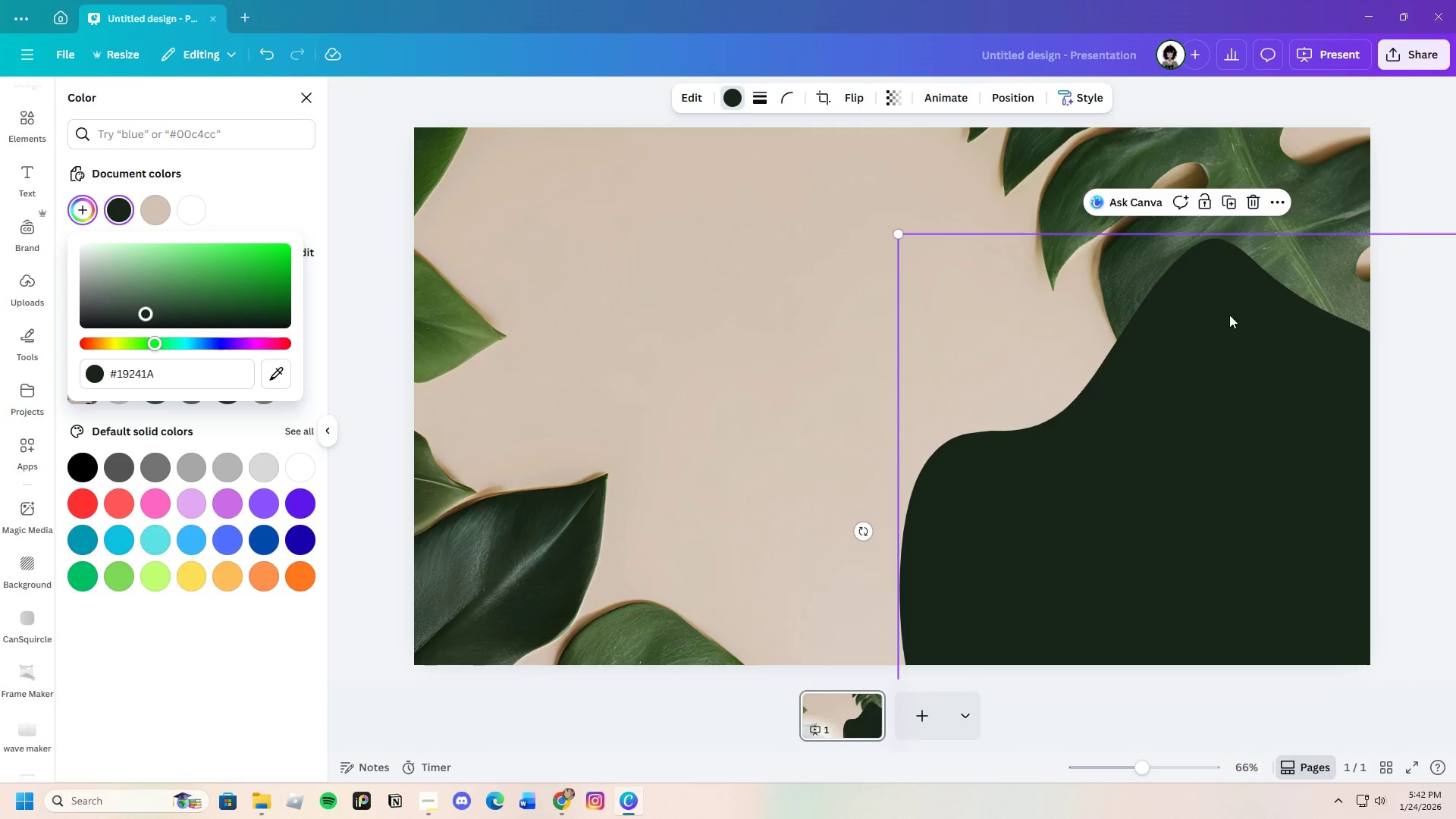 
left_click_drag(start_coordinate=[1292, 378], to_coordinate=[1320, 401])
 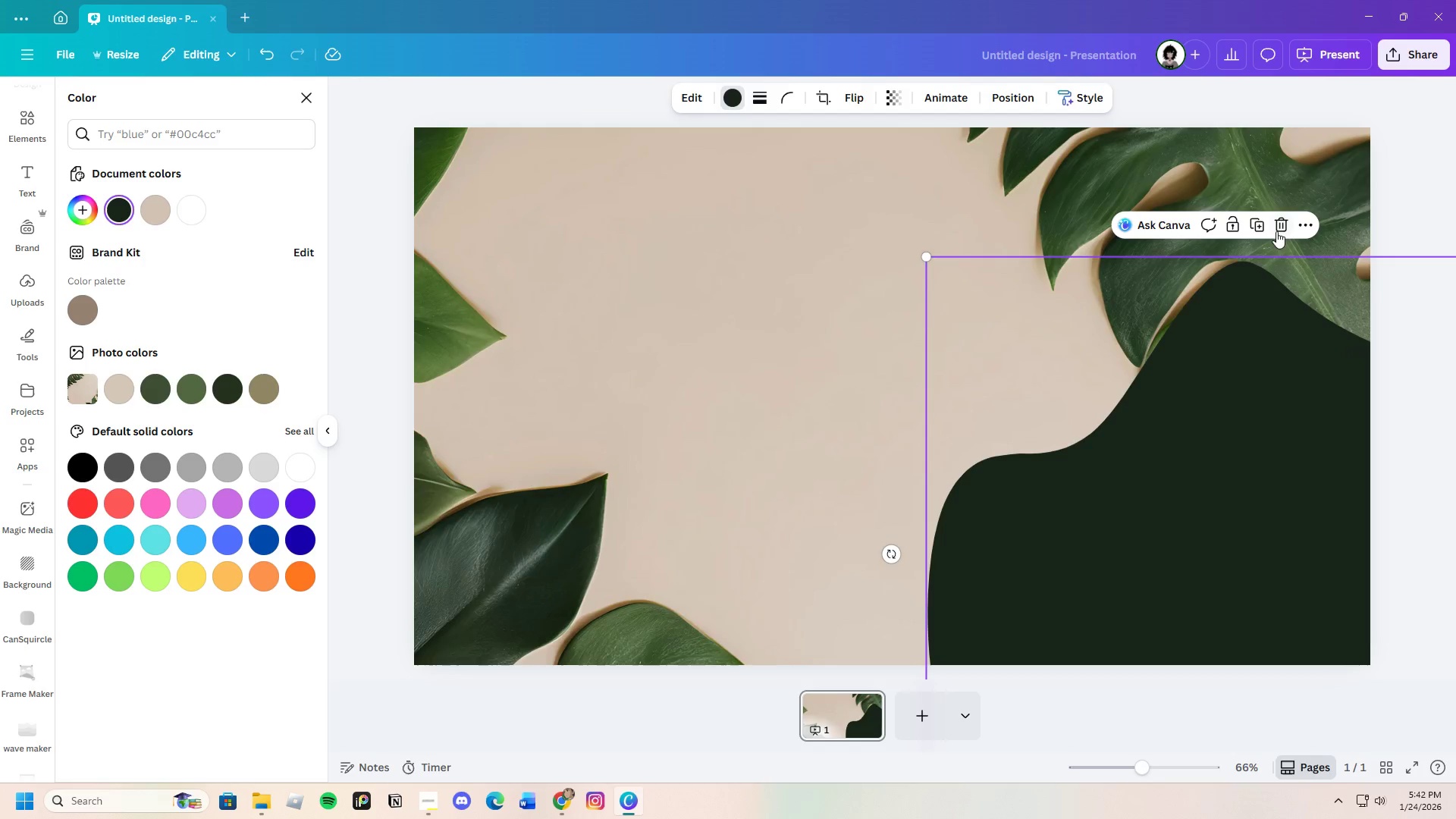 
left_click([1274, 229])
 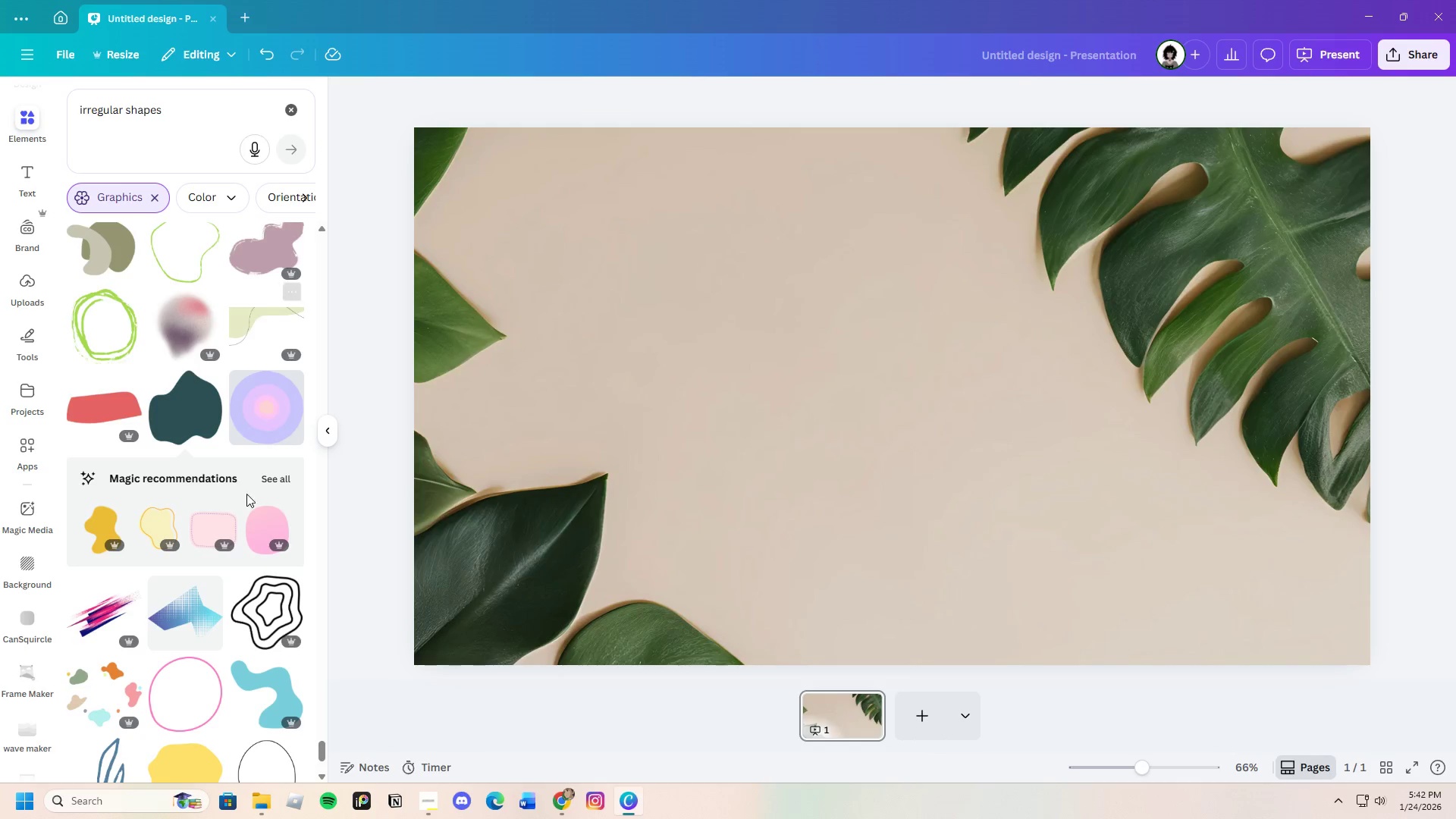 
scroll: coordinate [214, 548], scroll_direction: down, amount: 14.0
 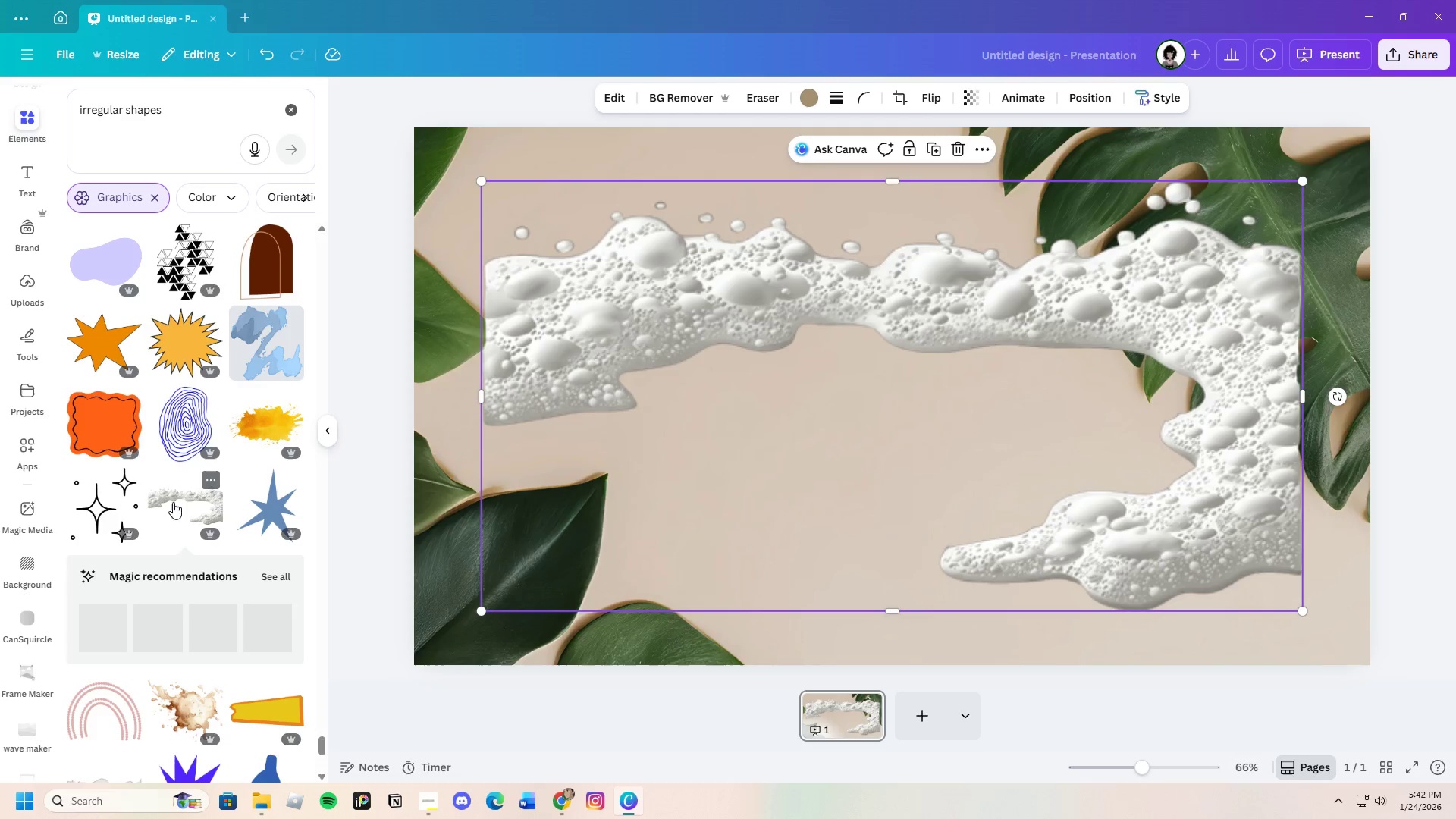 
wait(5.5)
 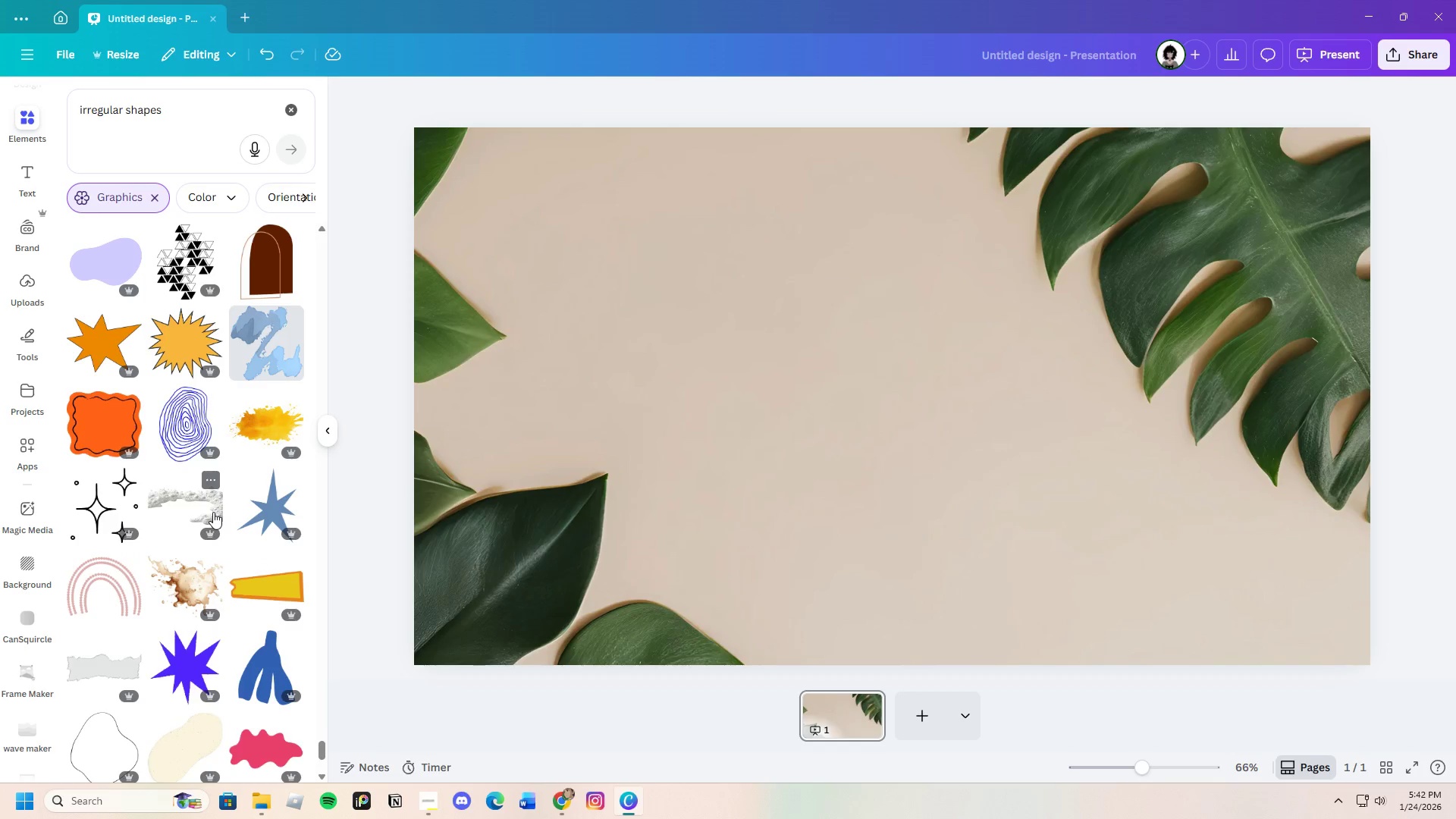 
left_click([960, 153])
 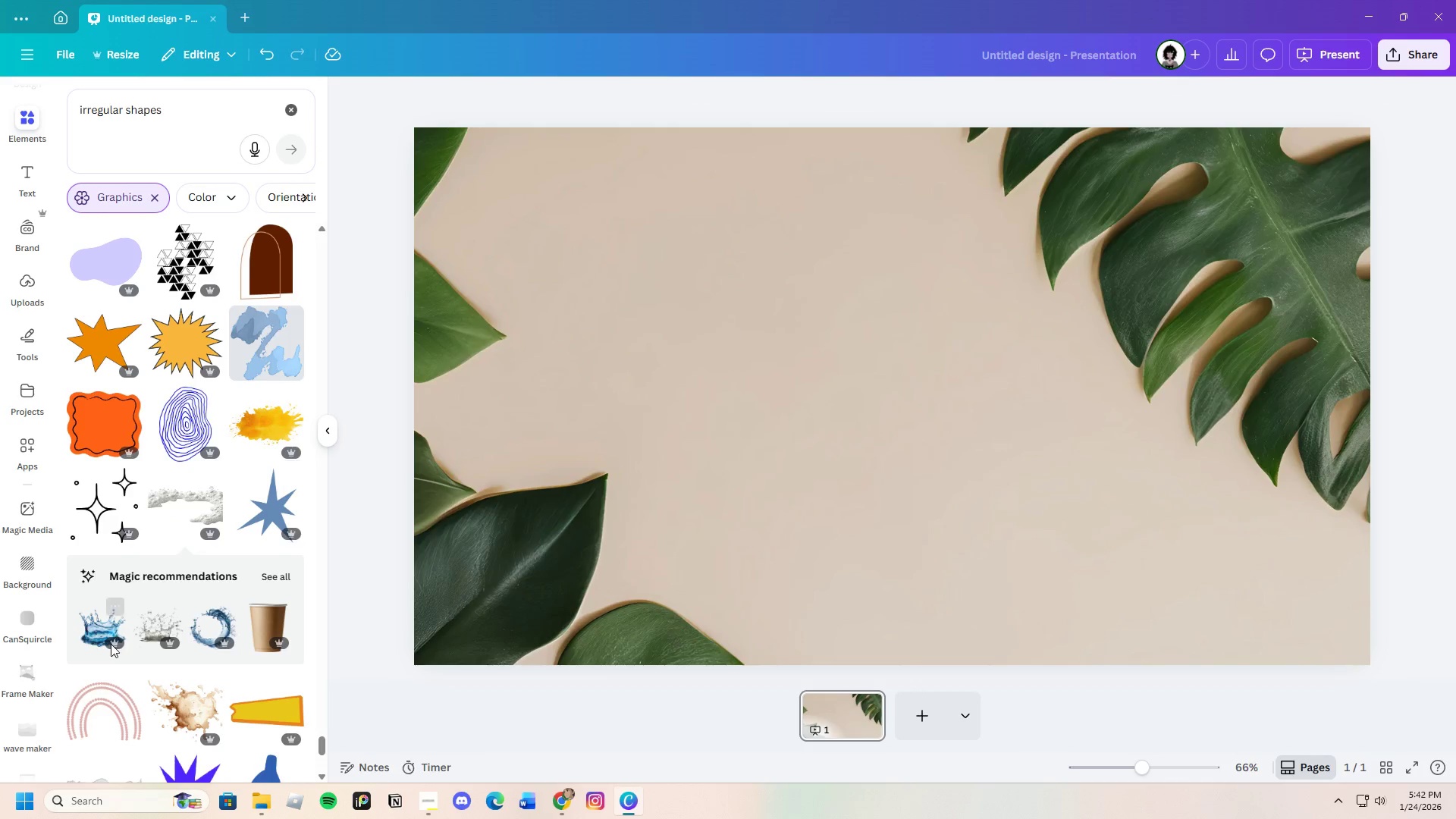 
scroll: coordinate [149, 603], scroll_direction: down, amount: 21.0
 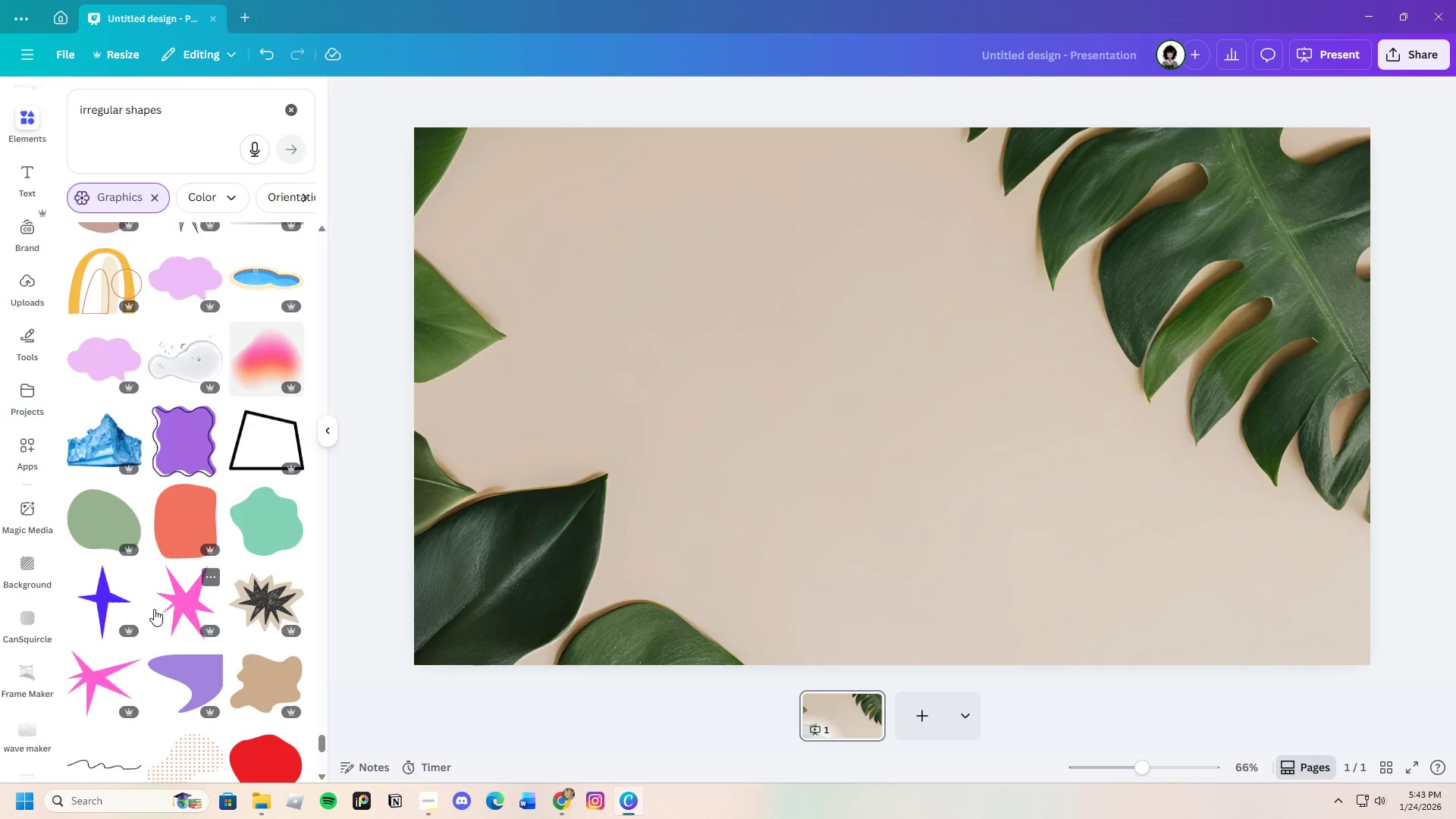 
scroll: coordinate [157, 638], scroll_direction: down, amount: 10.0
 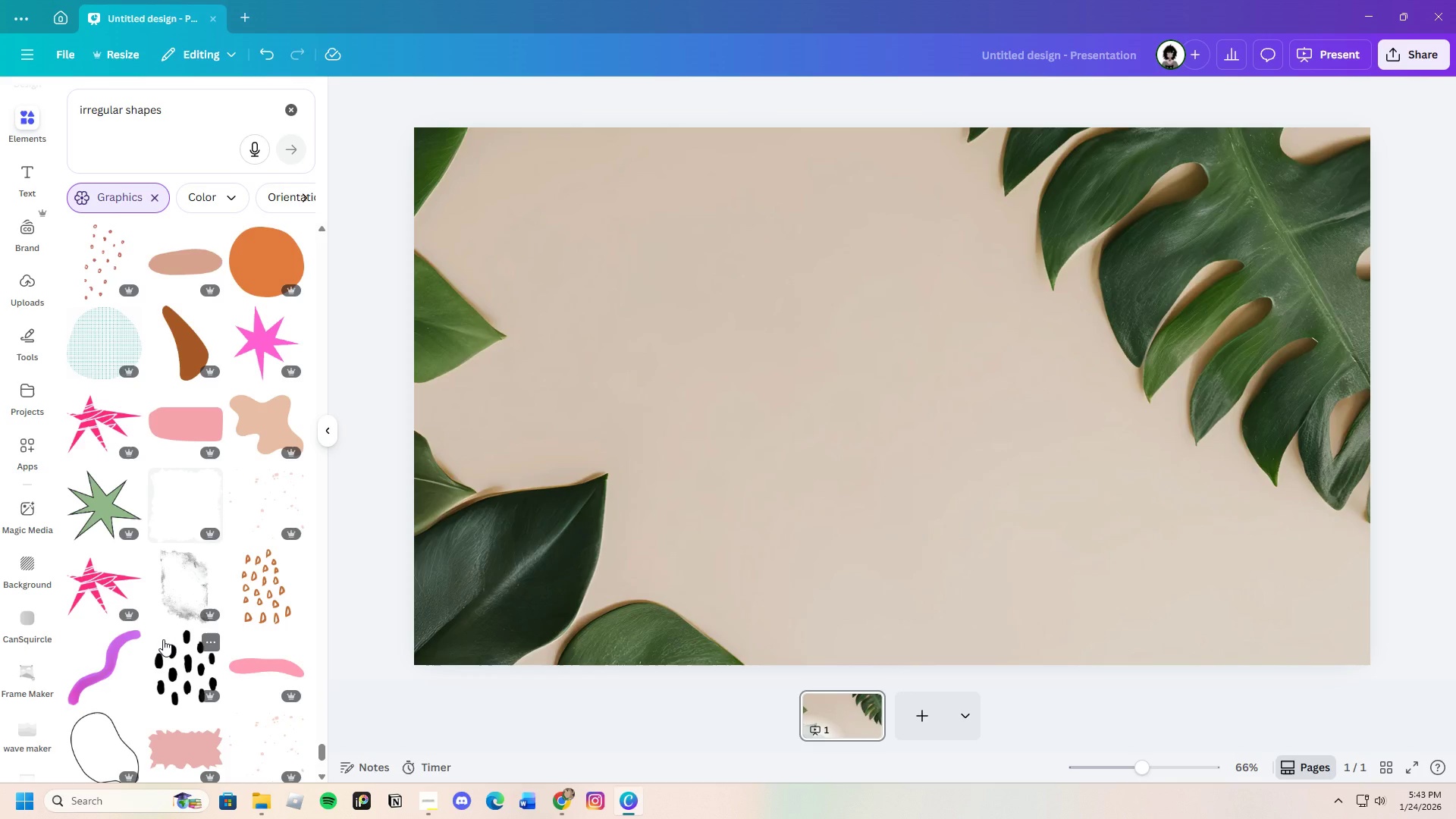 
wait(14.23)
 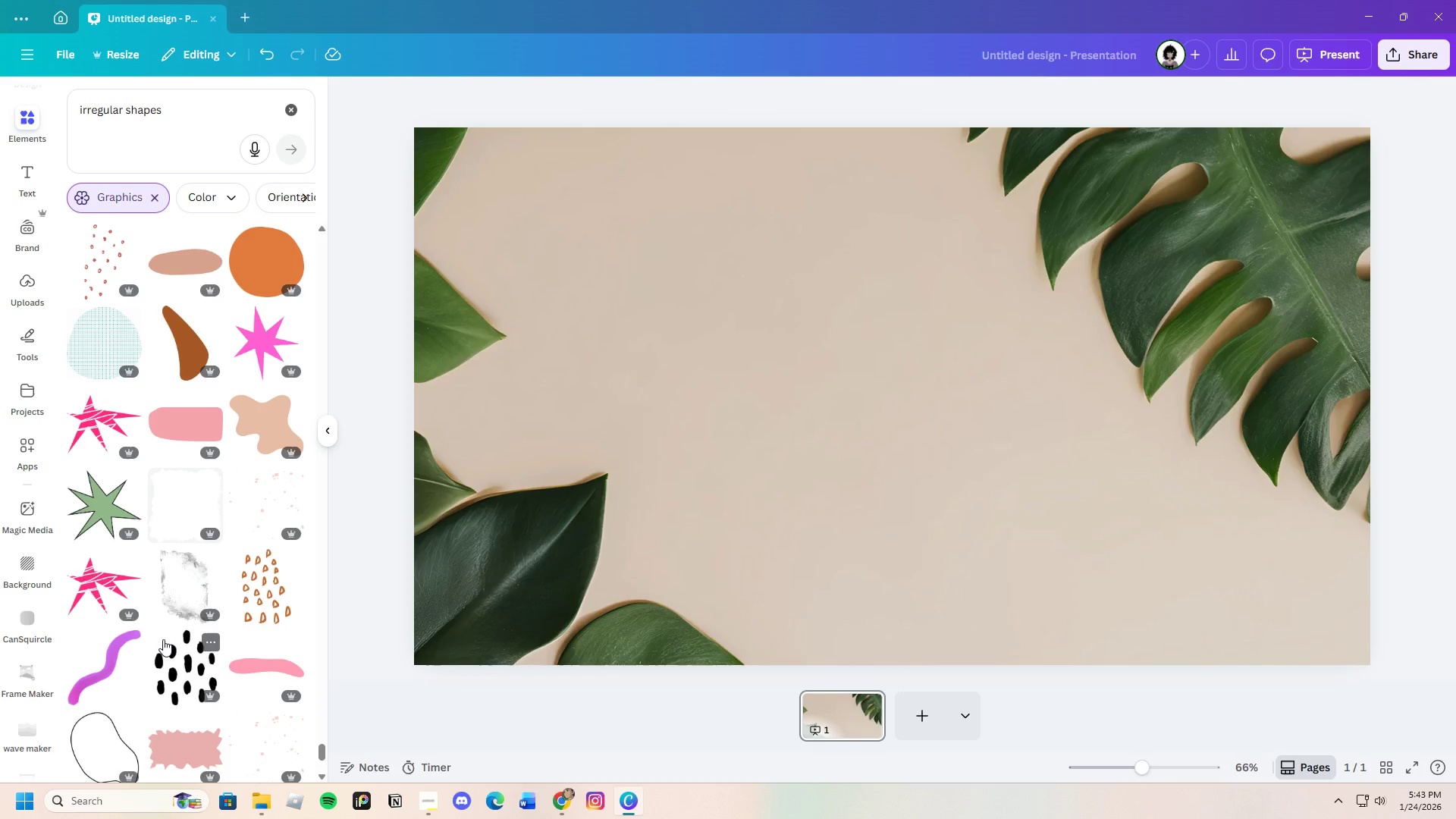 
scroll: coordinate [283, 623], scroll_direction: down, amount: 19.0
 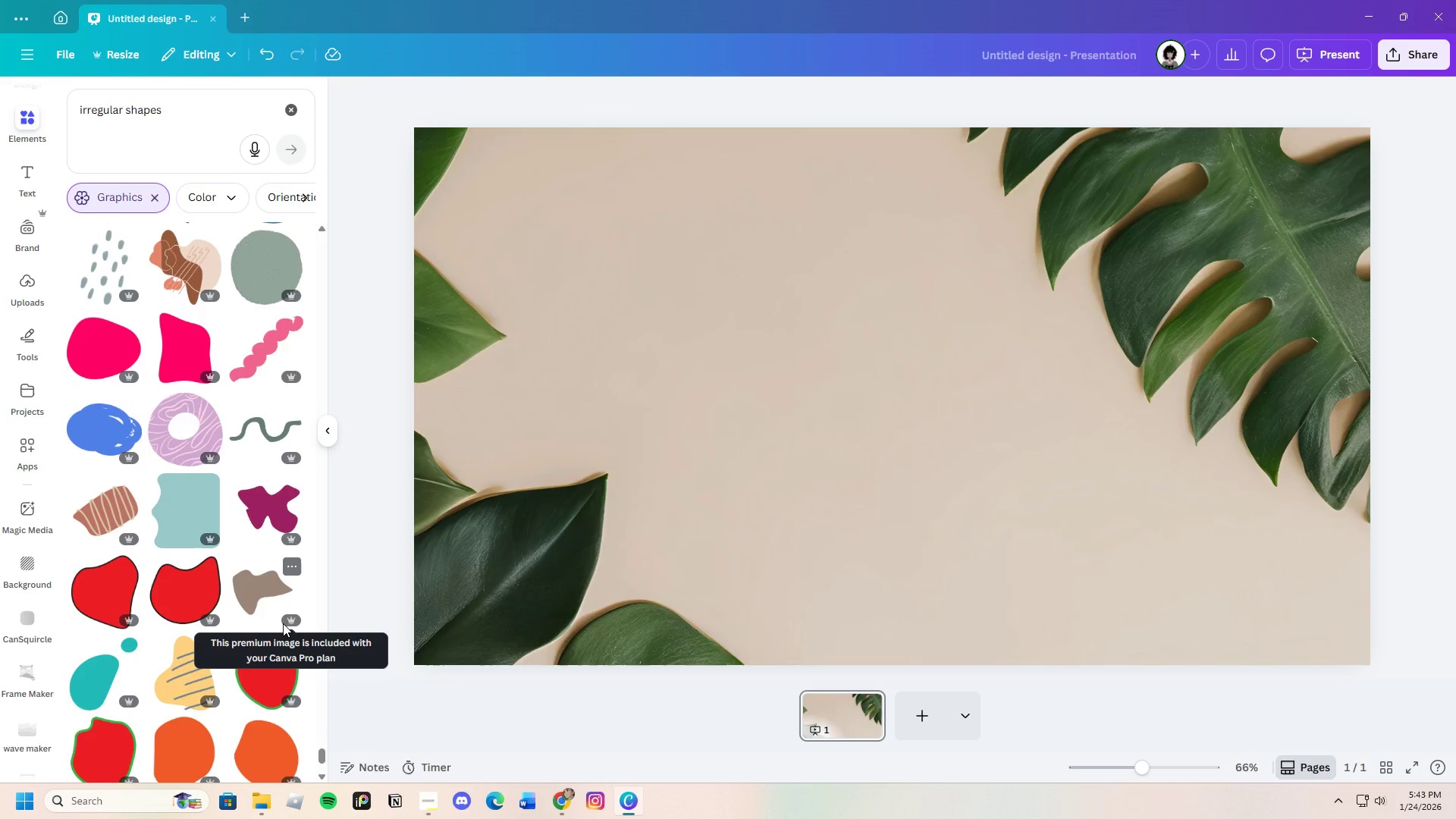 
wait(6.28)
 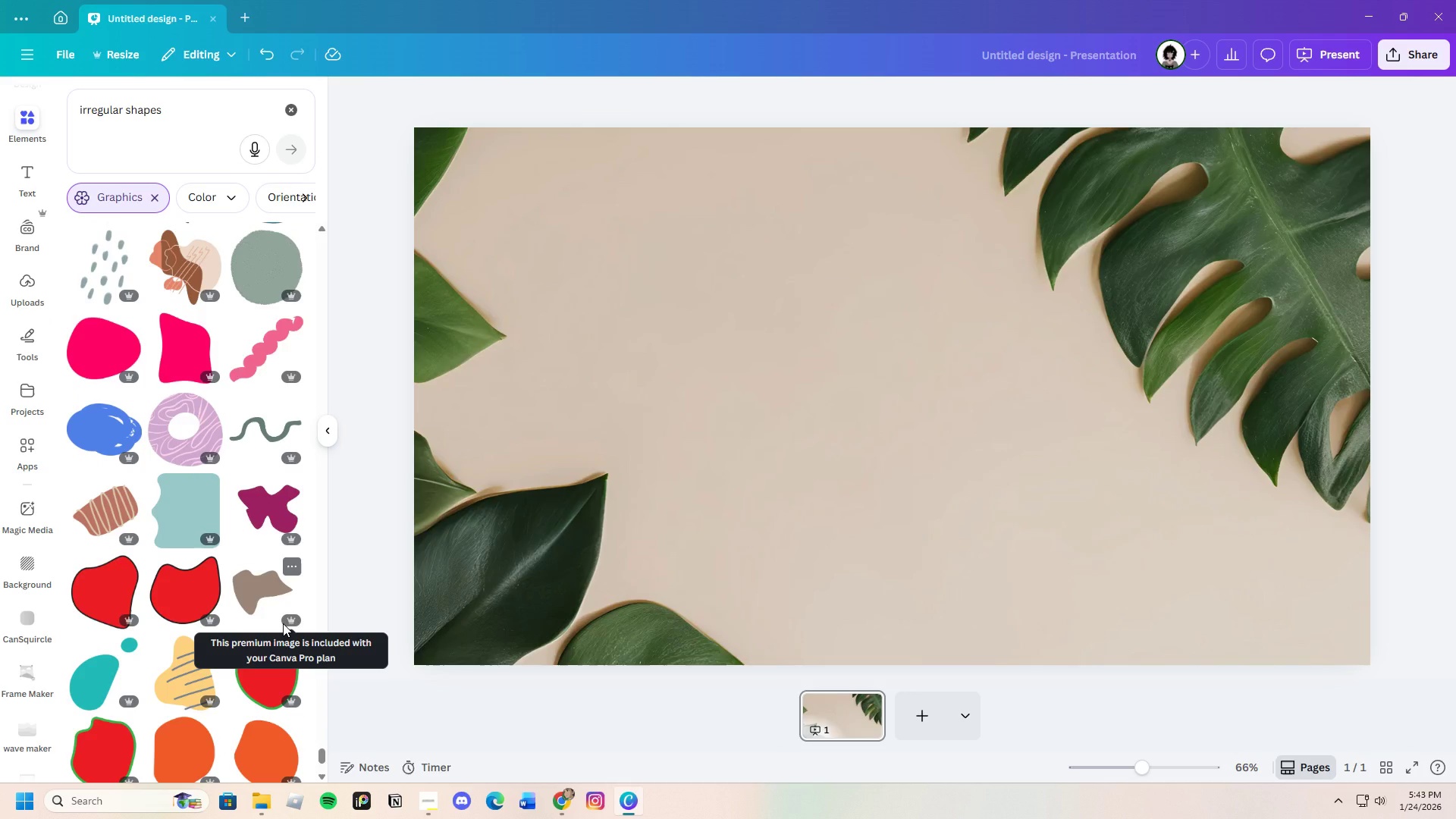 
left_click([918, 426])
 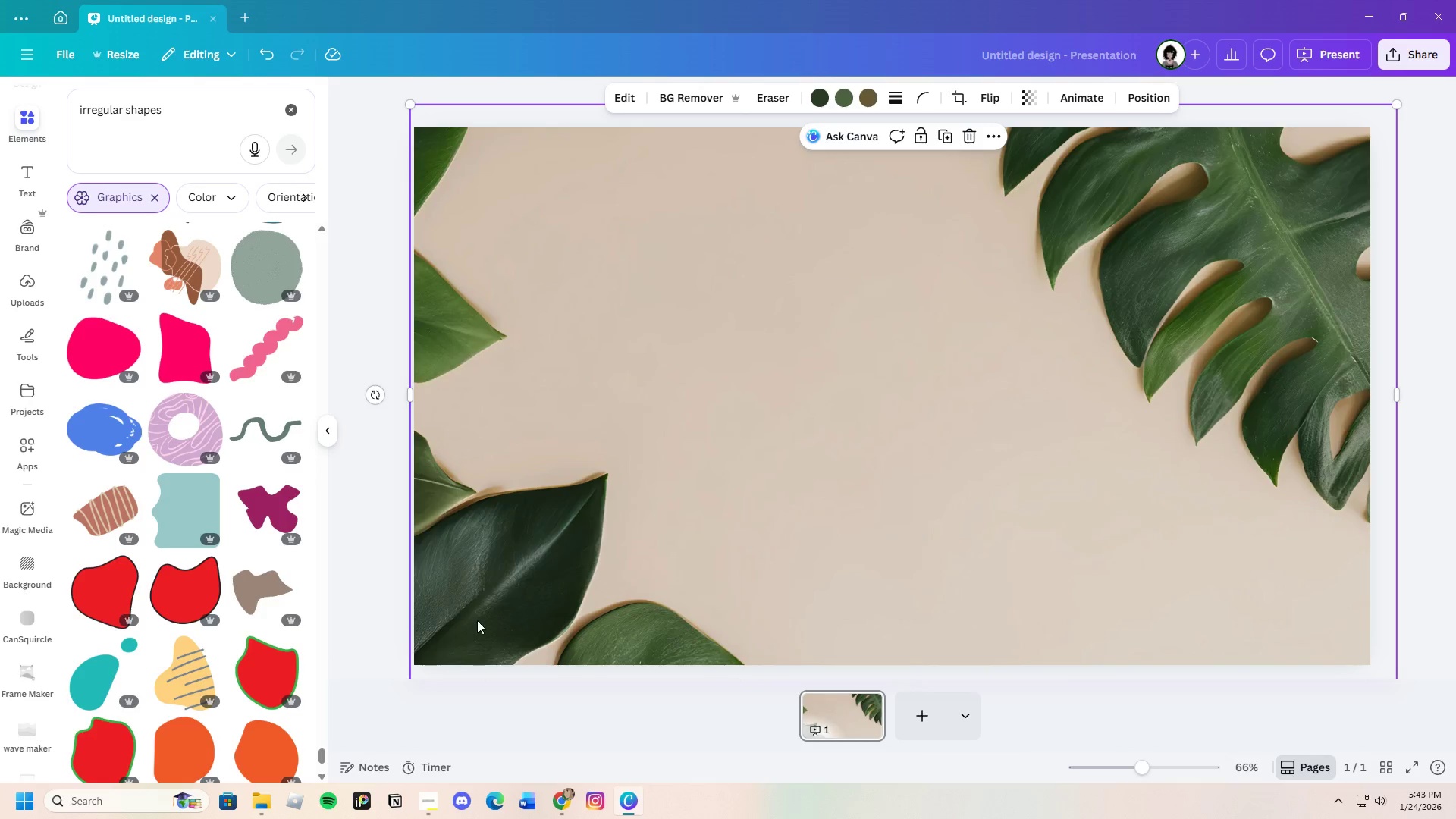 
left_click([484, 617])
 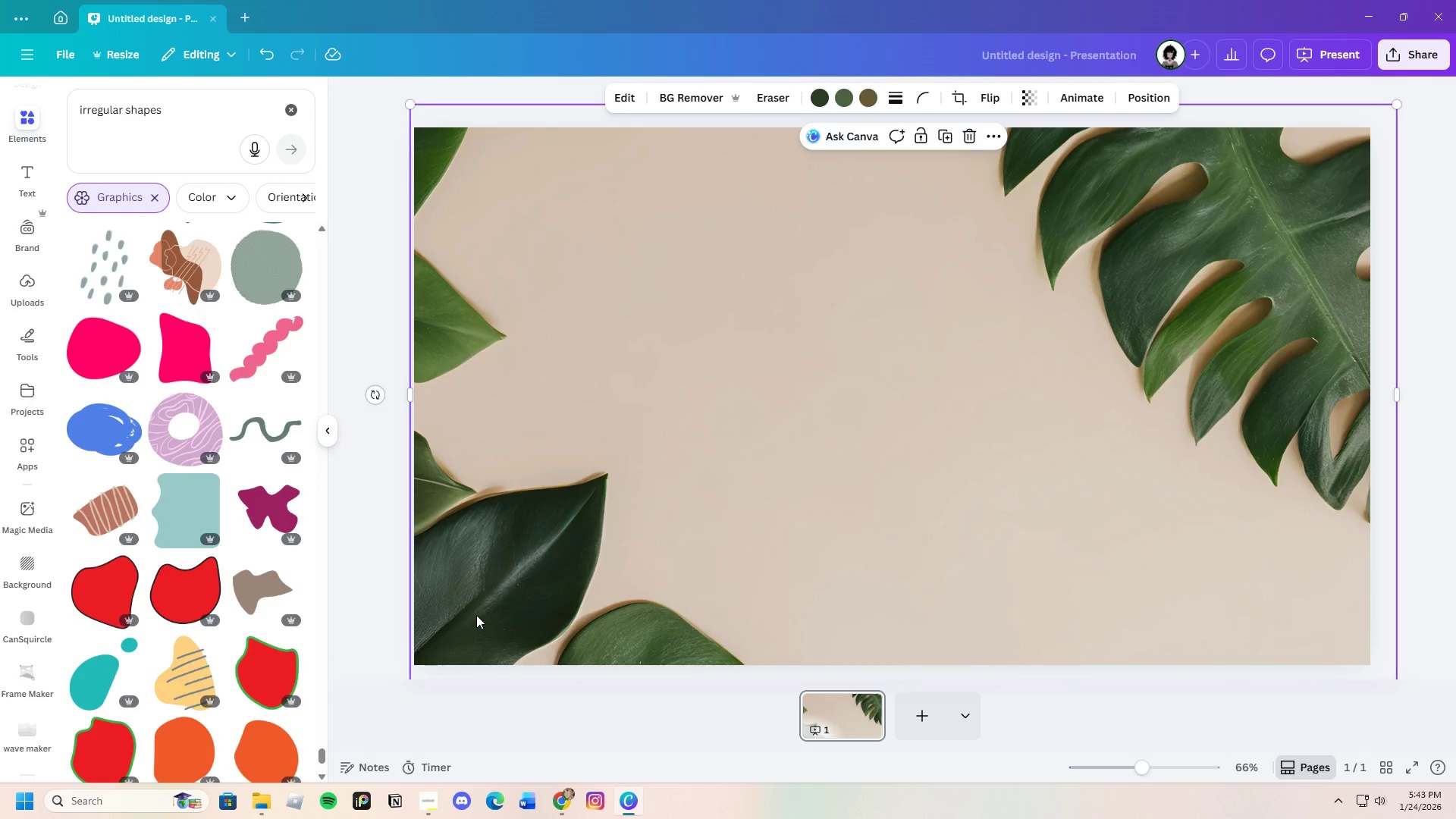 
scroll: coordinate [476, 615], scroll_direction: down, amount: 3.0
 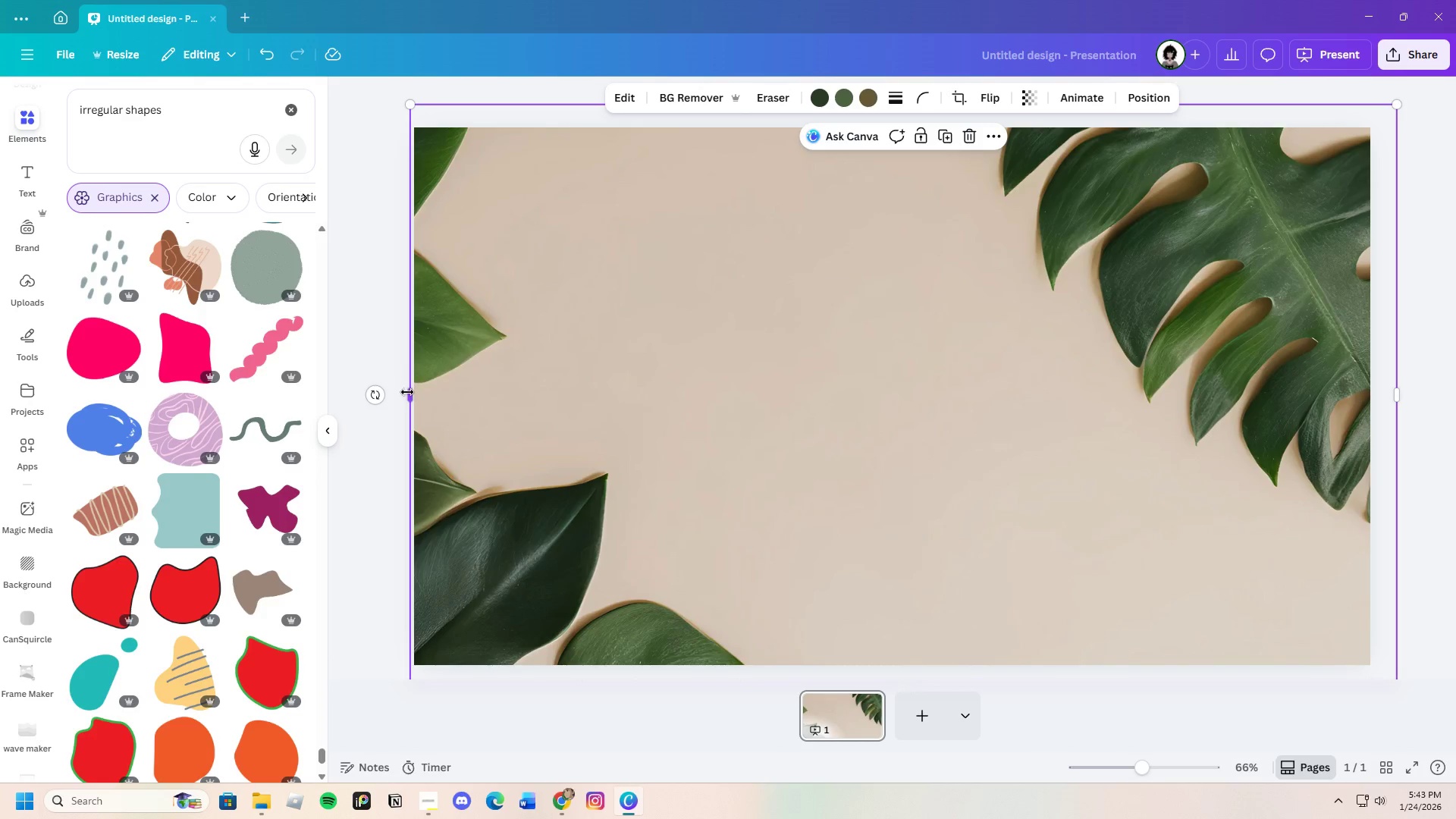 
left_click_drag(start_coordinate=[407, 392], to_coordinate=[415, 413])
 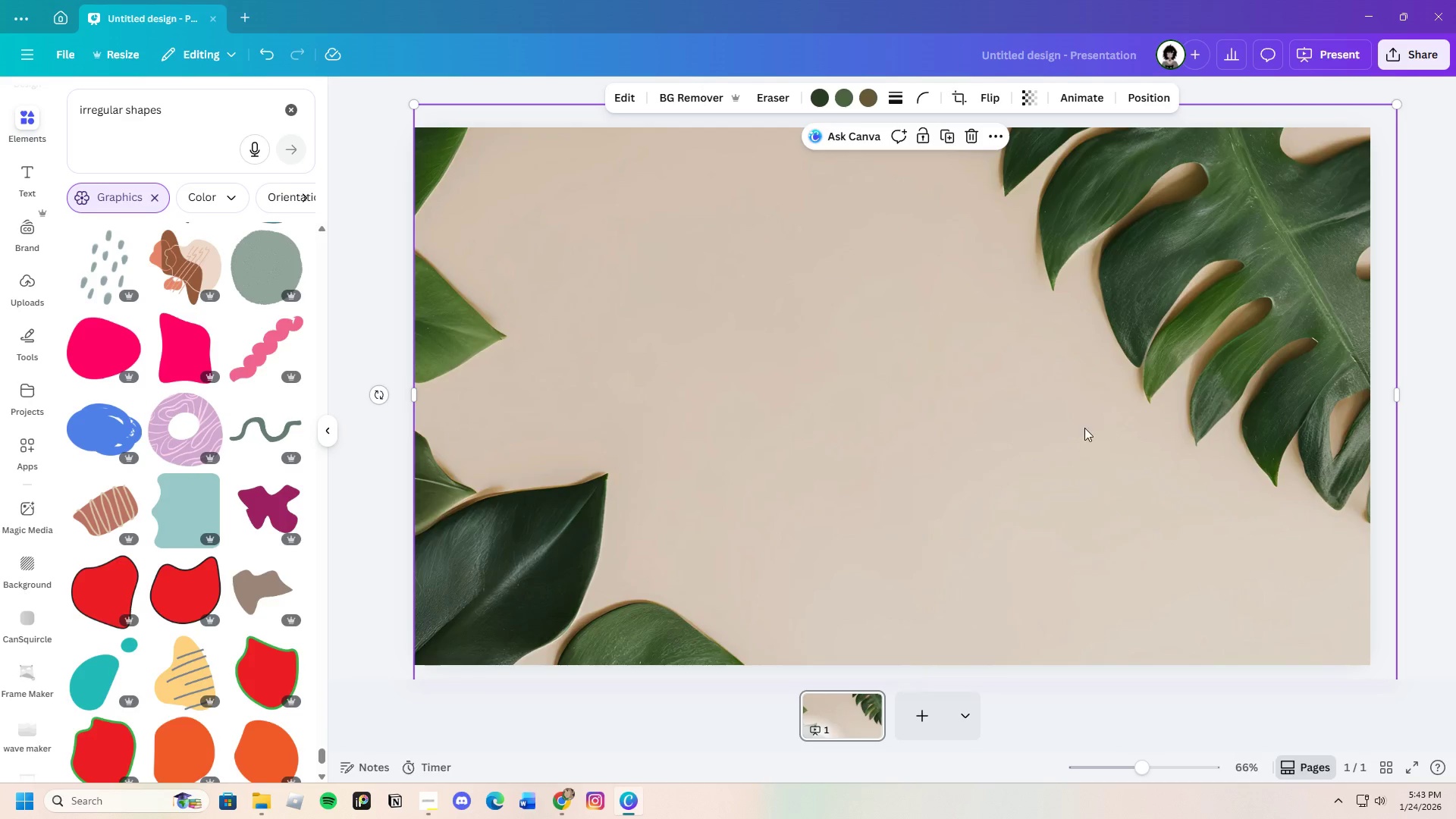 
left_click([1066, 428])
 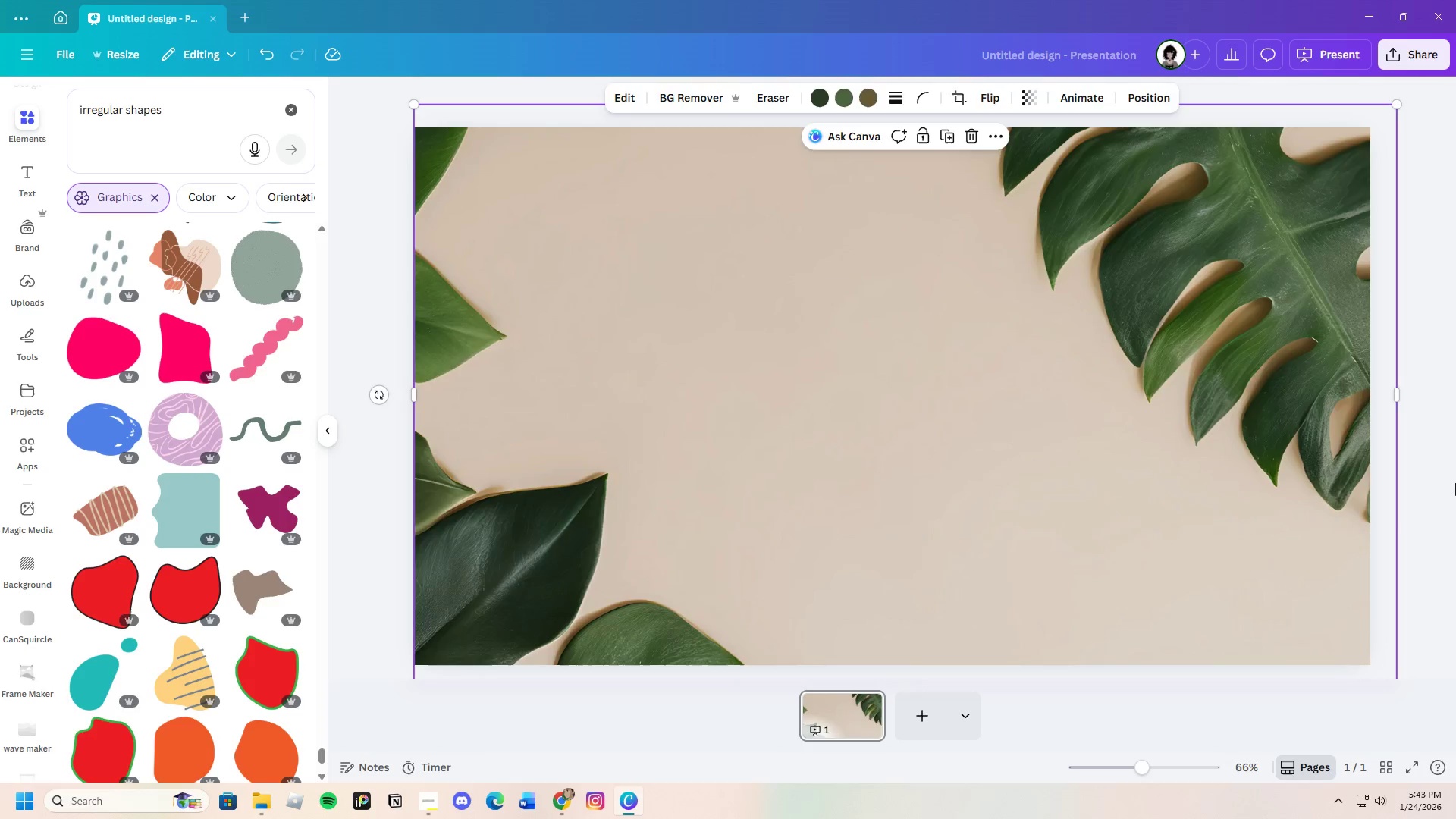 
left_click([1455, 483])
 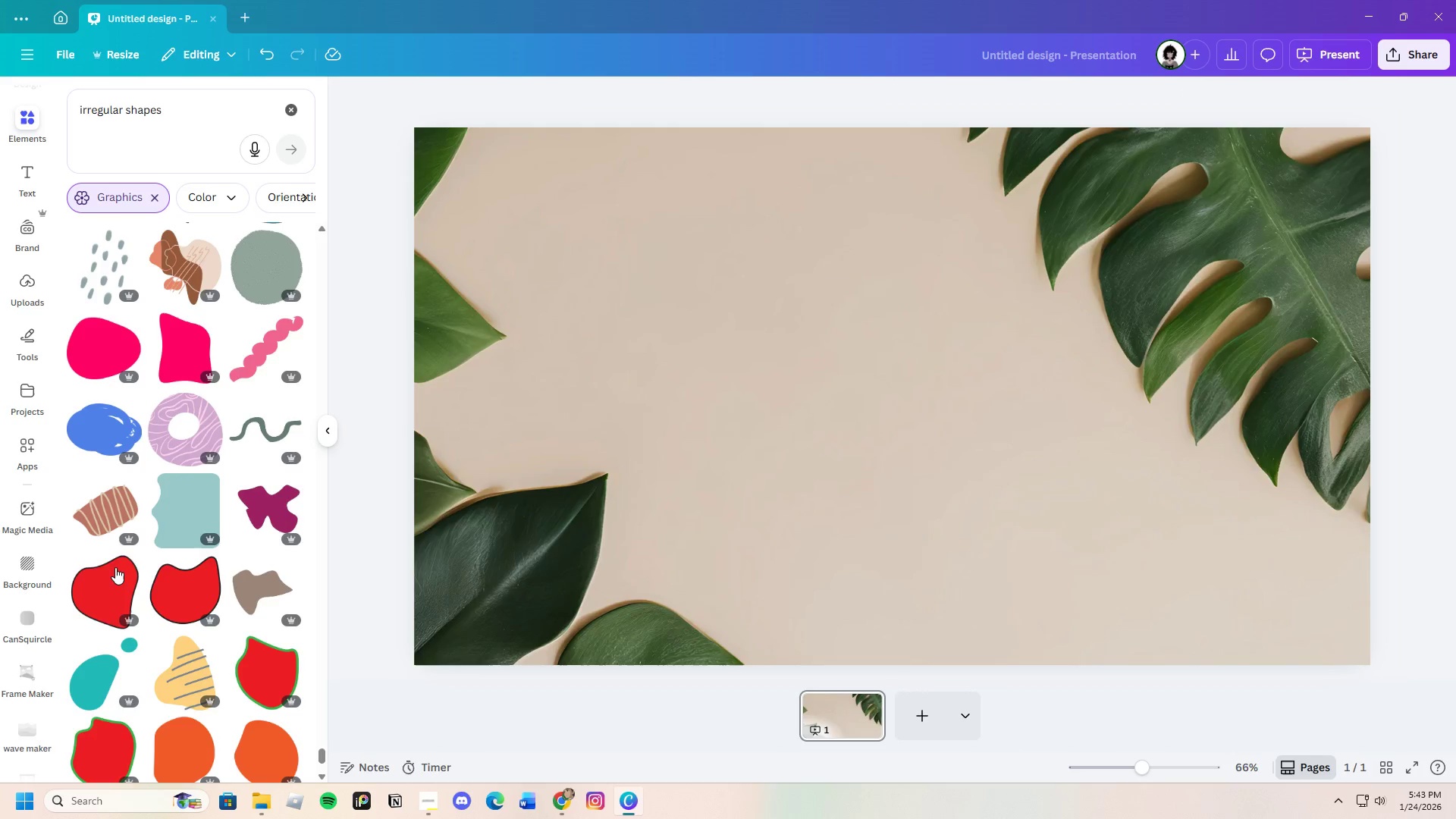 
scroll: coordinate [143, 564], scroll_direction: down, amount: 19.0
 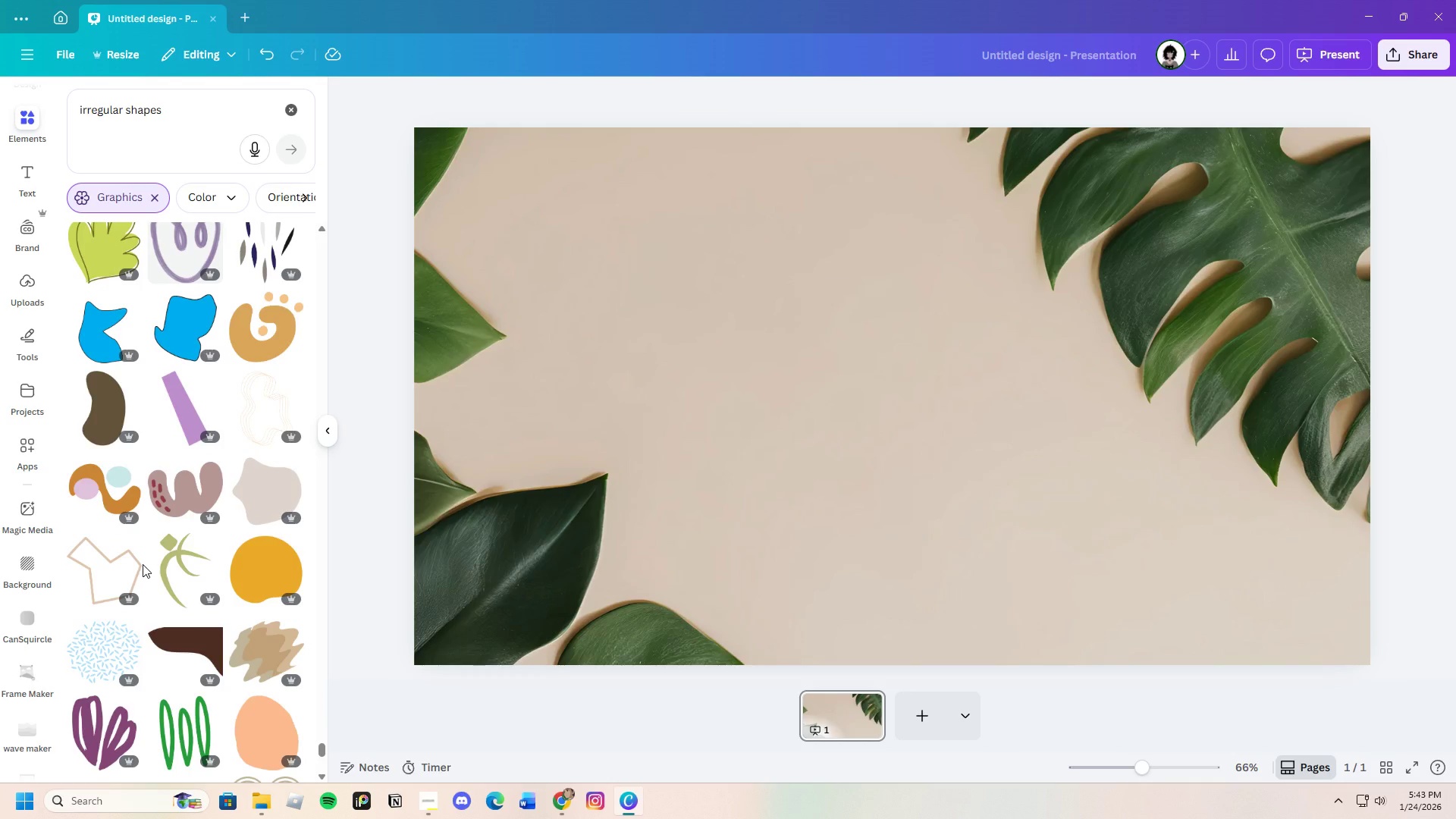 
scroll: coordinate [143, 564], scroll_direction: down, amount: 3.0
 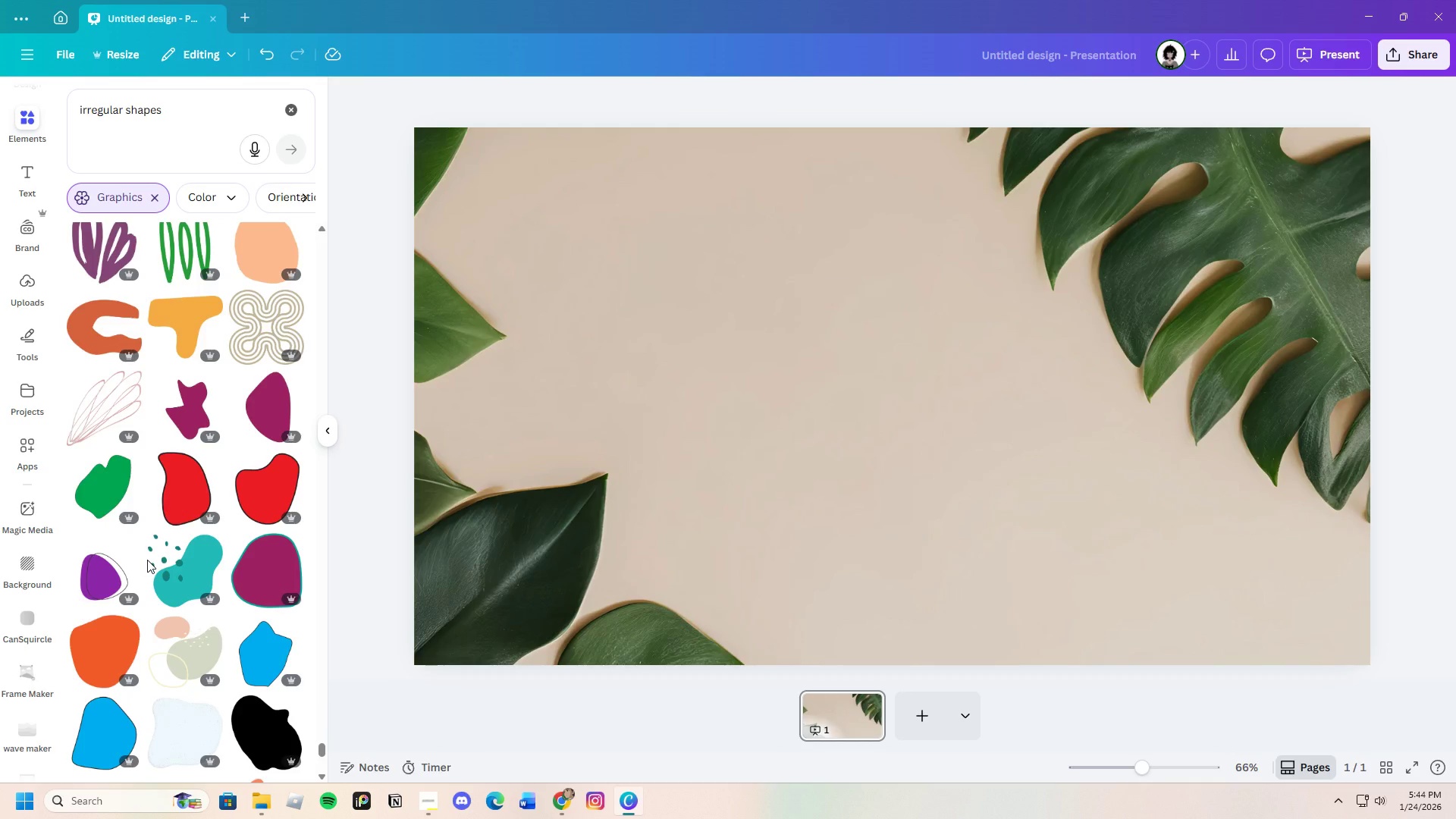 
wait(21.22)
 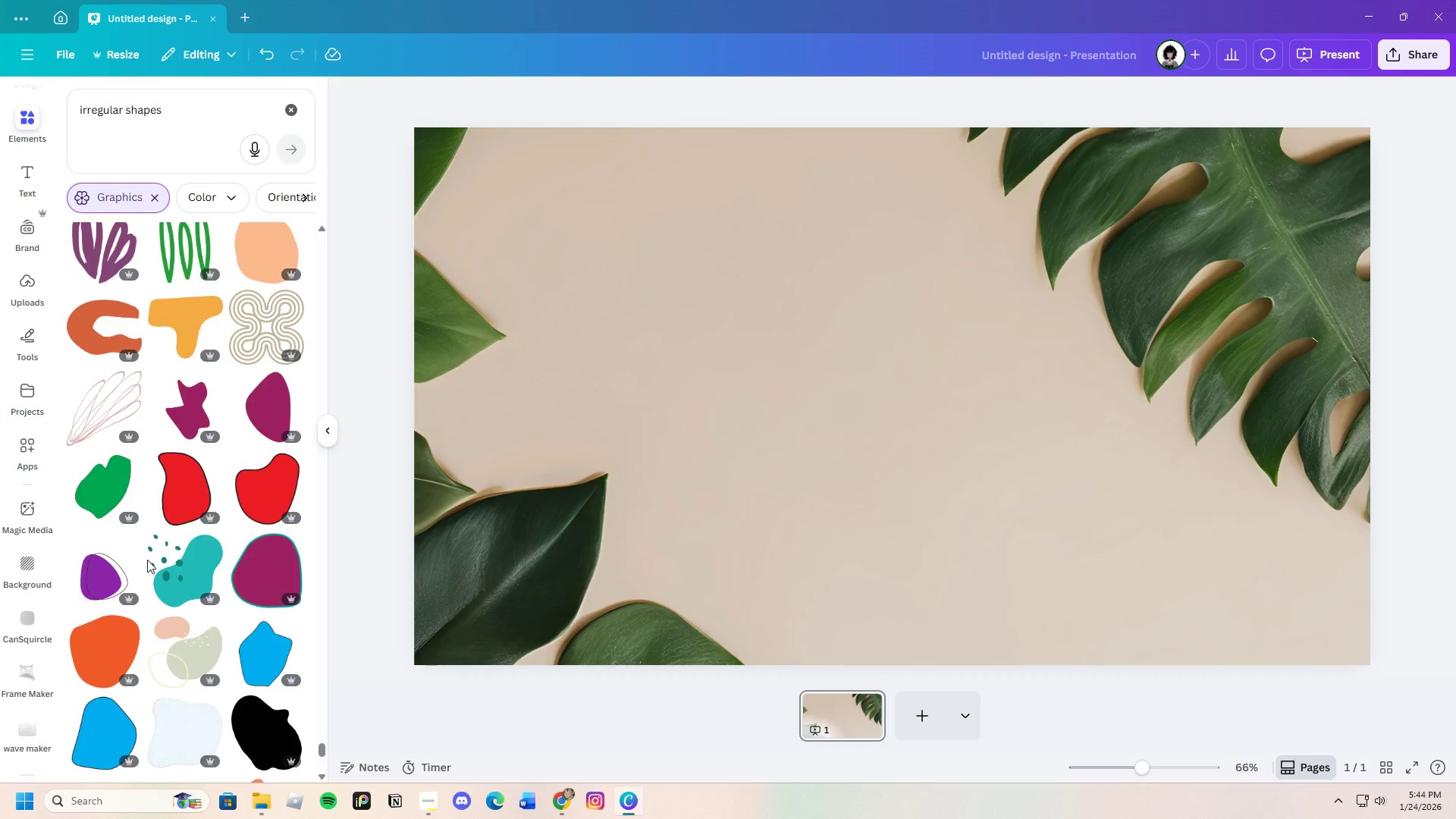 
scroll: coordinate [118, 538], scroll_direction: down, amount: 13.0
 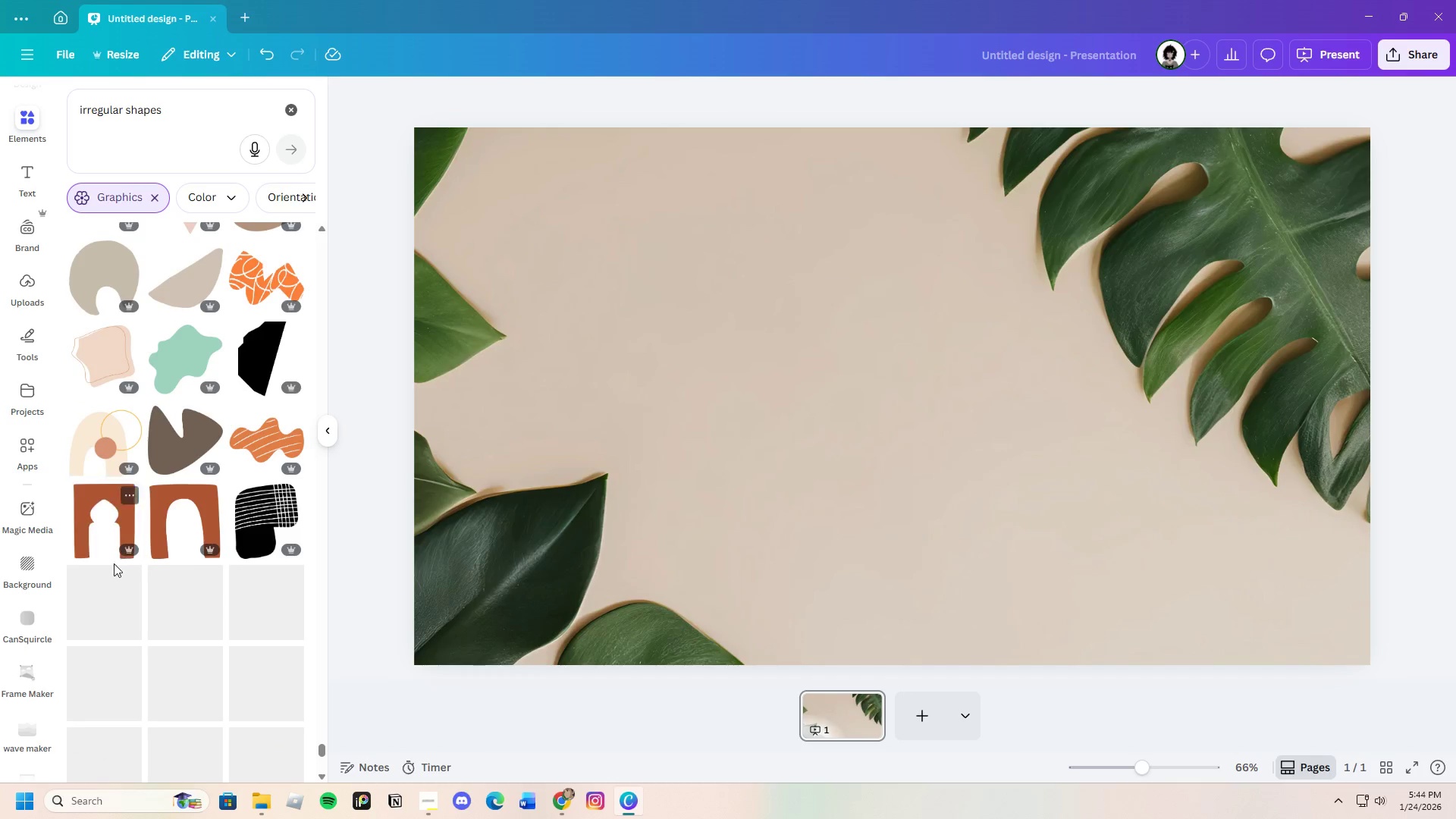 
mouse_move([107, 585])
 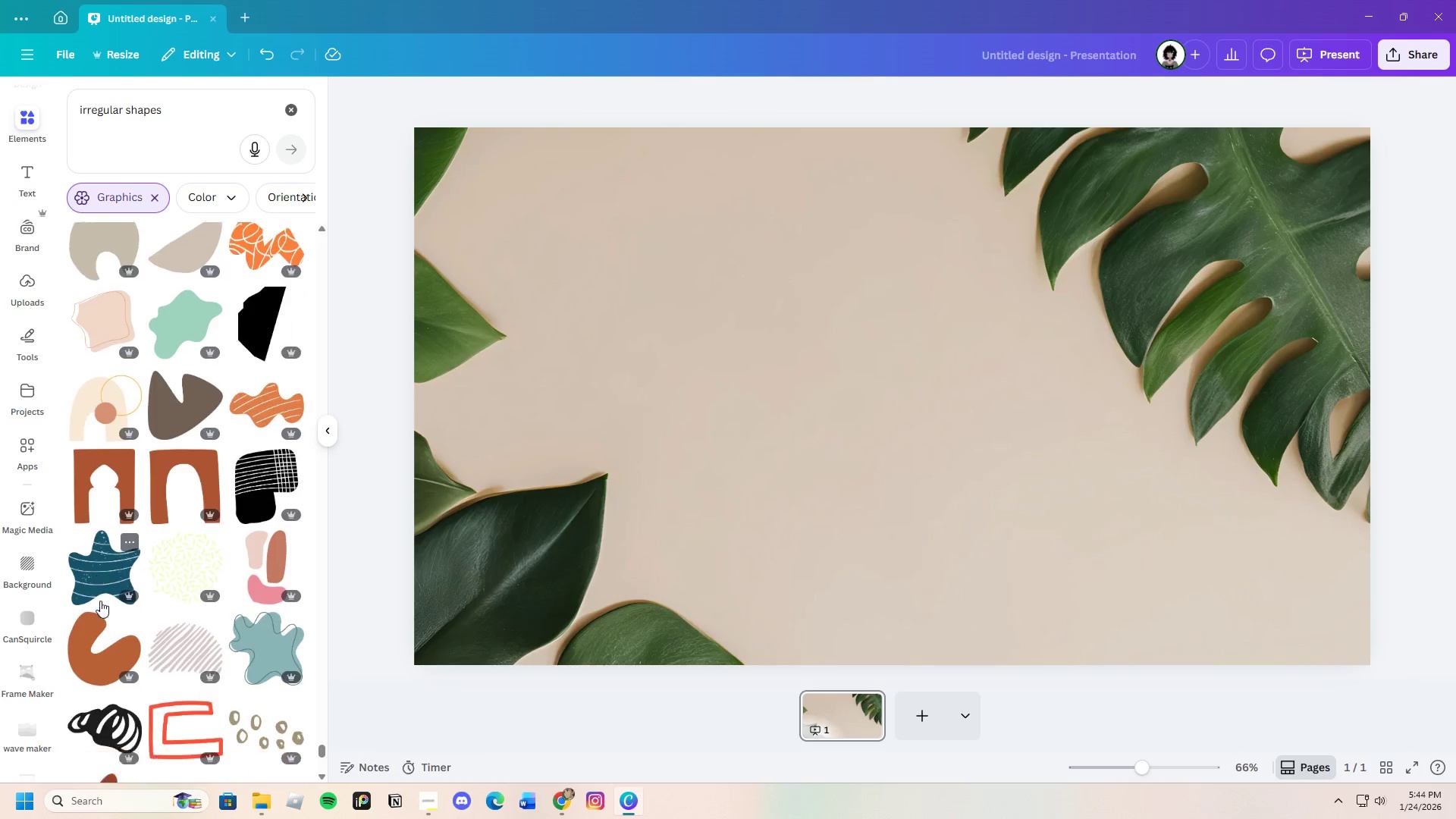 
scroll: coordinate [98, 601], scroll_direction: down, amount: 12.0
 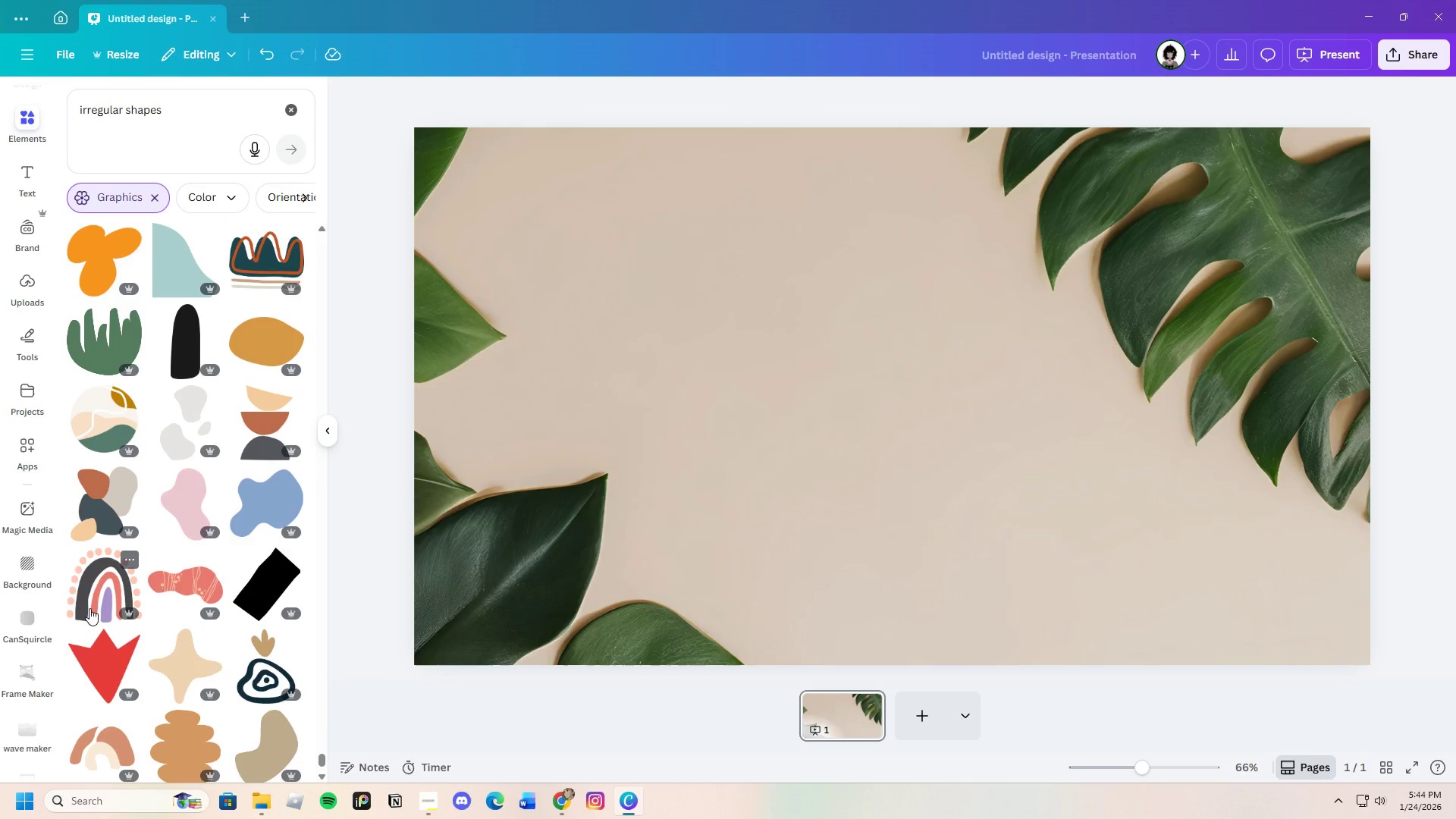 
wait(8.5)
 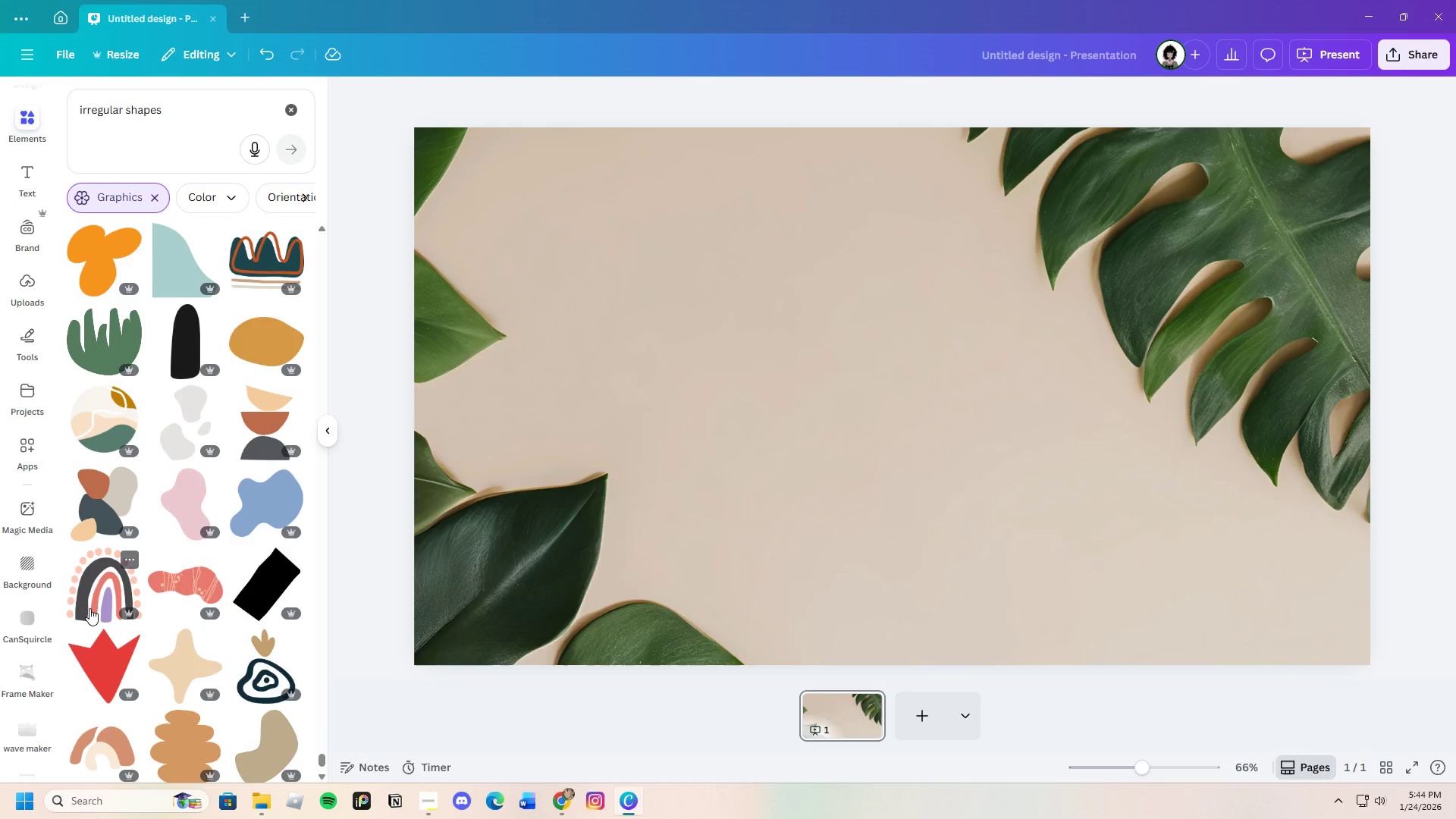 
scroll: coordinate [152, 570], scroll_direction: down, amount: 21.0
 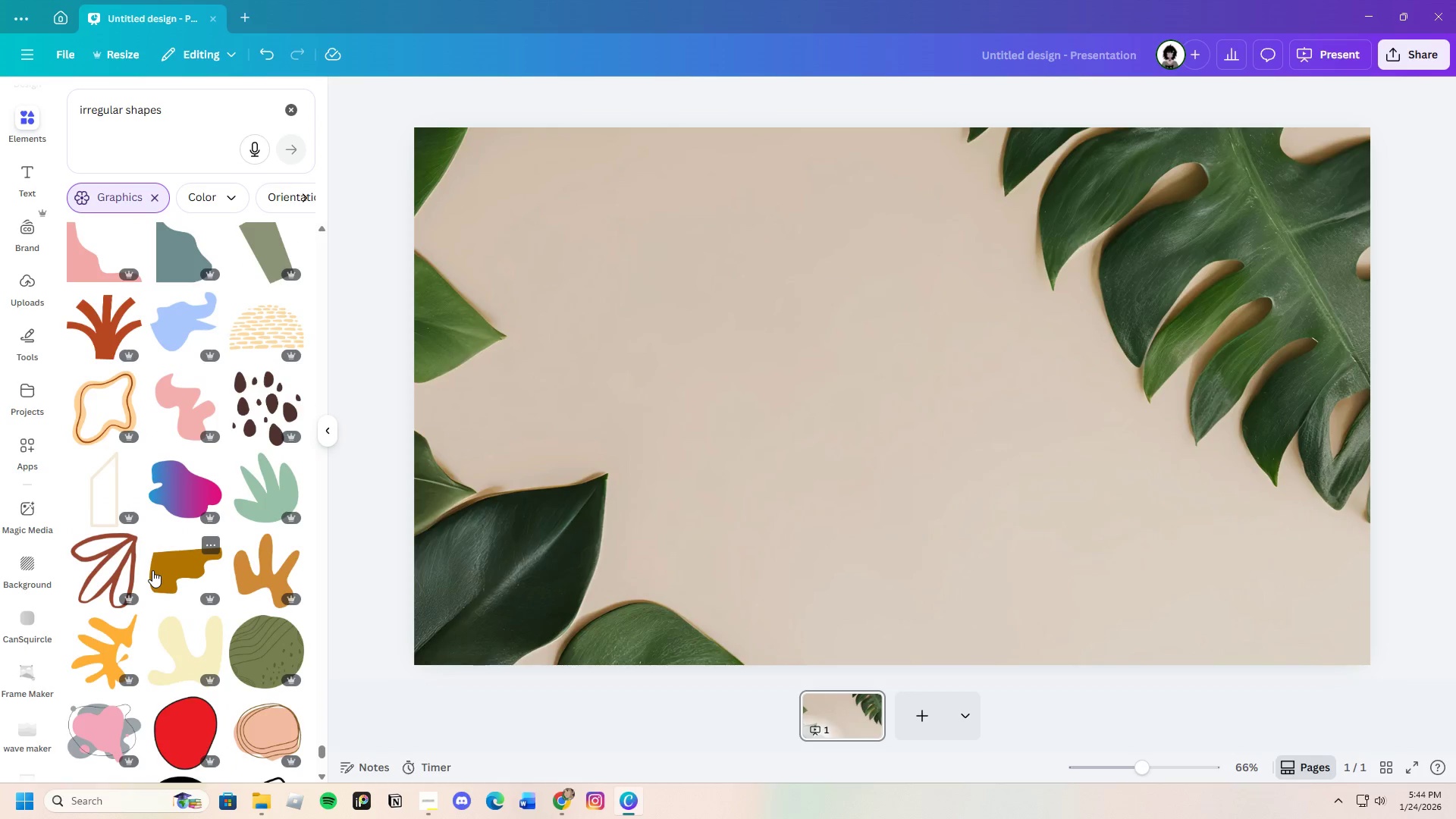 
scroll: coordinate [152, 570], scroll_direction: down, amount: 3.0
 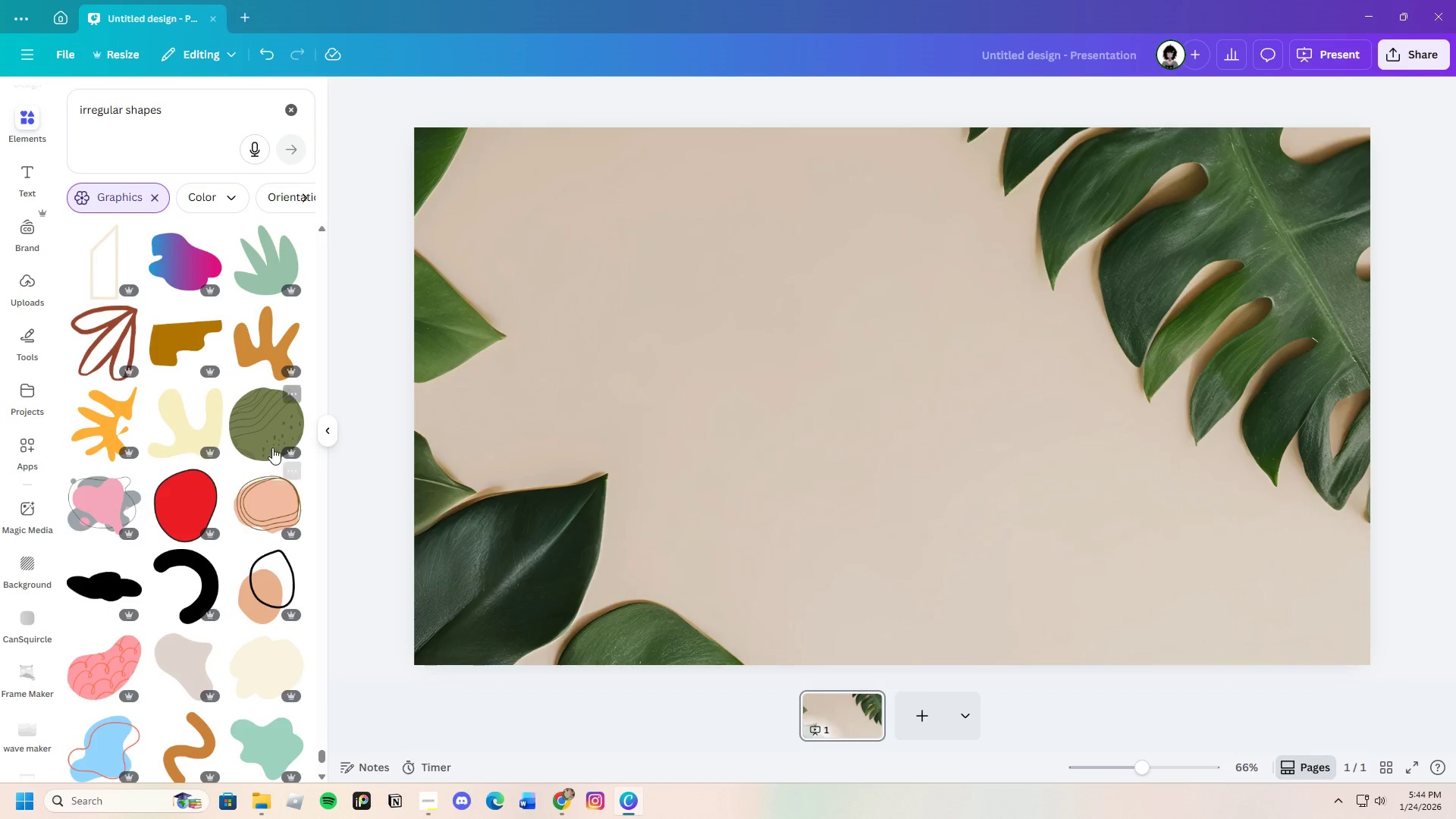 
left_click([272, 444])
 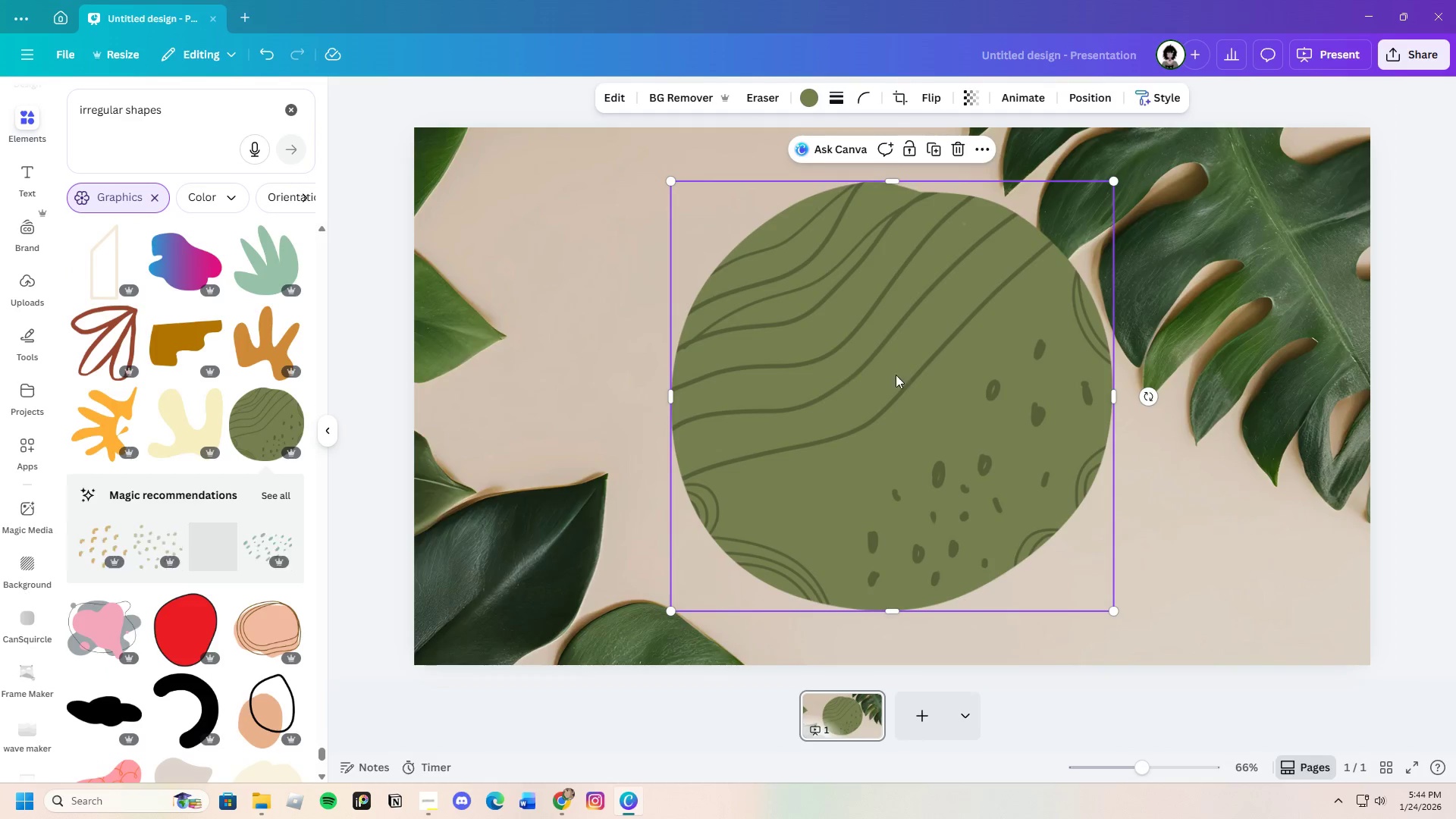 
left_click_drag(start_coordinate=[905, 375], to_coordinate=[1109, 359])
 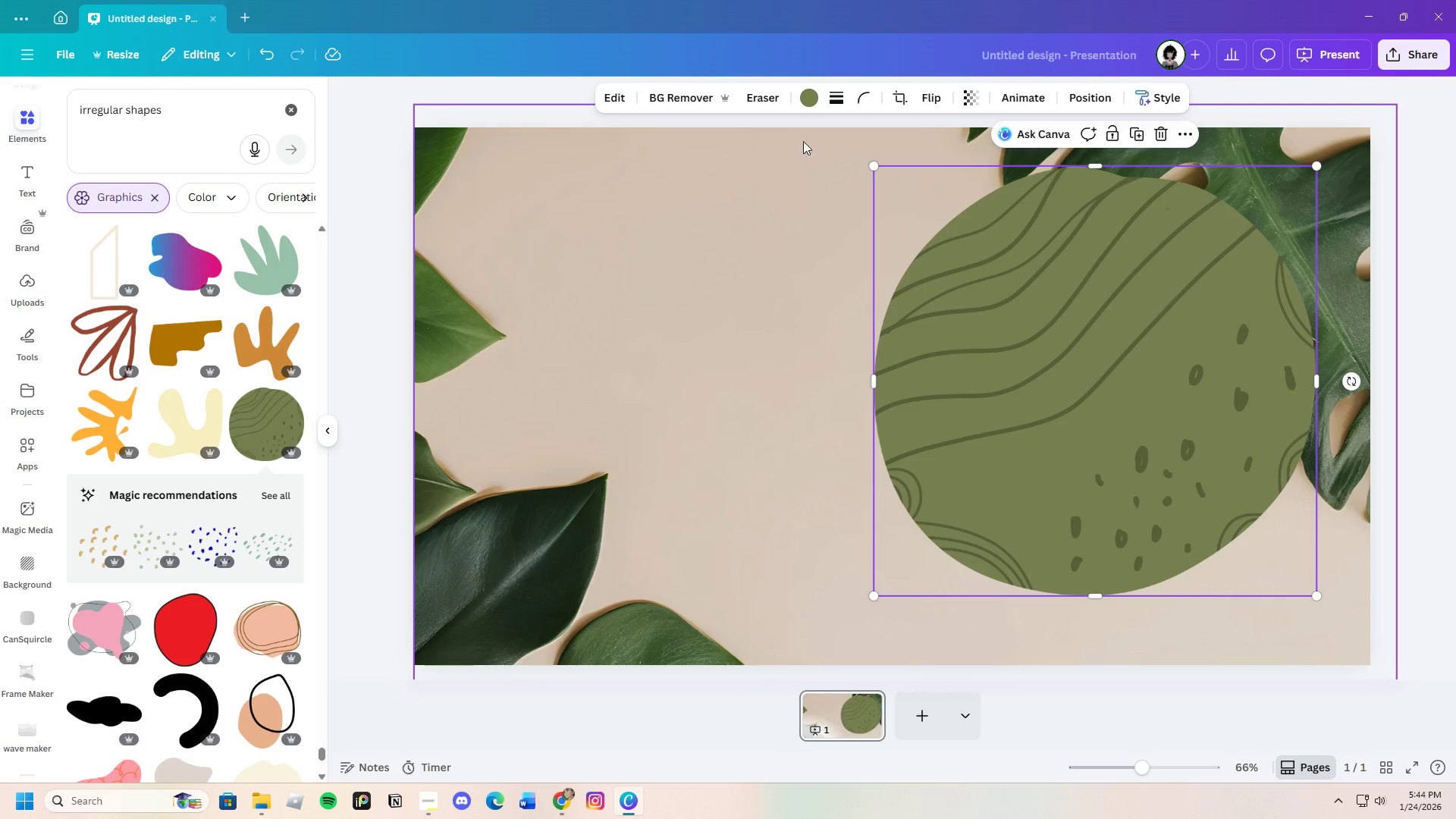 
left_click([808, 96])
 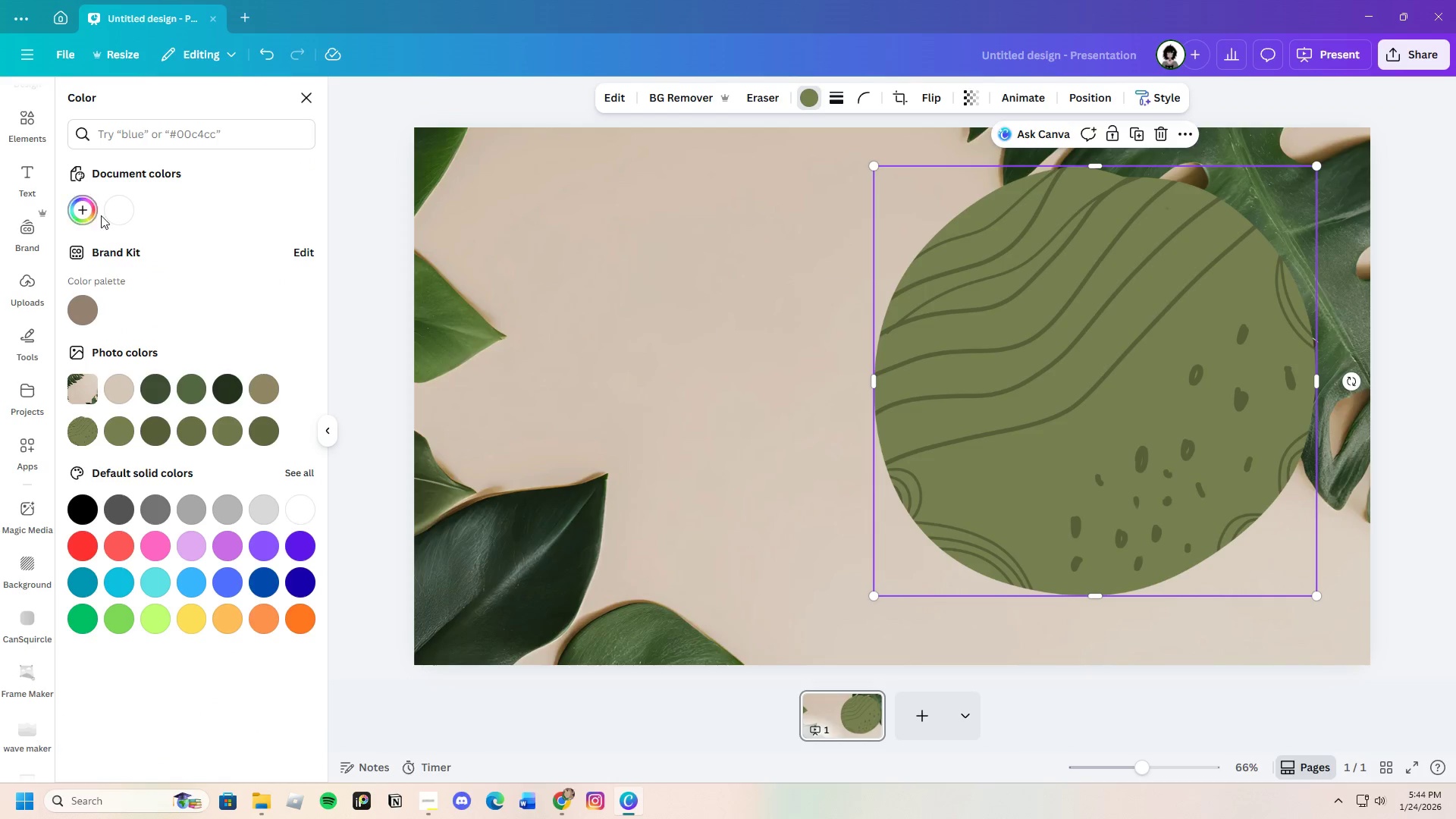 
left_click([118, 211])
 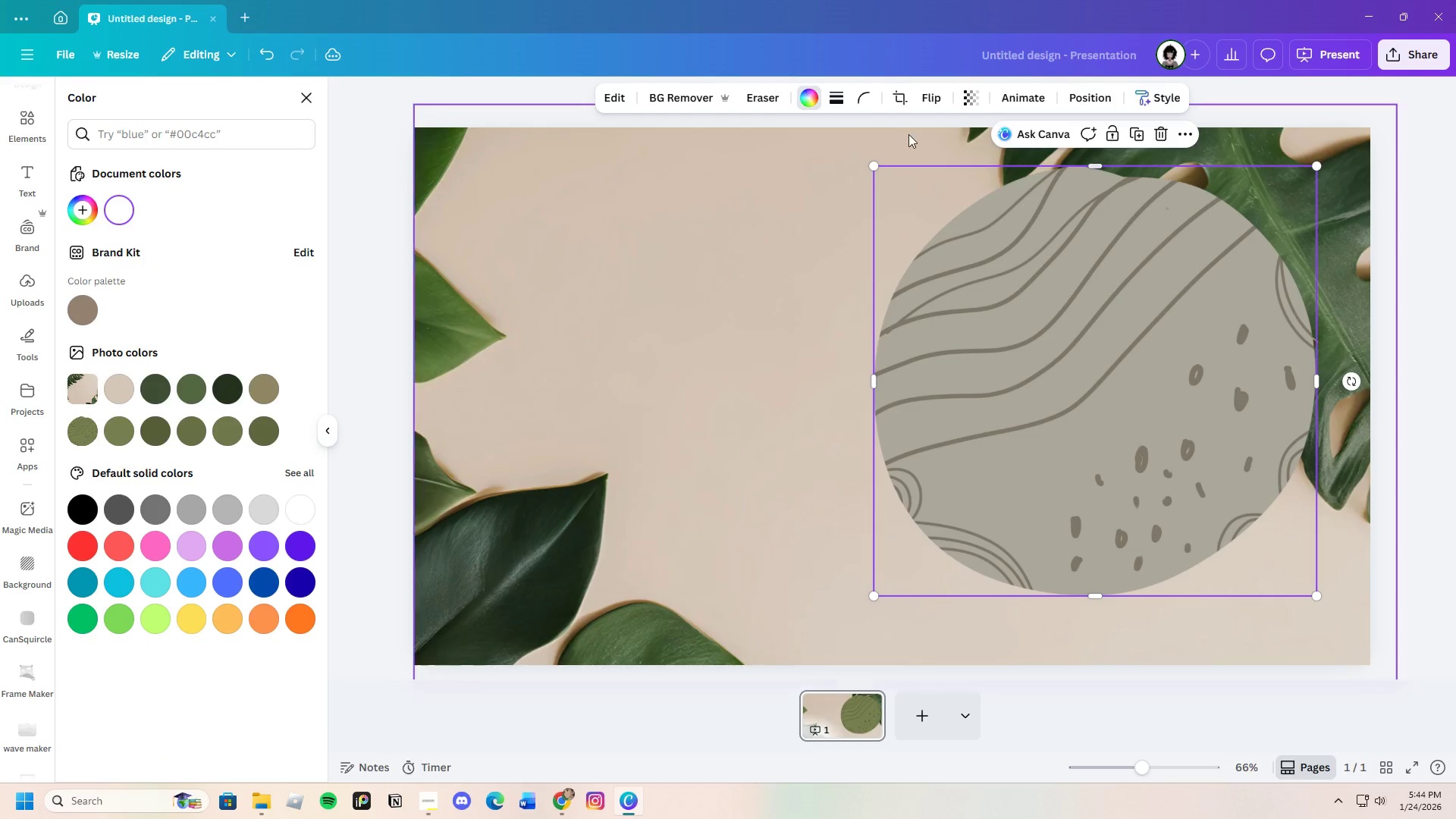 
left_click([1163, 125])
 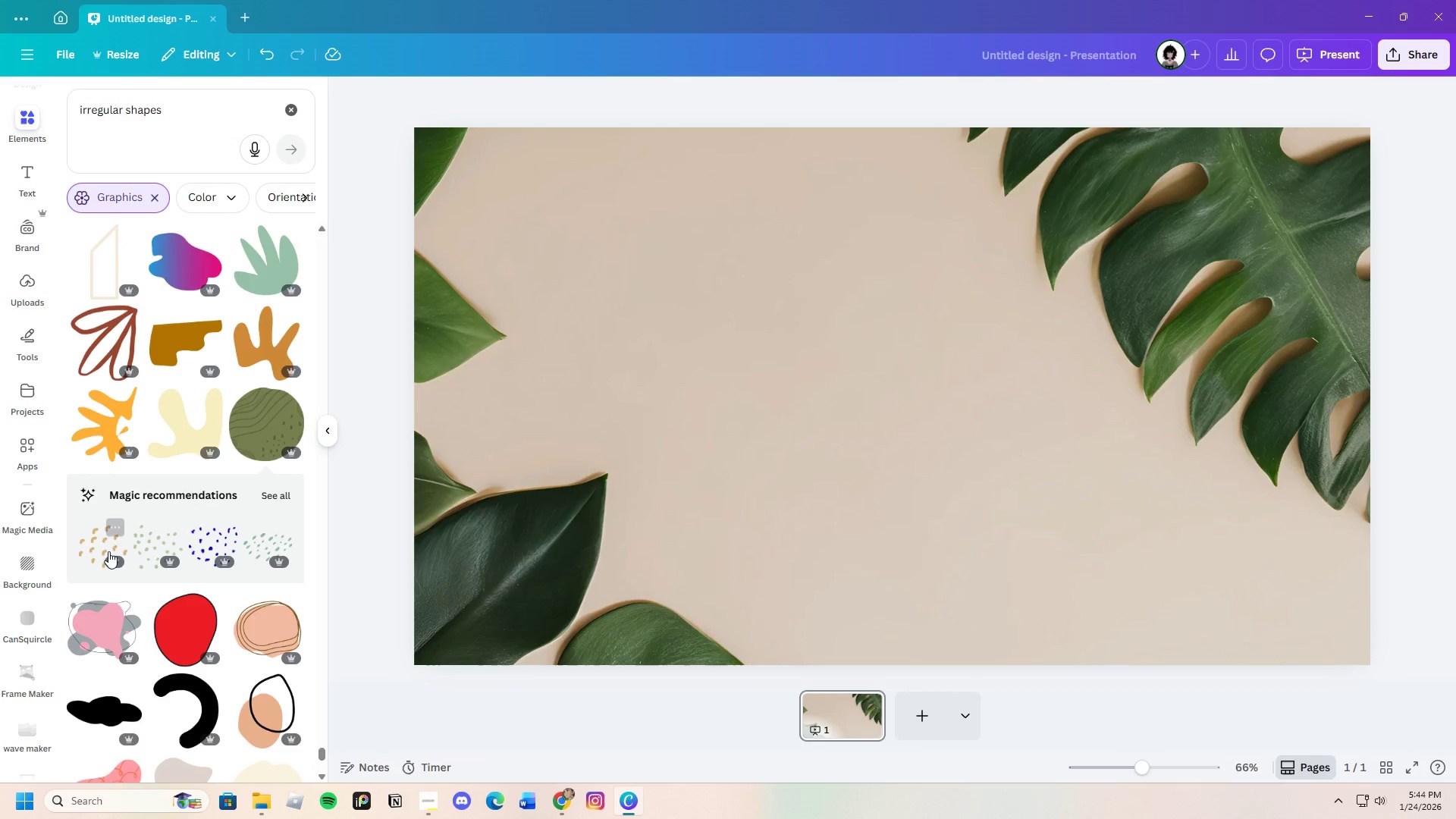 
scroll: coordinate [108, 551], scroll_direction: down, amount: 7.0
 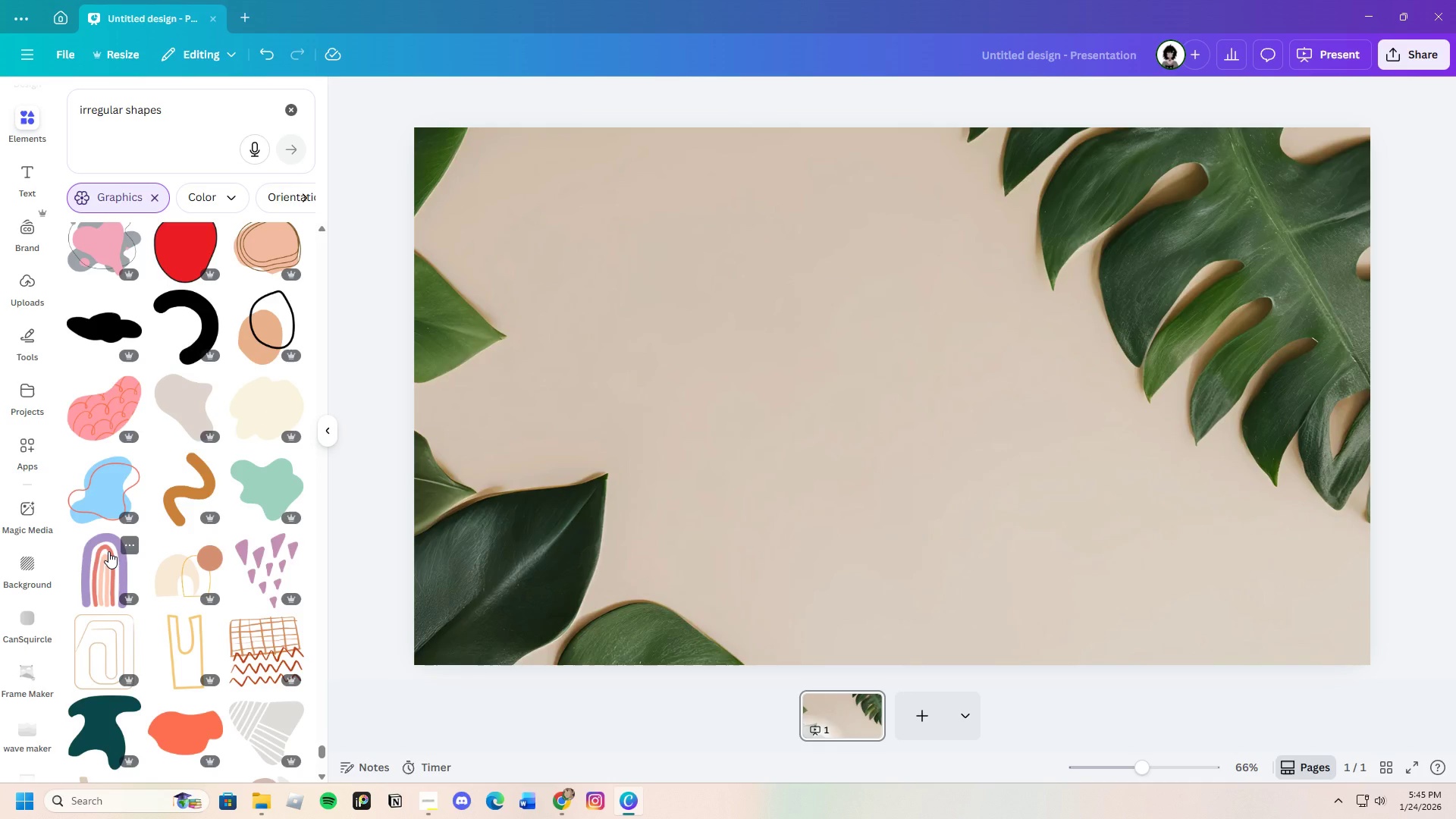 
wait(37.0)
 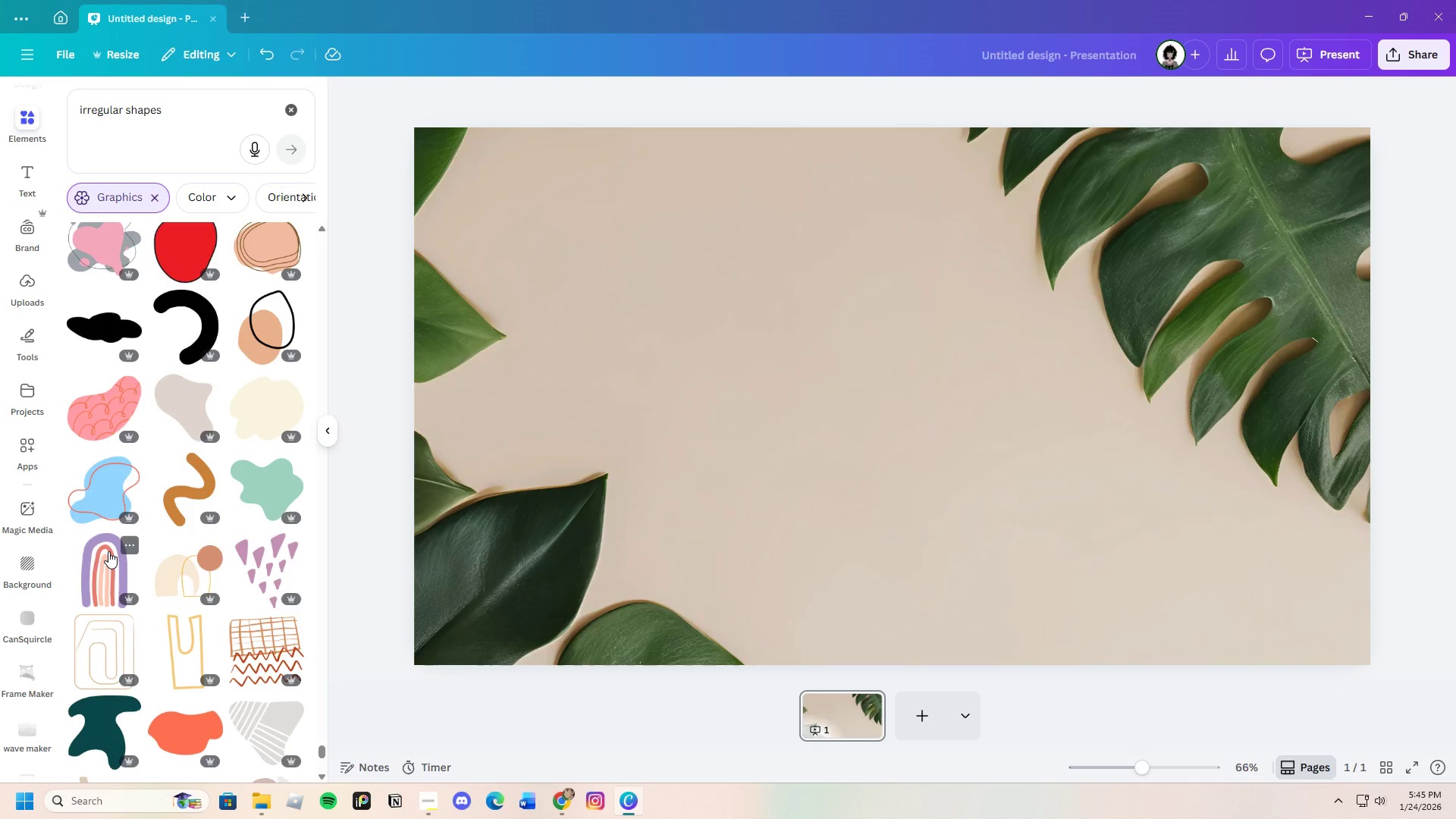 
scroll: coordinate [92, 556], scroll_direction: down, amount: 26.0
 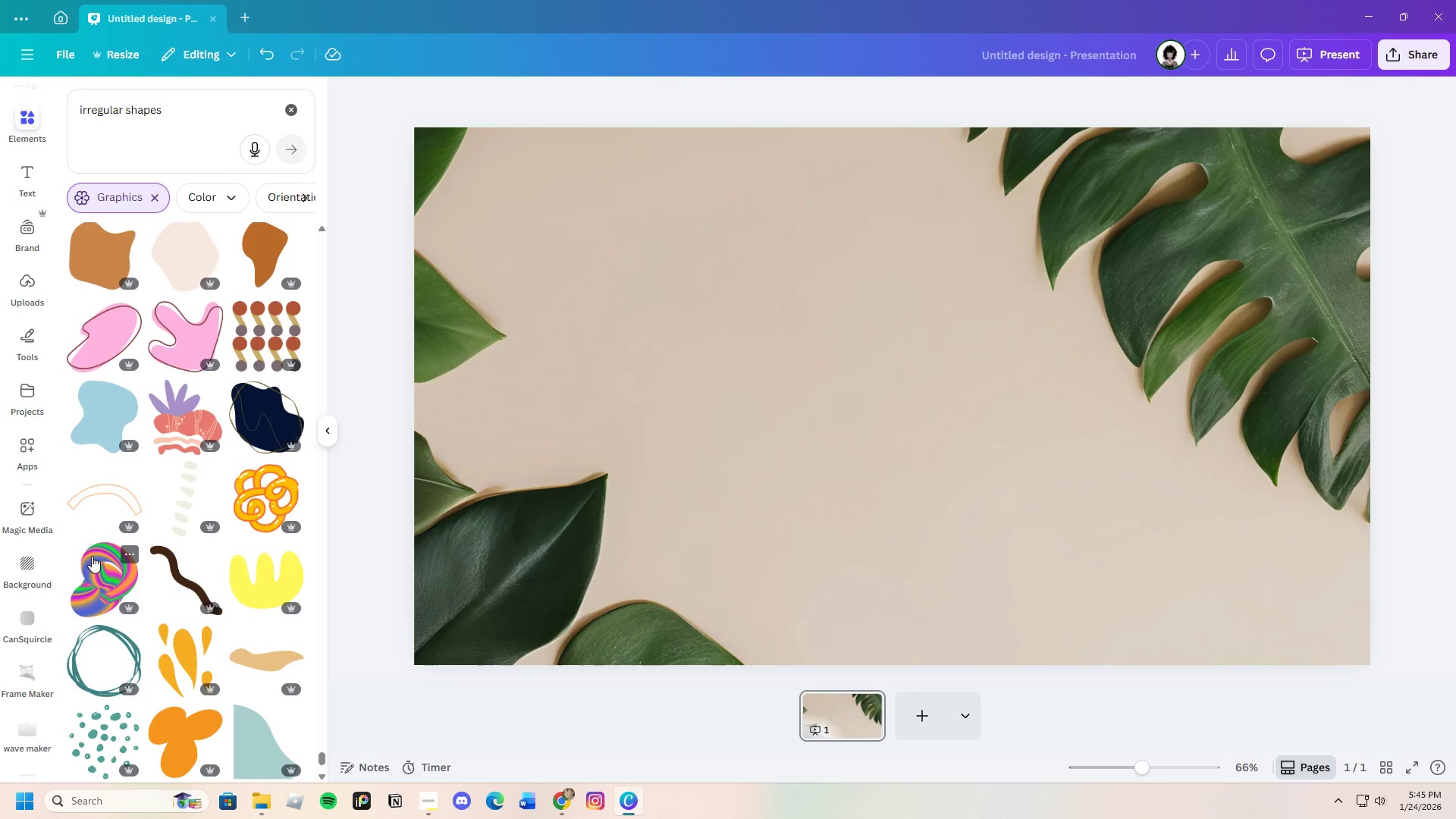 
scroll: coordinate [75, 569], scroll_direction: down, amount: 28.0
 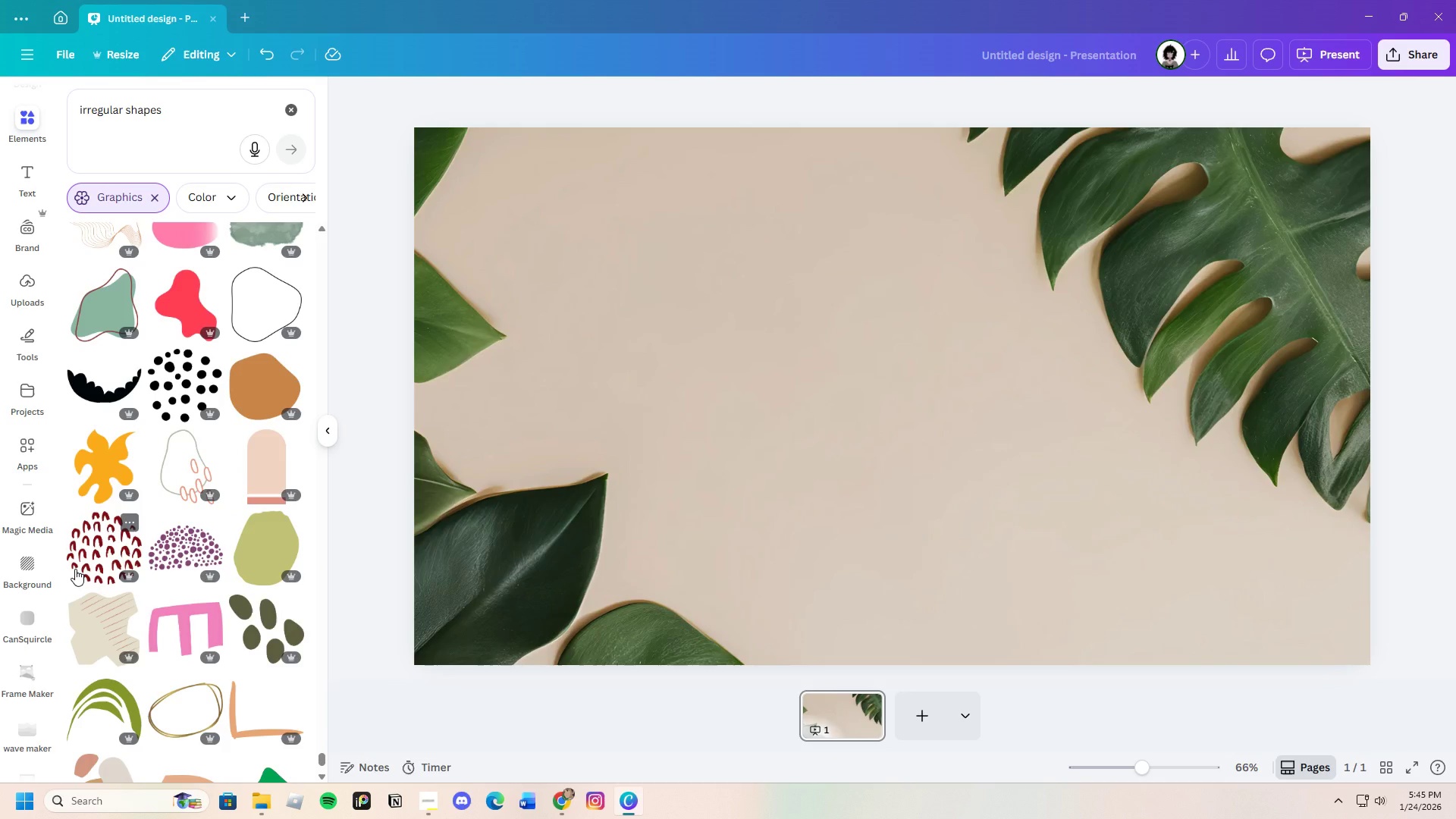 
scroll: coordinate [208, 574], scroll_direction: down, amount: 31.0
 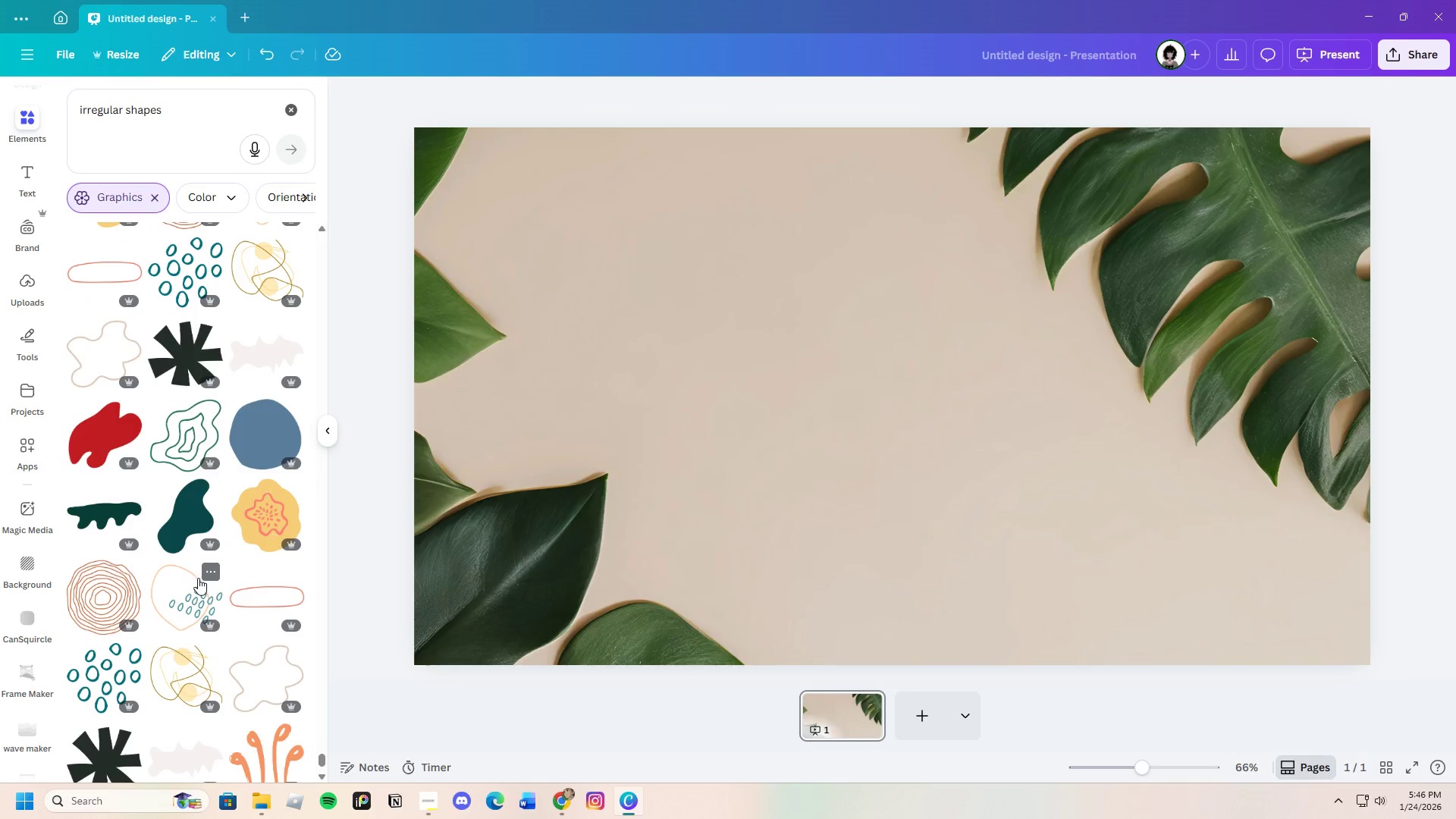 
scroll: coordinate [186, 585], scroll_direction: down, amount: 24.0
 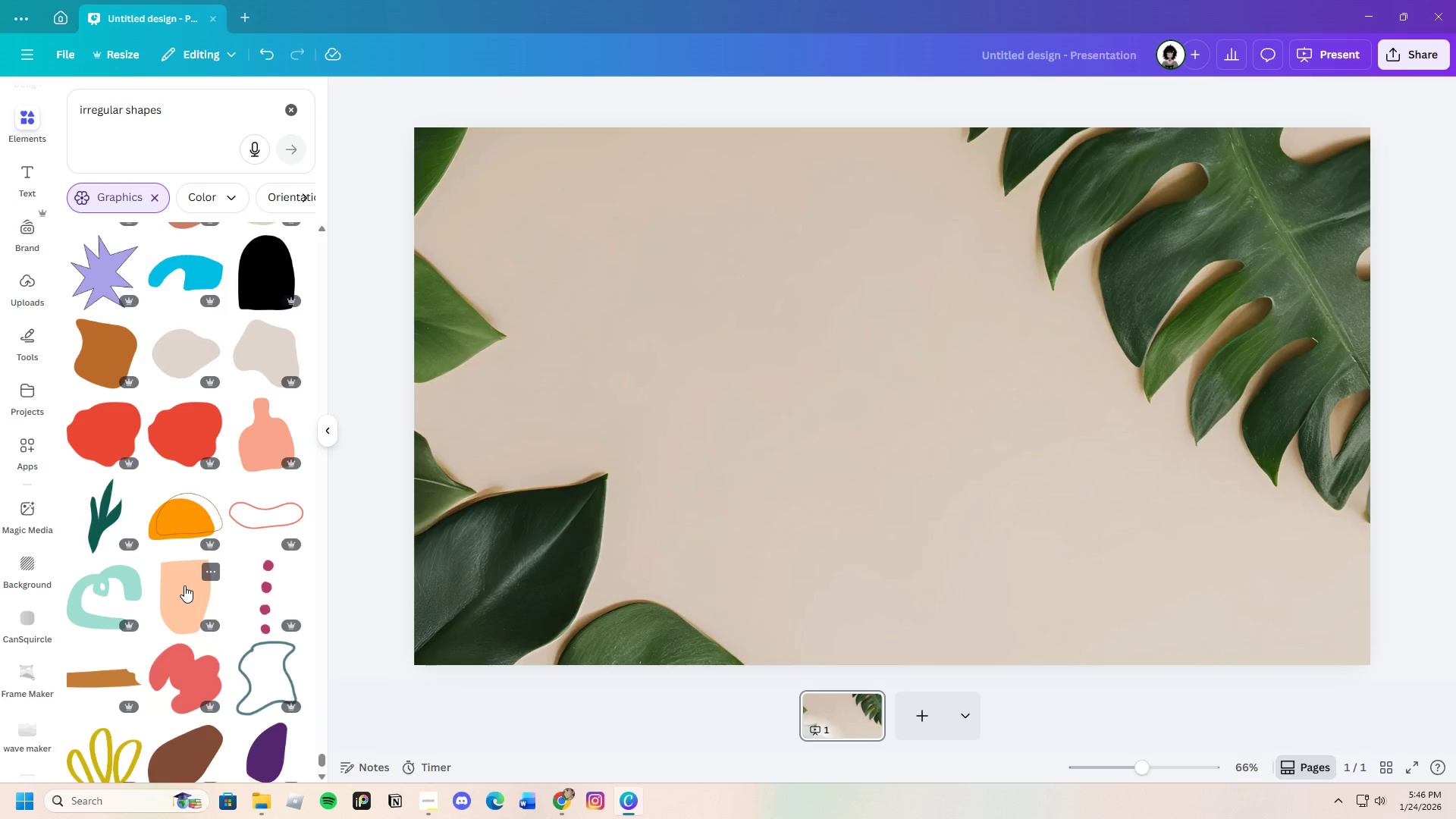 
scroll: coordinate [149, 598], scroll_direction: down, amount: 28.0
 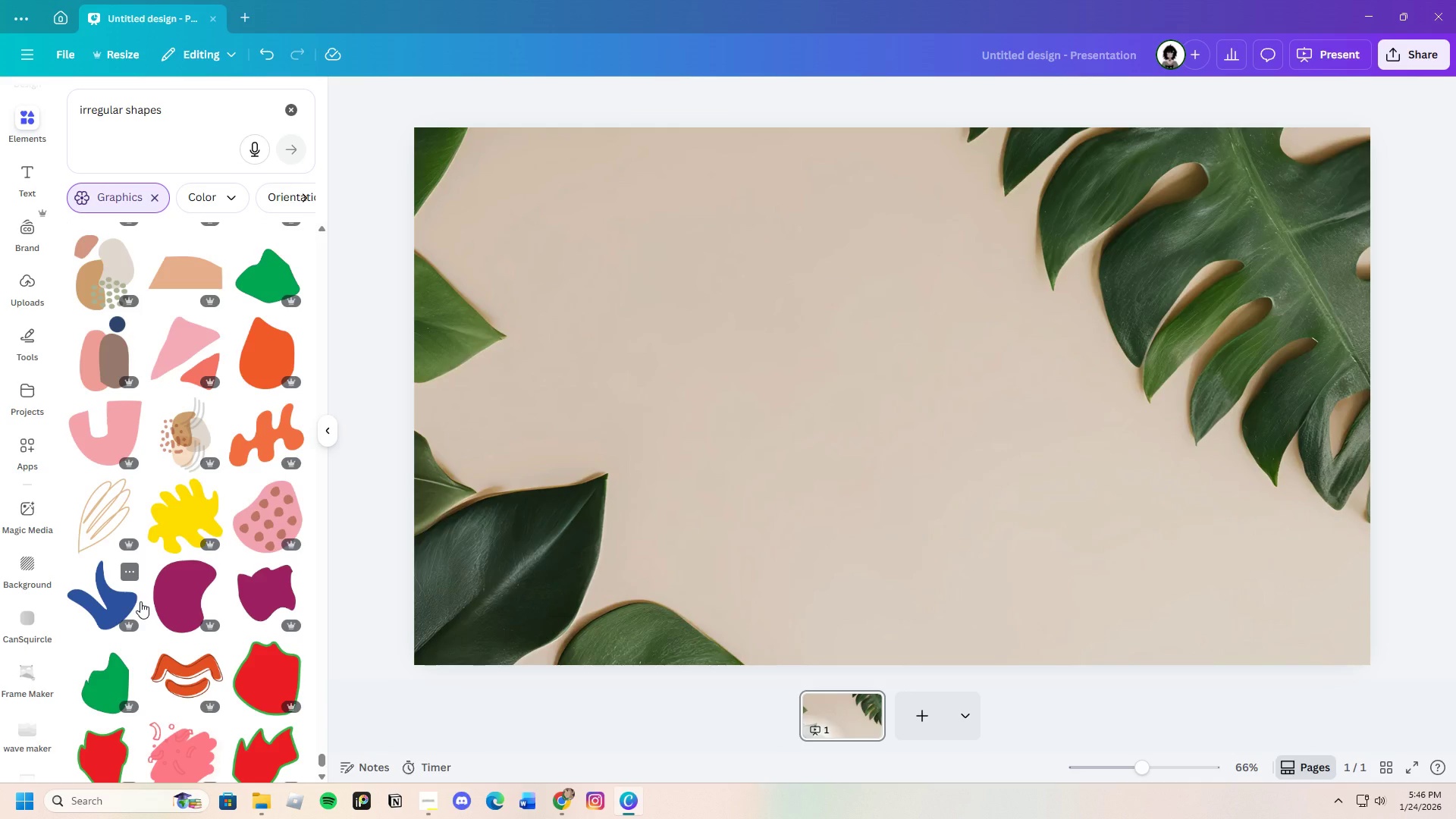 
scroll: coordinate [135, 601], scroll_direction: down, amount: 27.0
 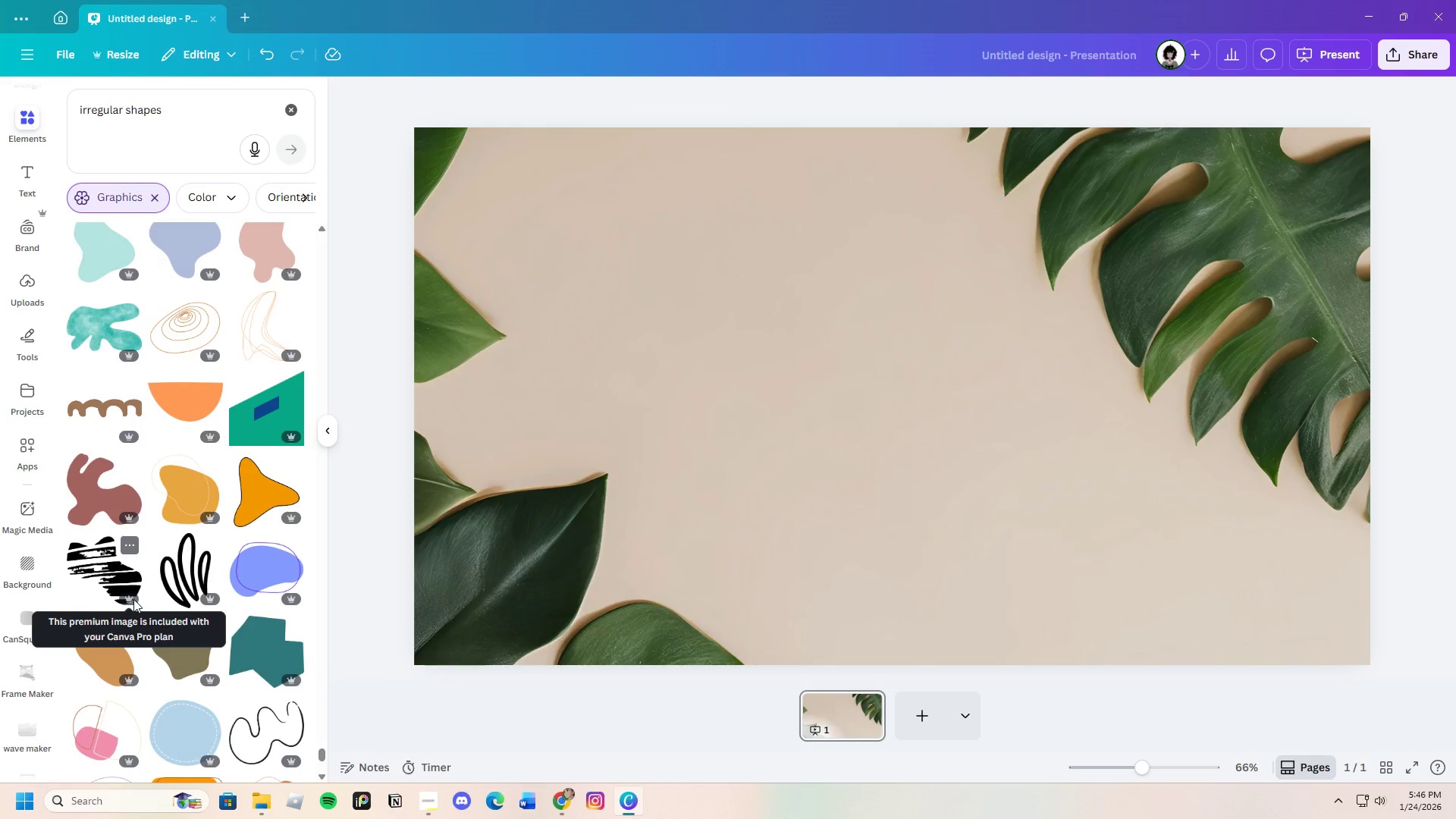 
scroll: coordinate [1332, 389], scroll_direction: down, amount: 17.0
 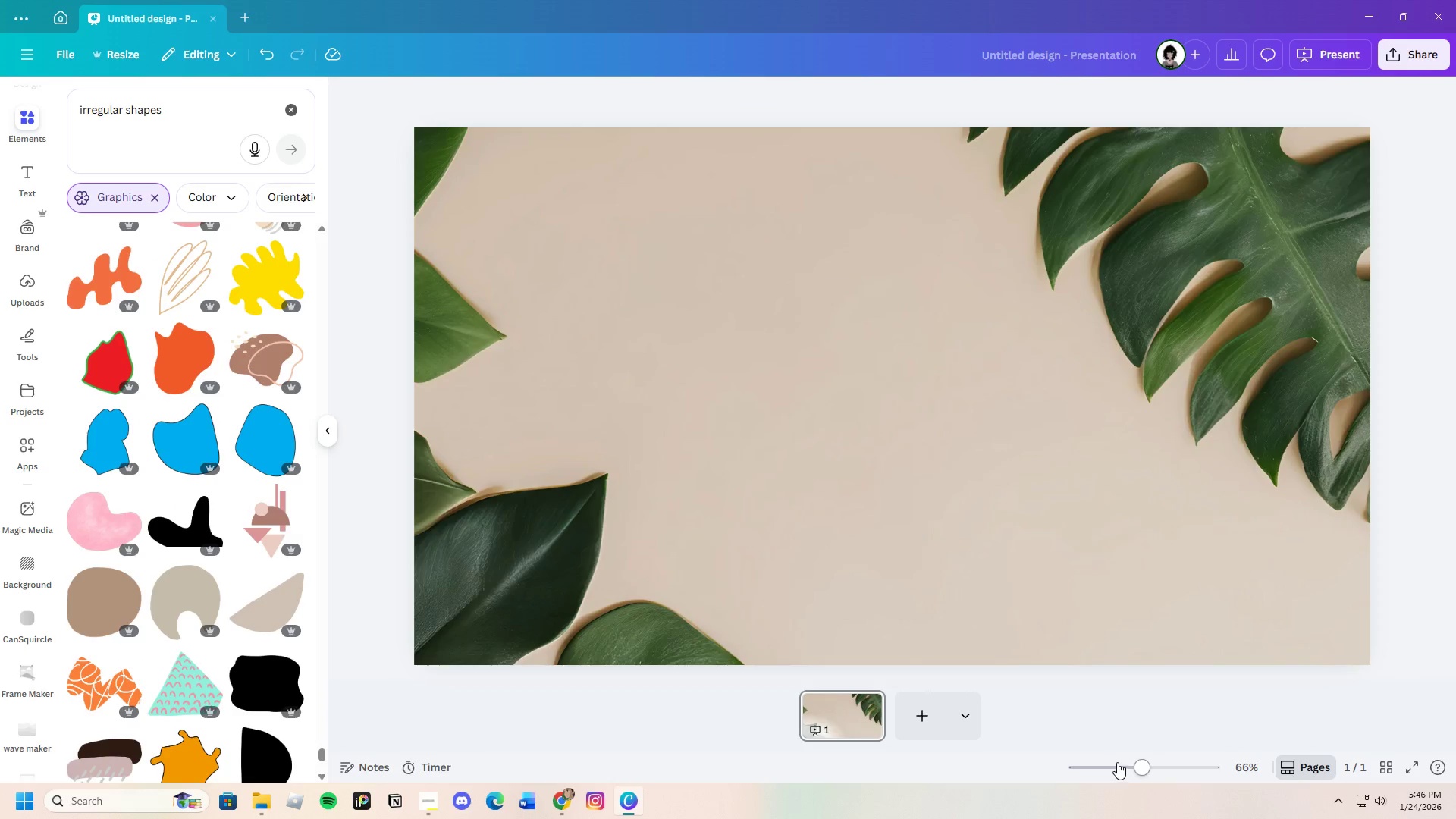 
left_click_drag(start_coordinate=[1121, 762], to_coordinate=[1128, 762])
 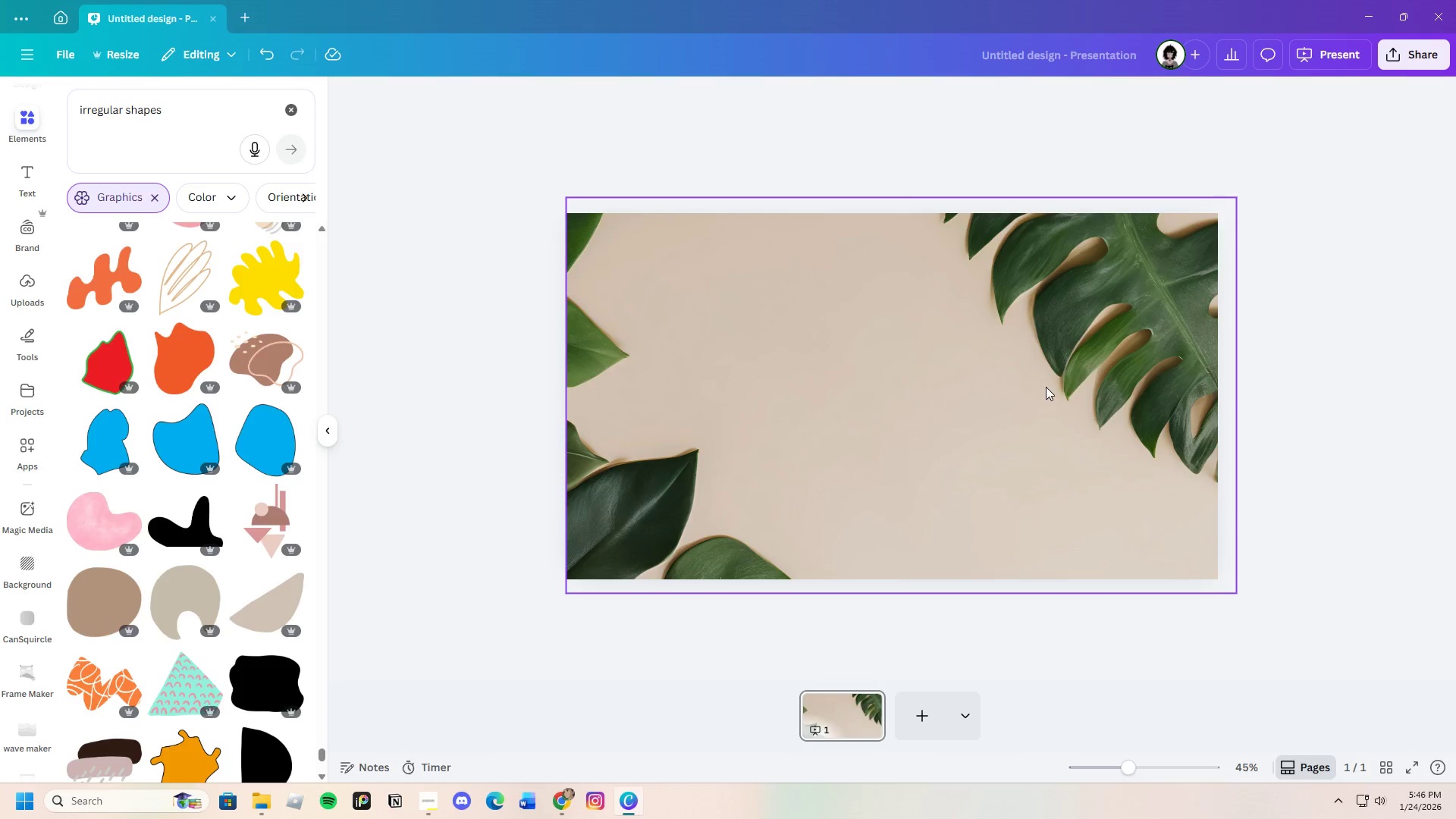 
left_click([1046, 387])
 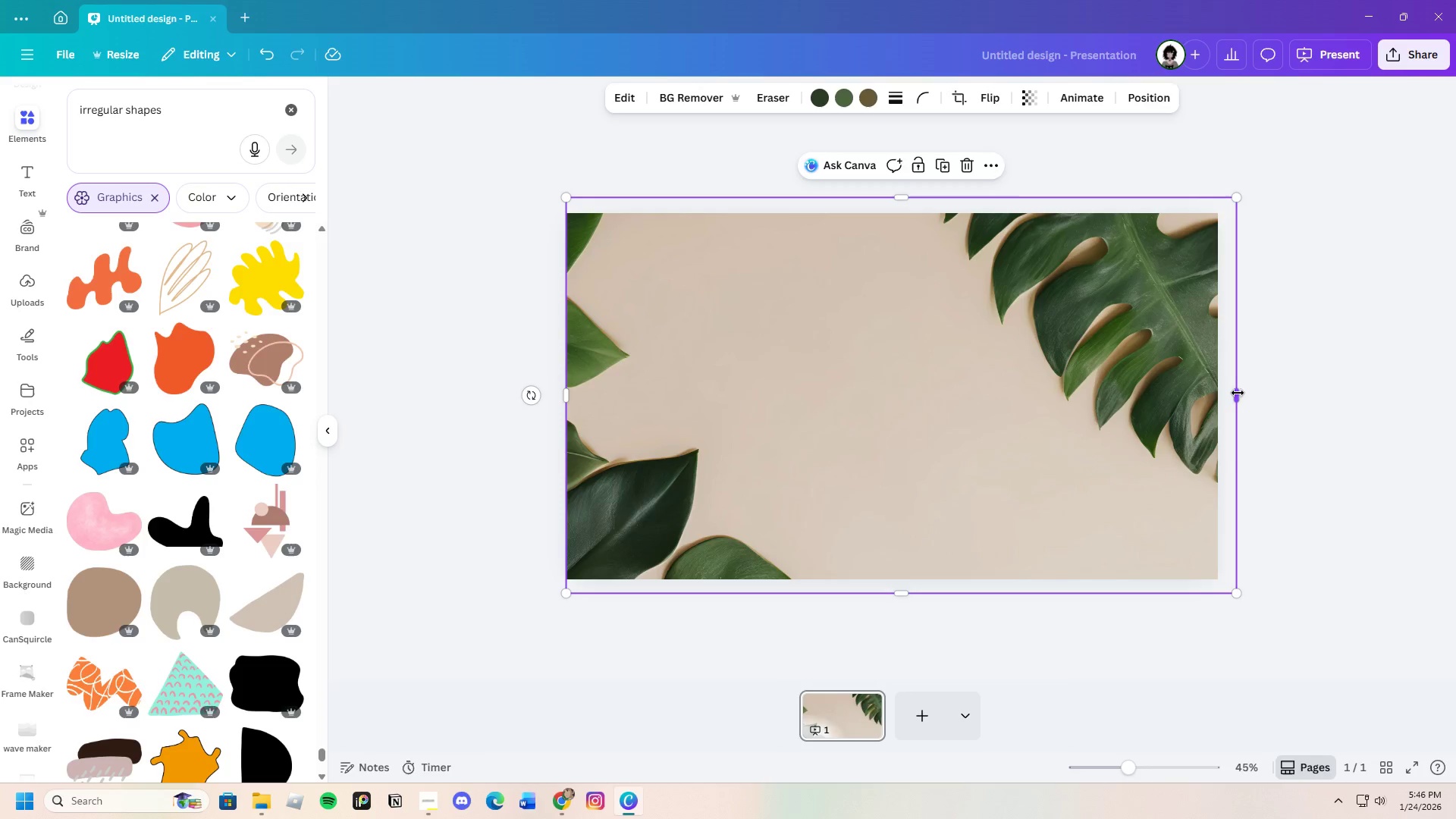 
left_click_drag(start_coordinate=[1238, 393], to_coordinate=[1345, 409])
 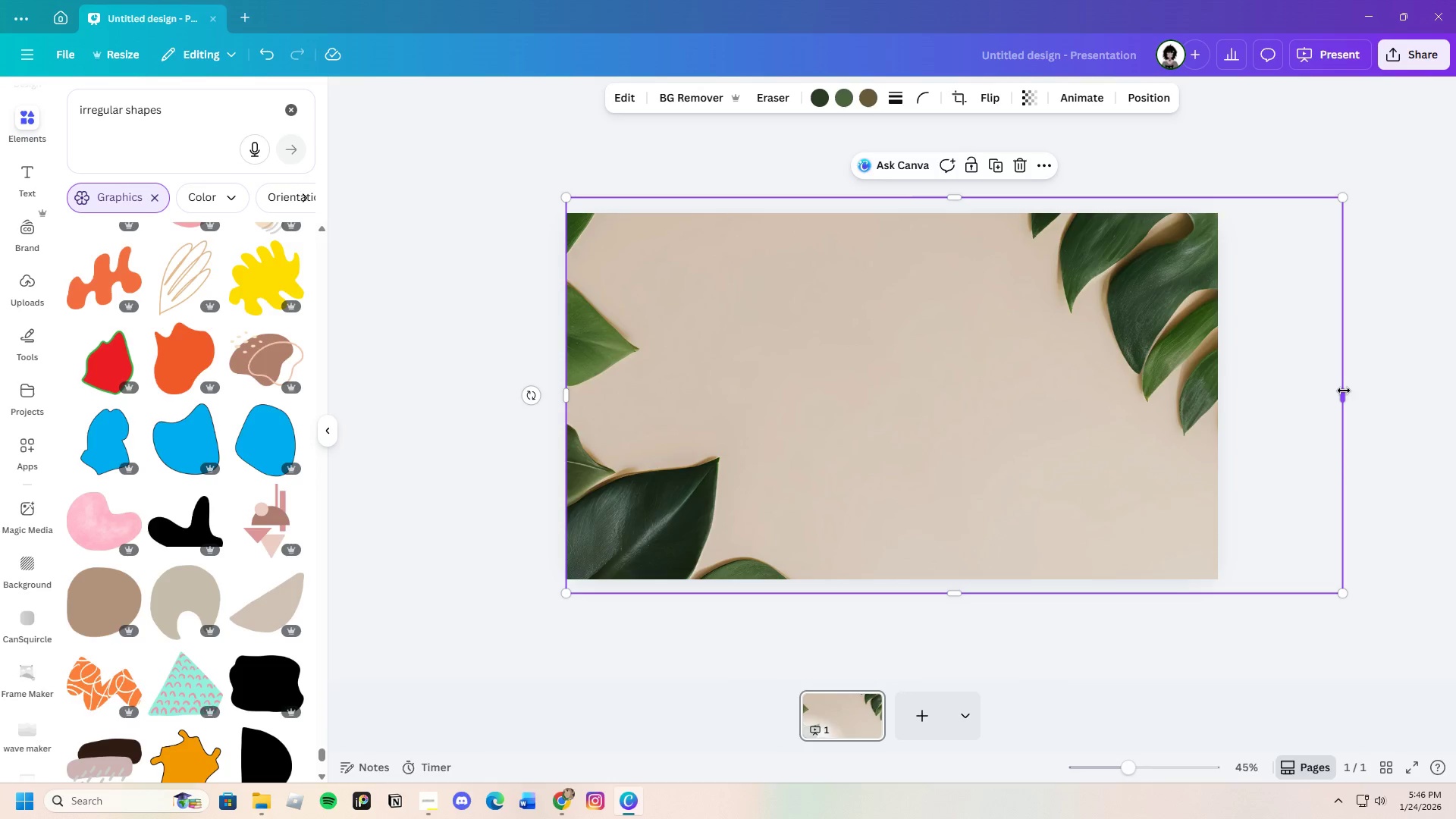 
left_click_drag(start_coordinate=[1344, 391], to_coordinate=[1368, 400])
 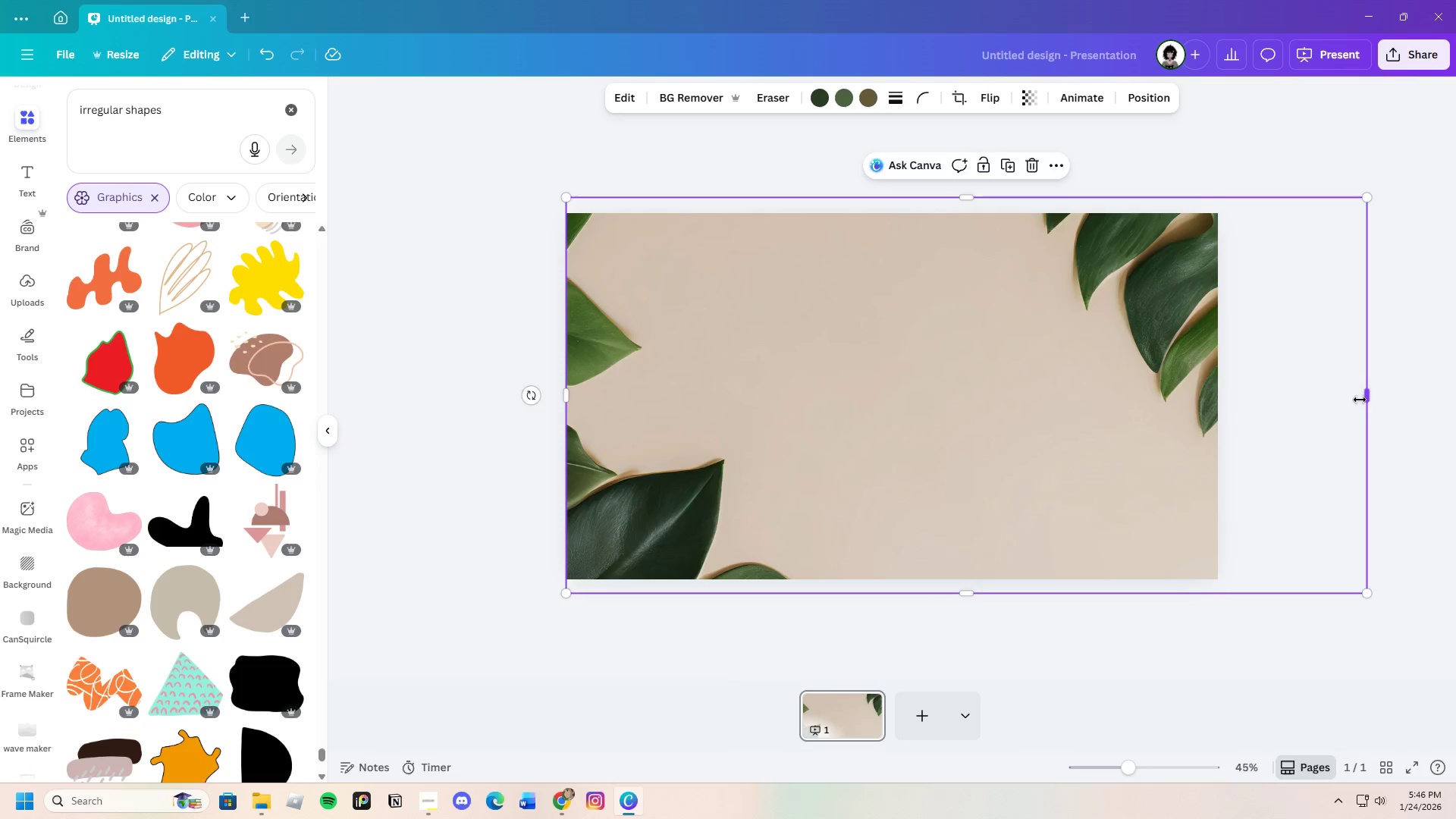 
left_click_drag(start_coordinate=[1368, 400], to_coordinate=[1236, 381])
 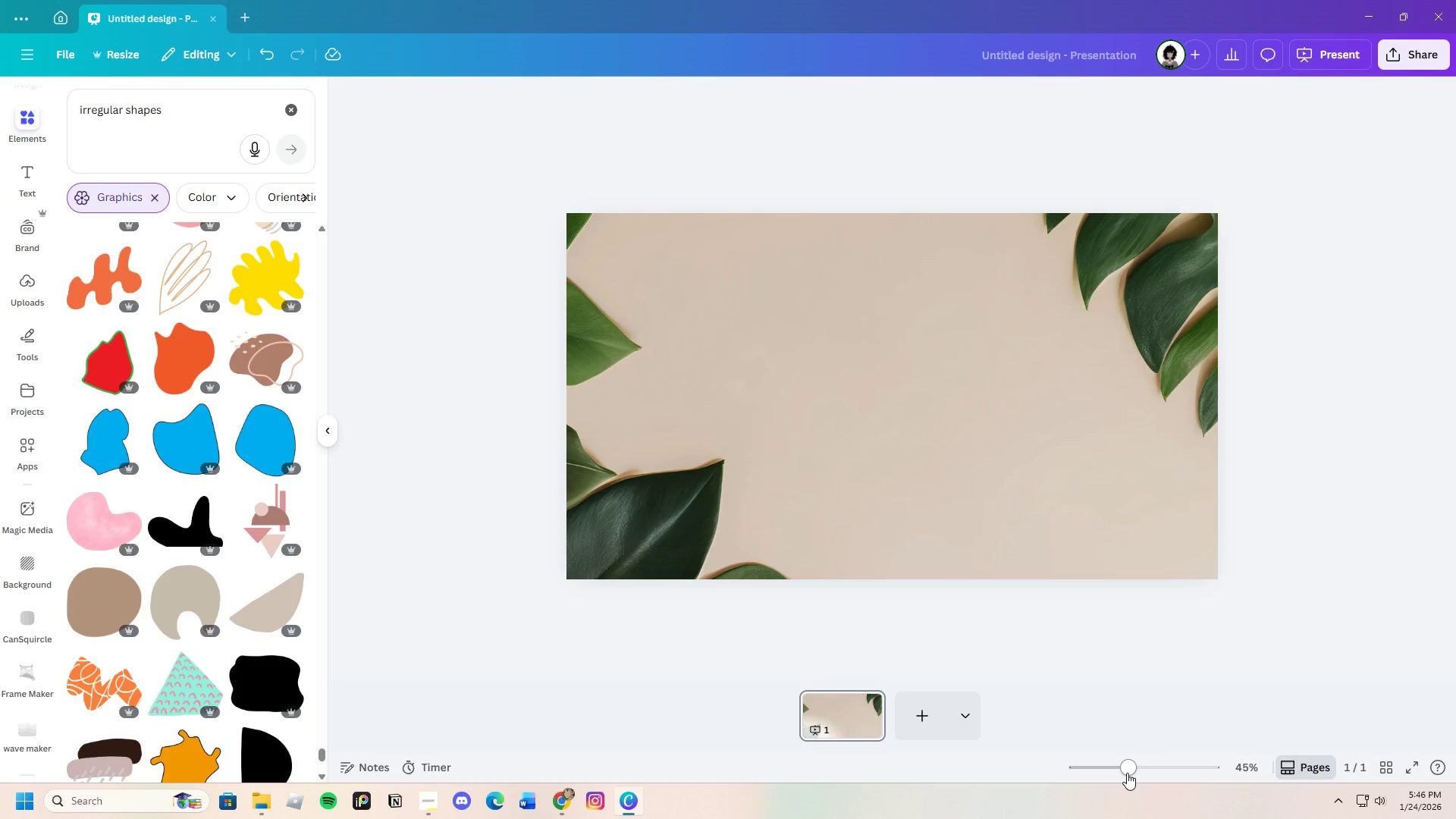 
left_click_drag(start_coordinate=[1131, 770], to_coordinate=[1138, 773])
 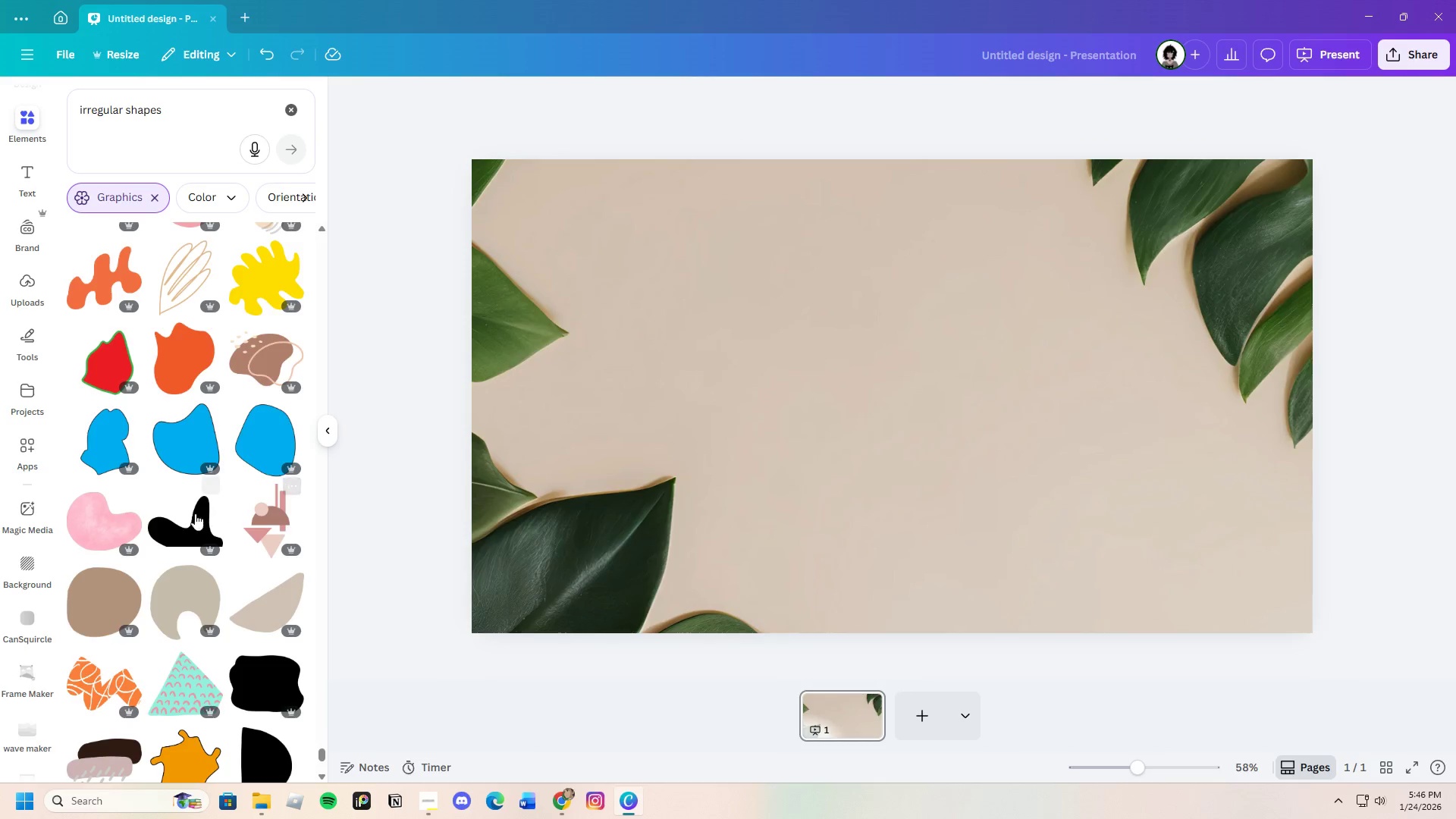 
scroll: coordinate [190, 514], scroll_direction: down, amount: 33.0
 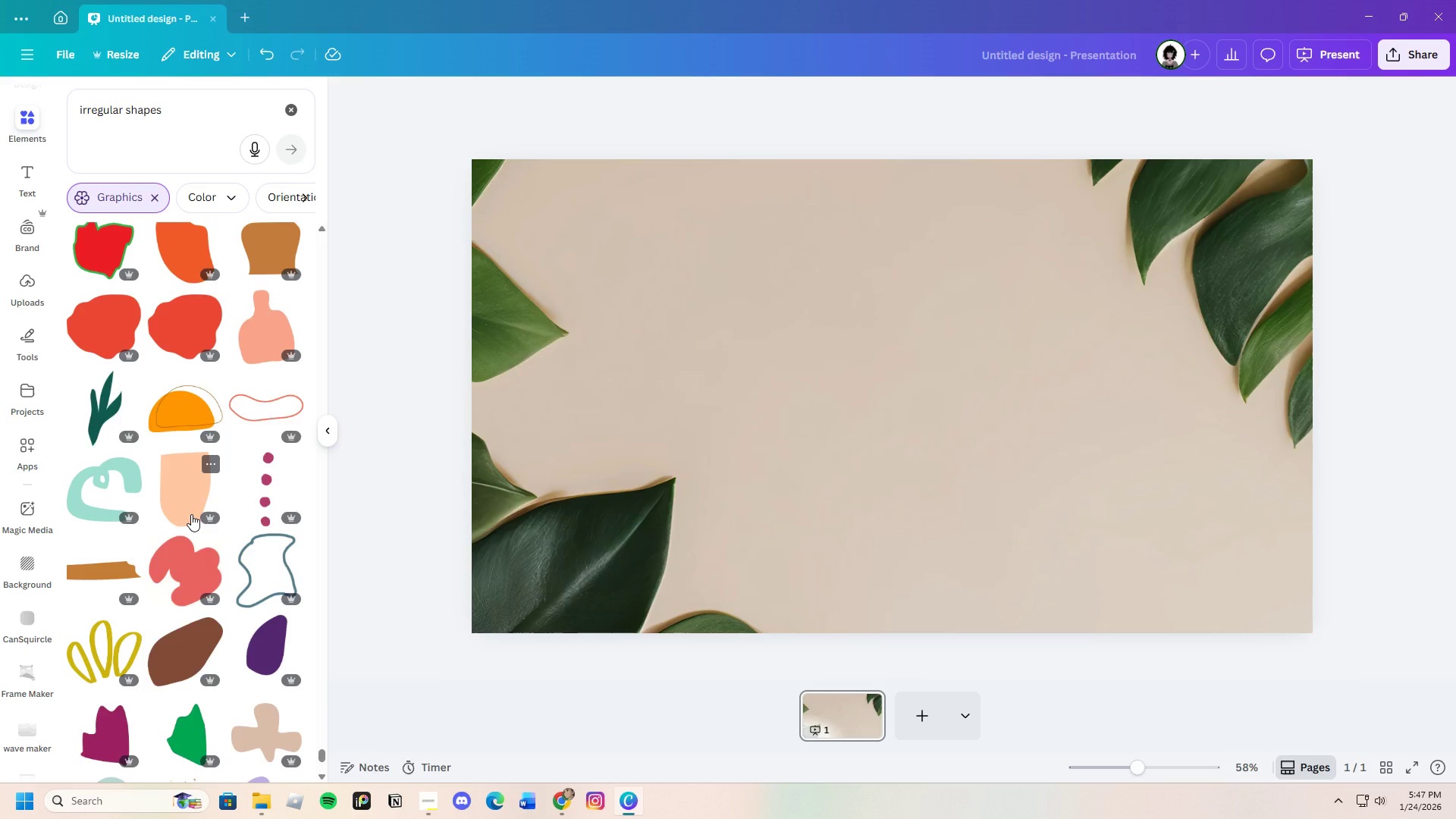 
wait(5.74)
 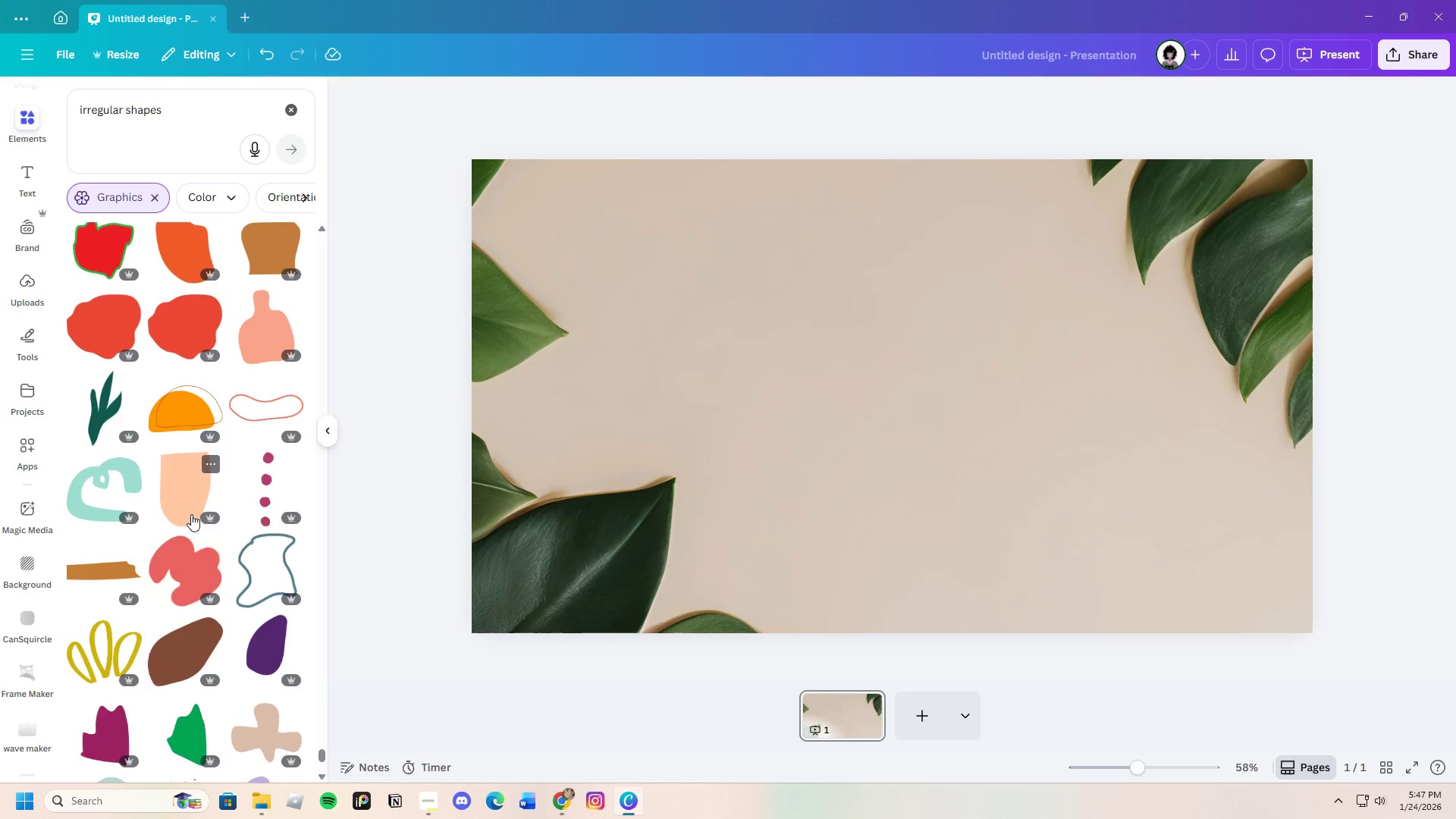 
scroll: coordinate [136, 446], scroll_direction: down, amount: 21.0
 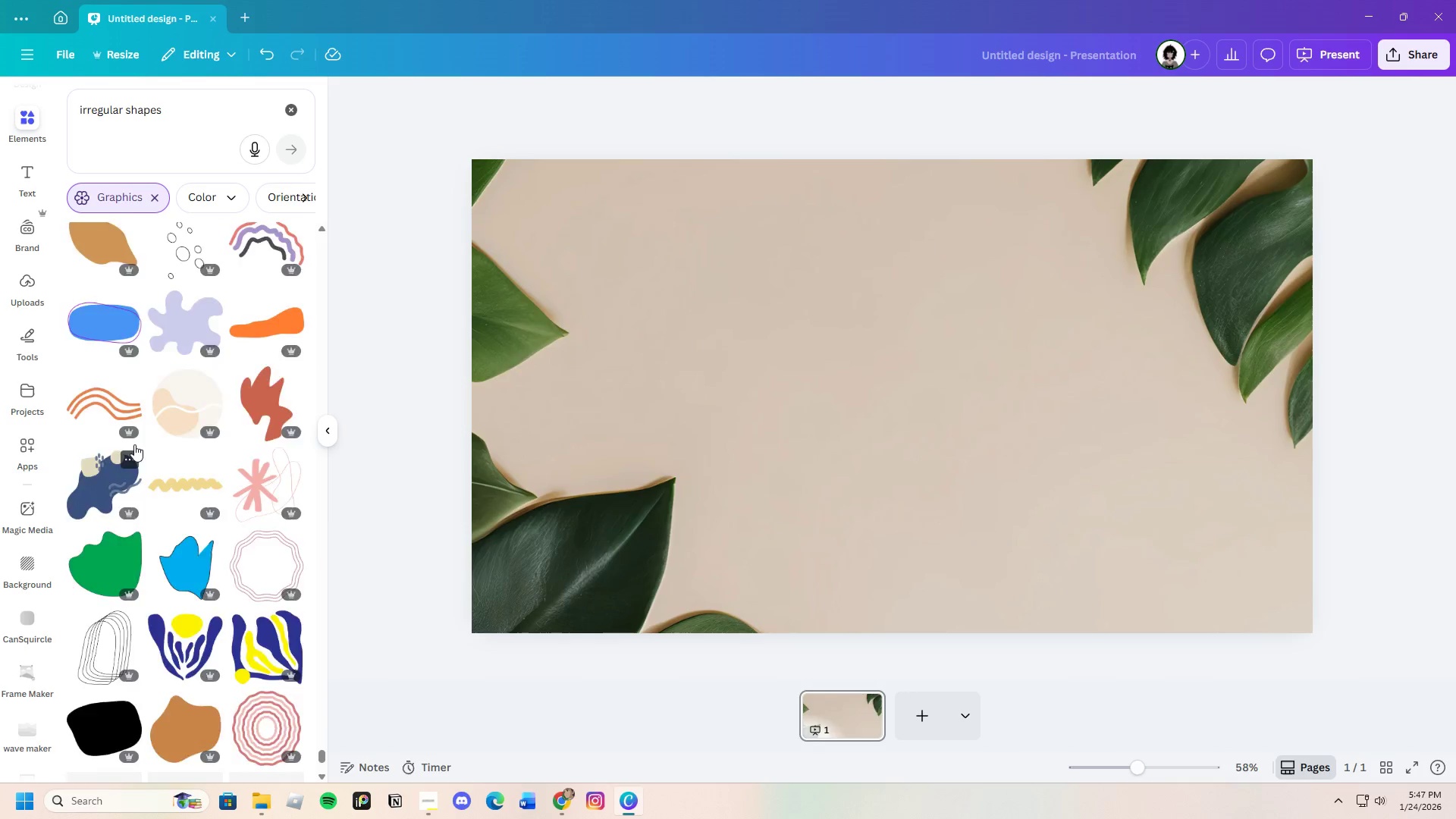 
scroll: coordinate [224, 616], scroll_direction: down, amount: 21.0
 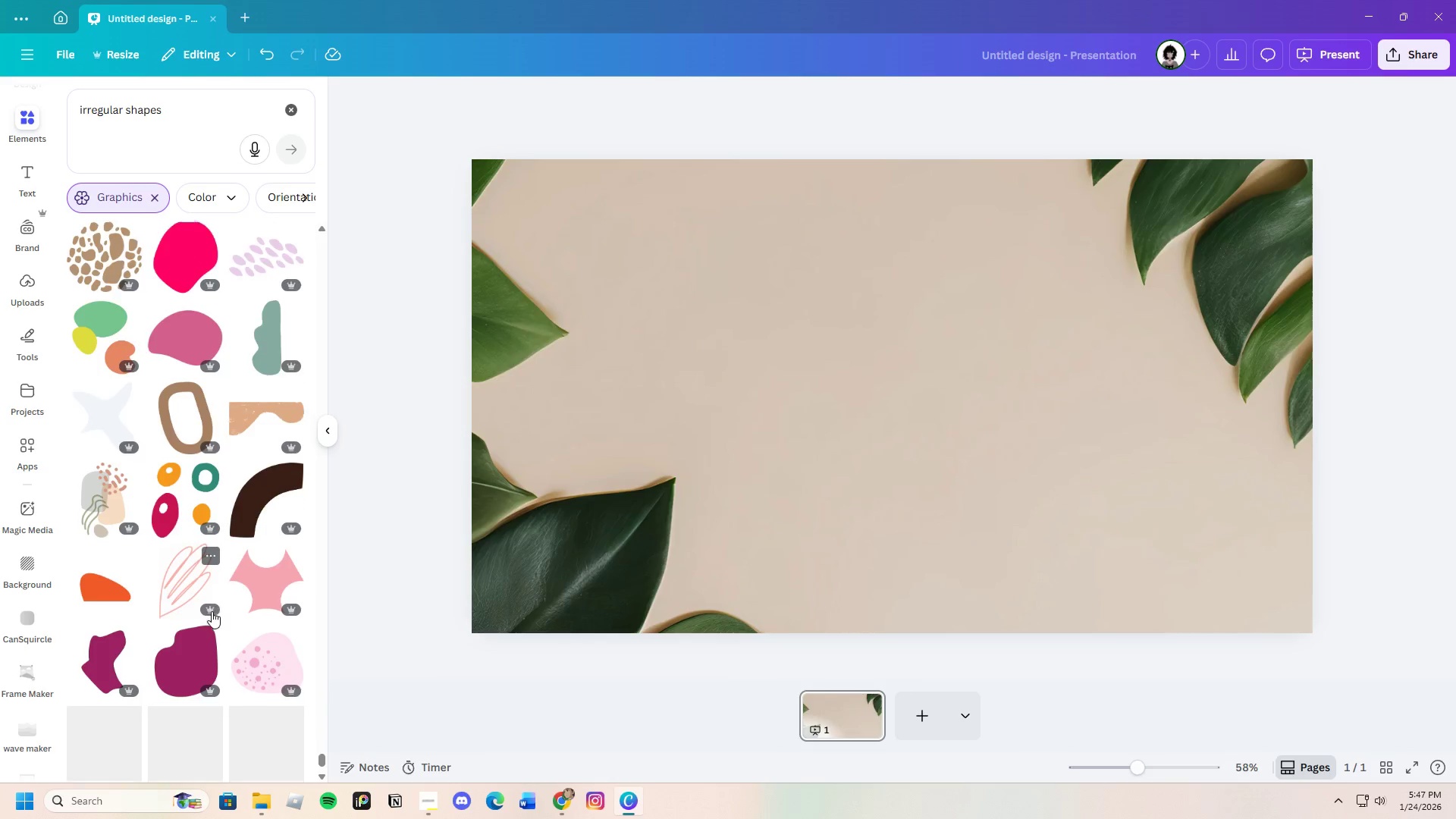 
scroll: coordinate [214, 525], scroll_direction: down, amount: 25.0
 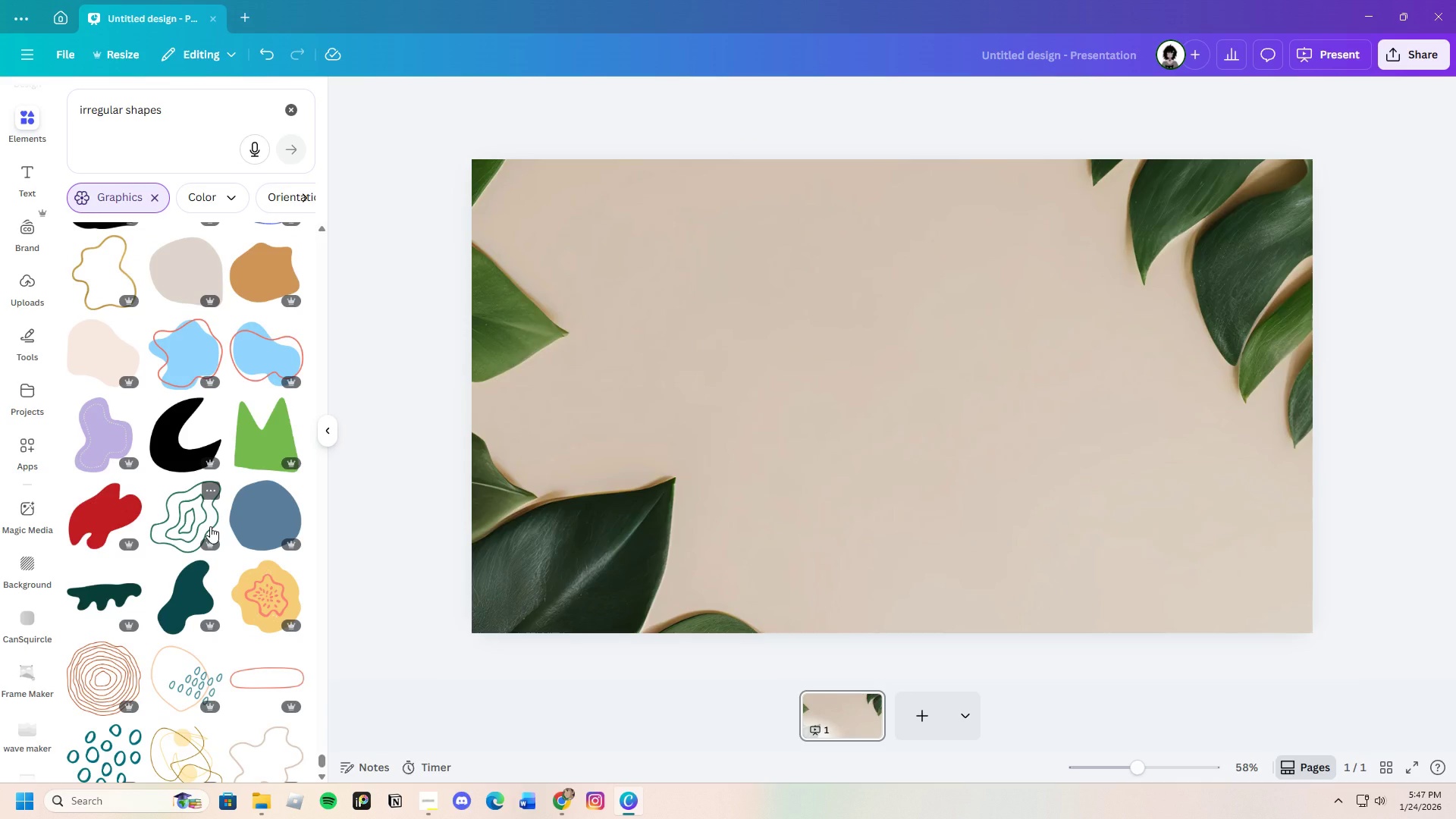 
scroll: coordinate [133, 494], scroll_direction: down, amount: 26.0
 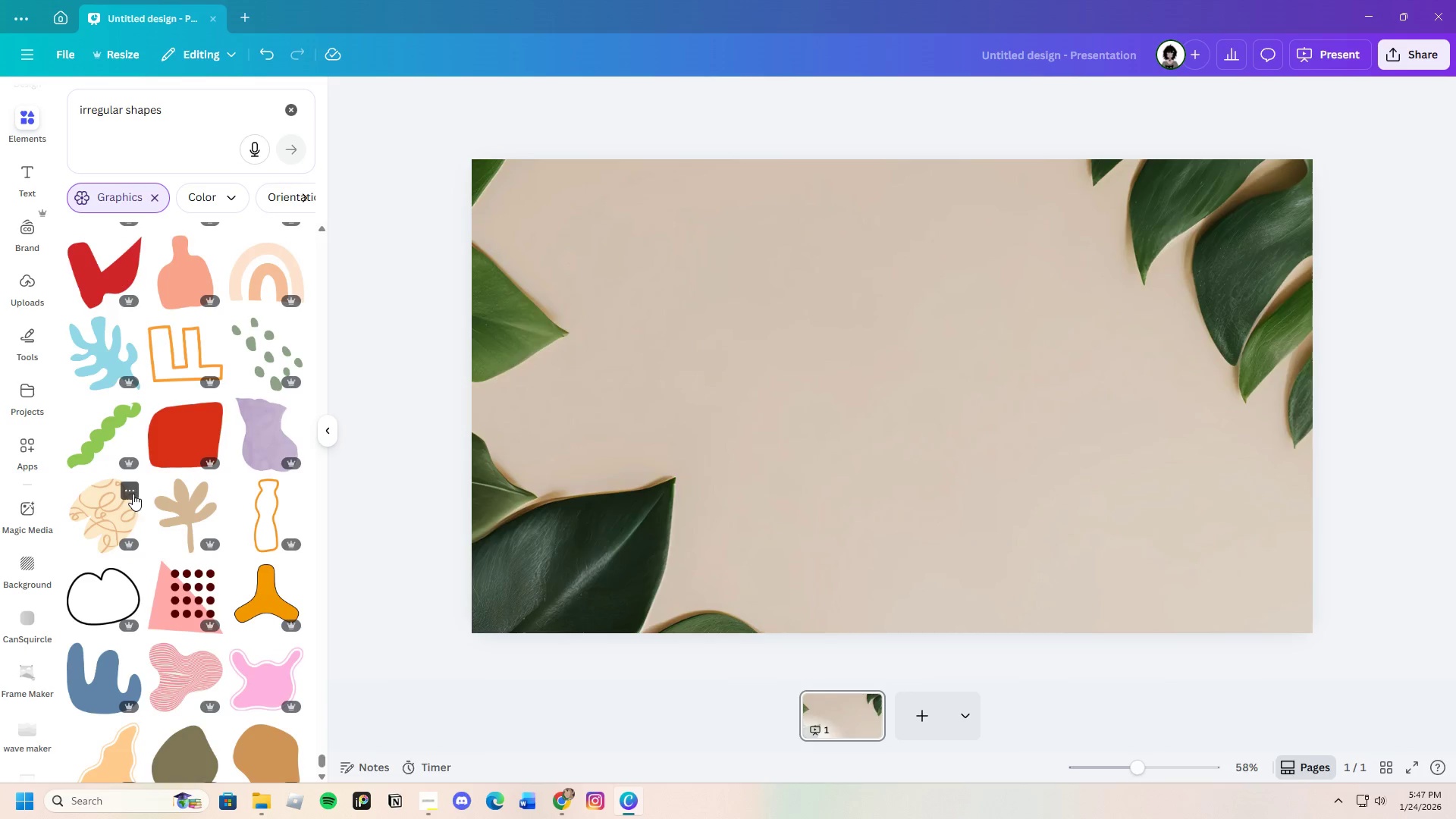 
scroll: coordinate [127, 498], scroll_direction: down, amount: 24.0
 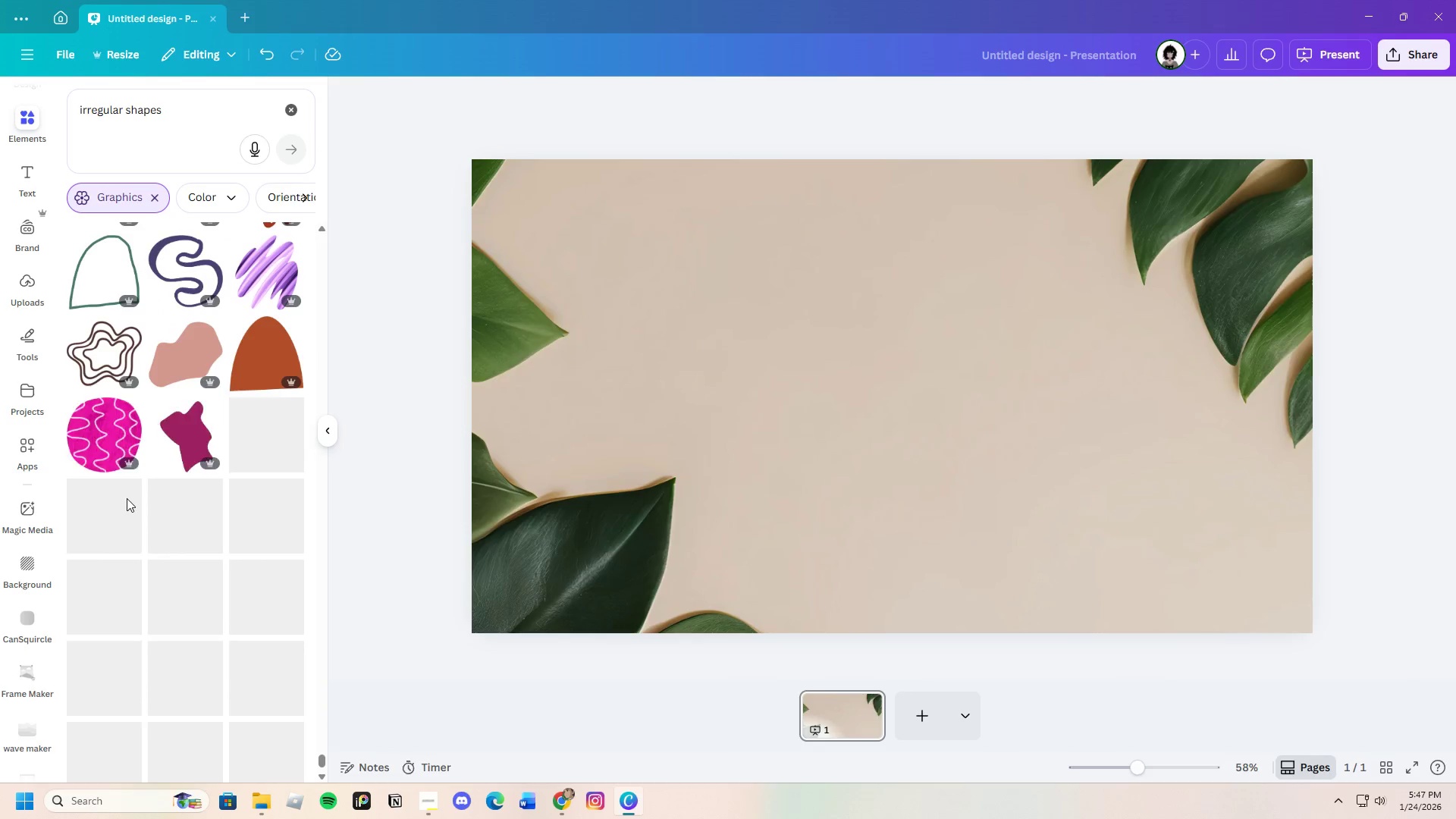 
scroll: coordinate [127, 498], scroll_direction: up, amount: 5.0
 